 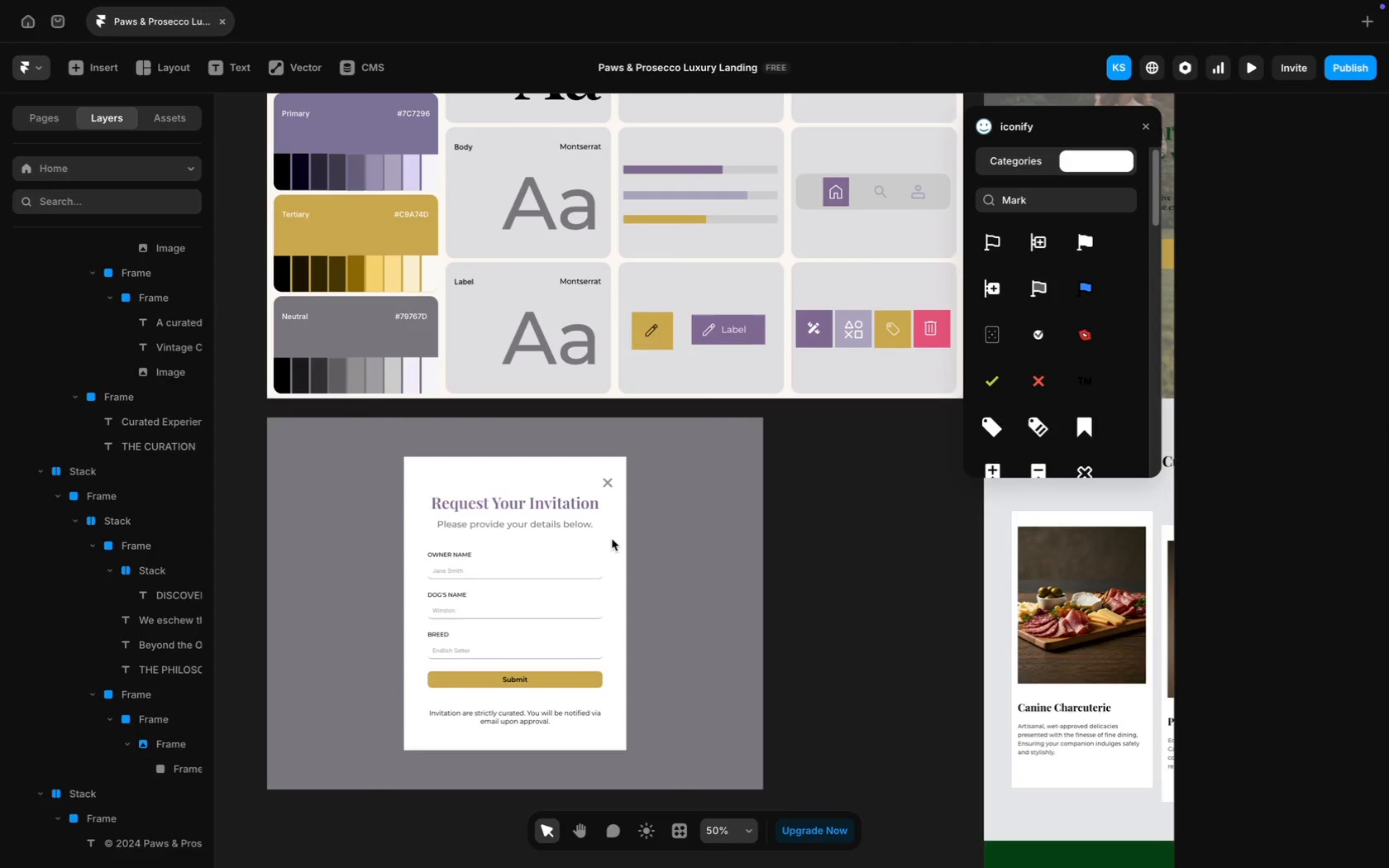 
scroll: coordinate [603, 538], scroll_direction: down, amount: 40.0
 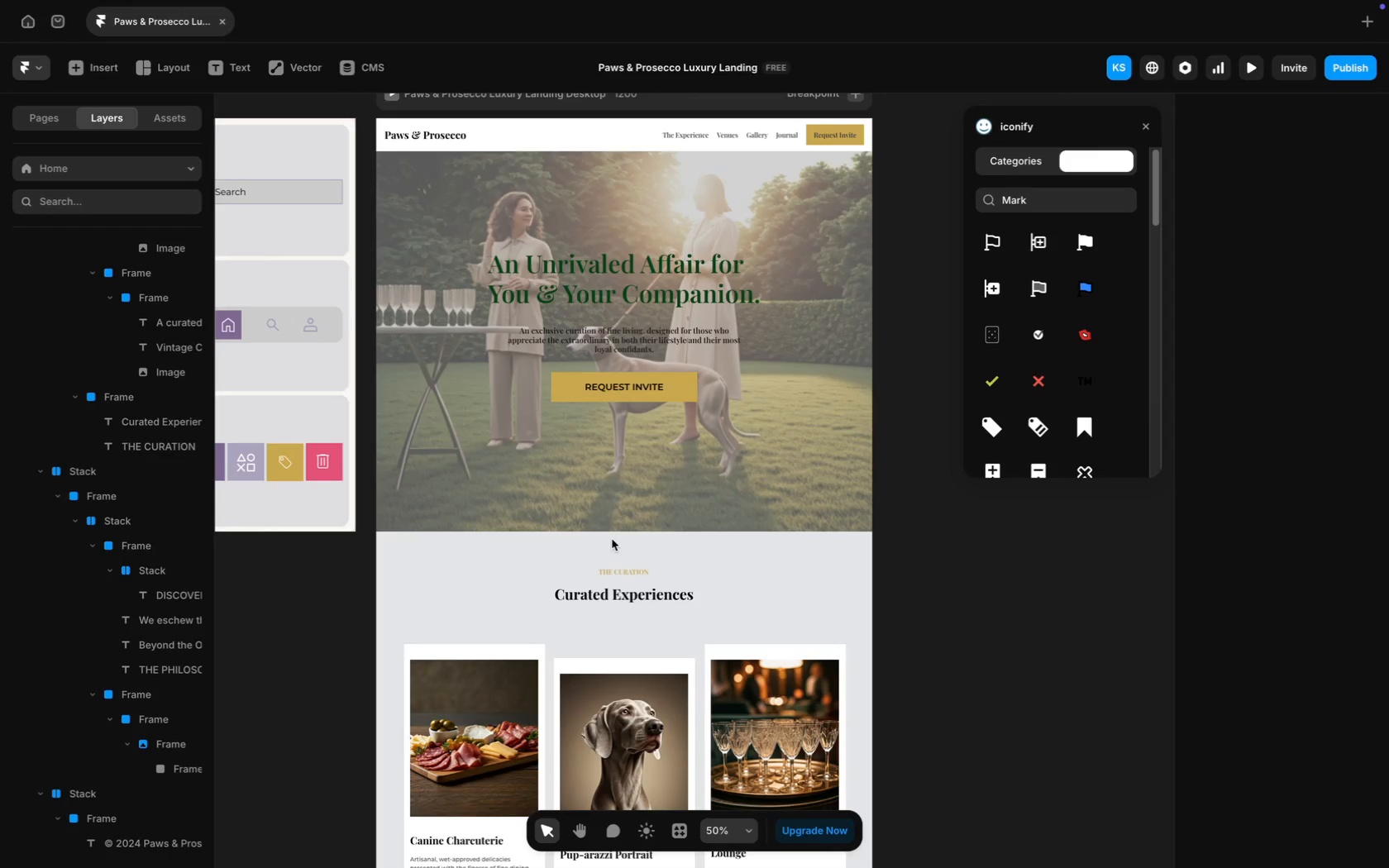 
wait(22.53)
 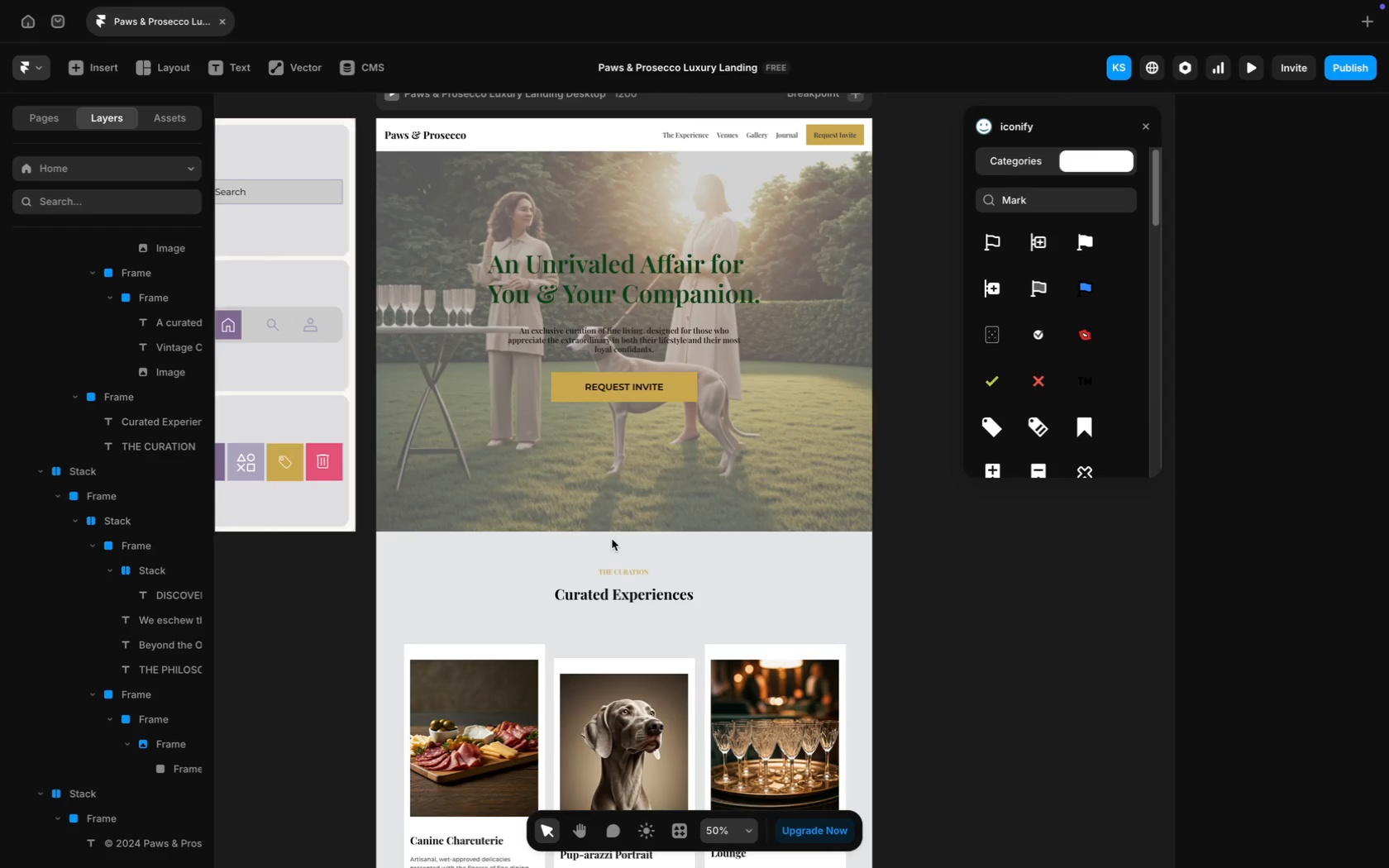 
left_click([45, 176])
 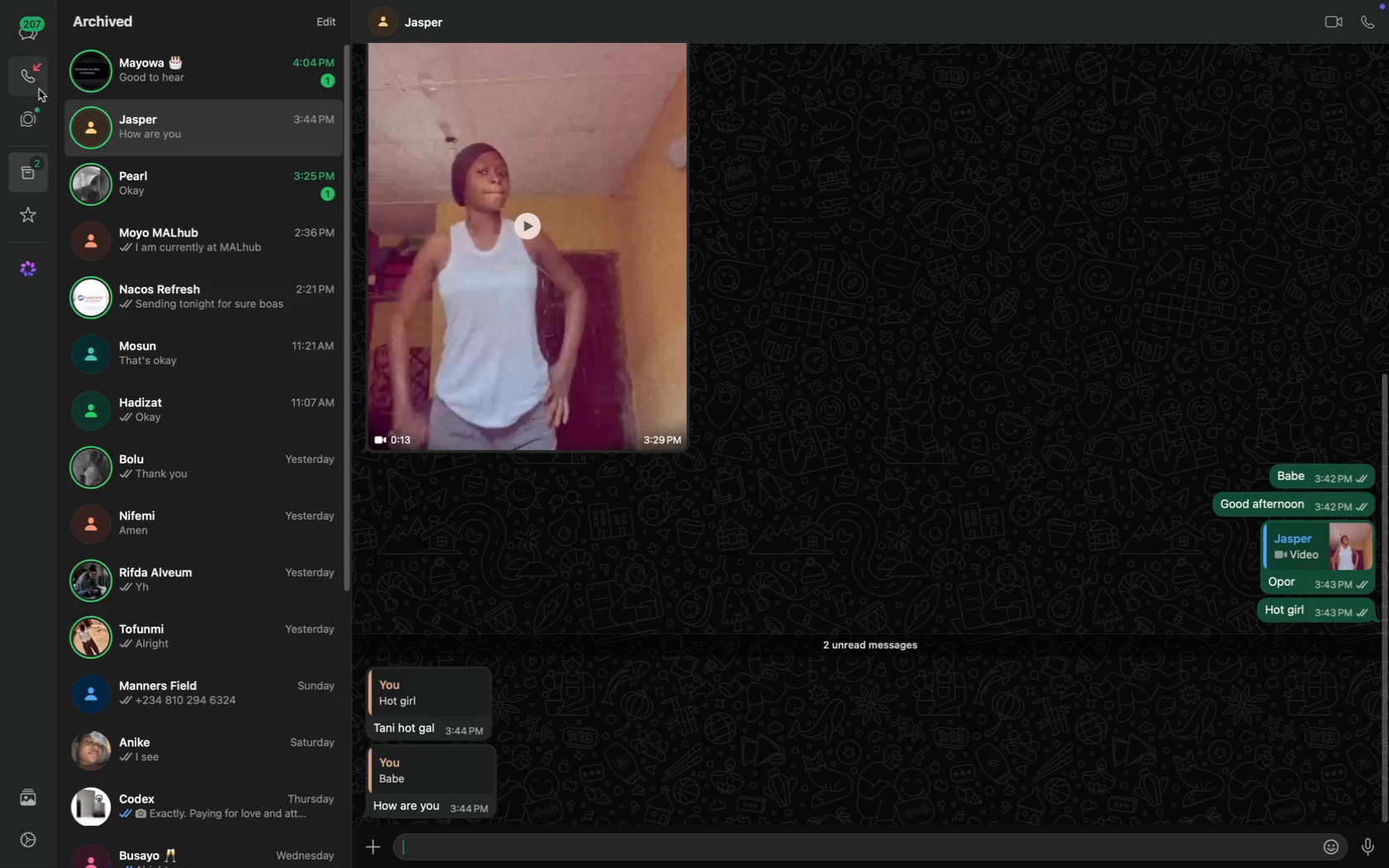 
left_click([31, 30])
 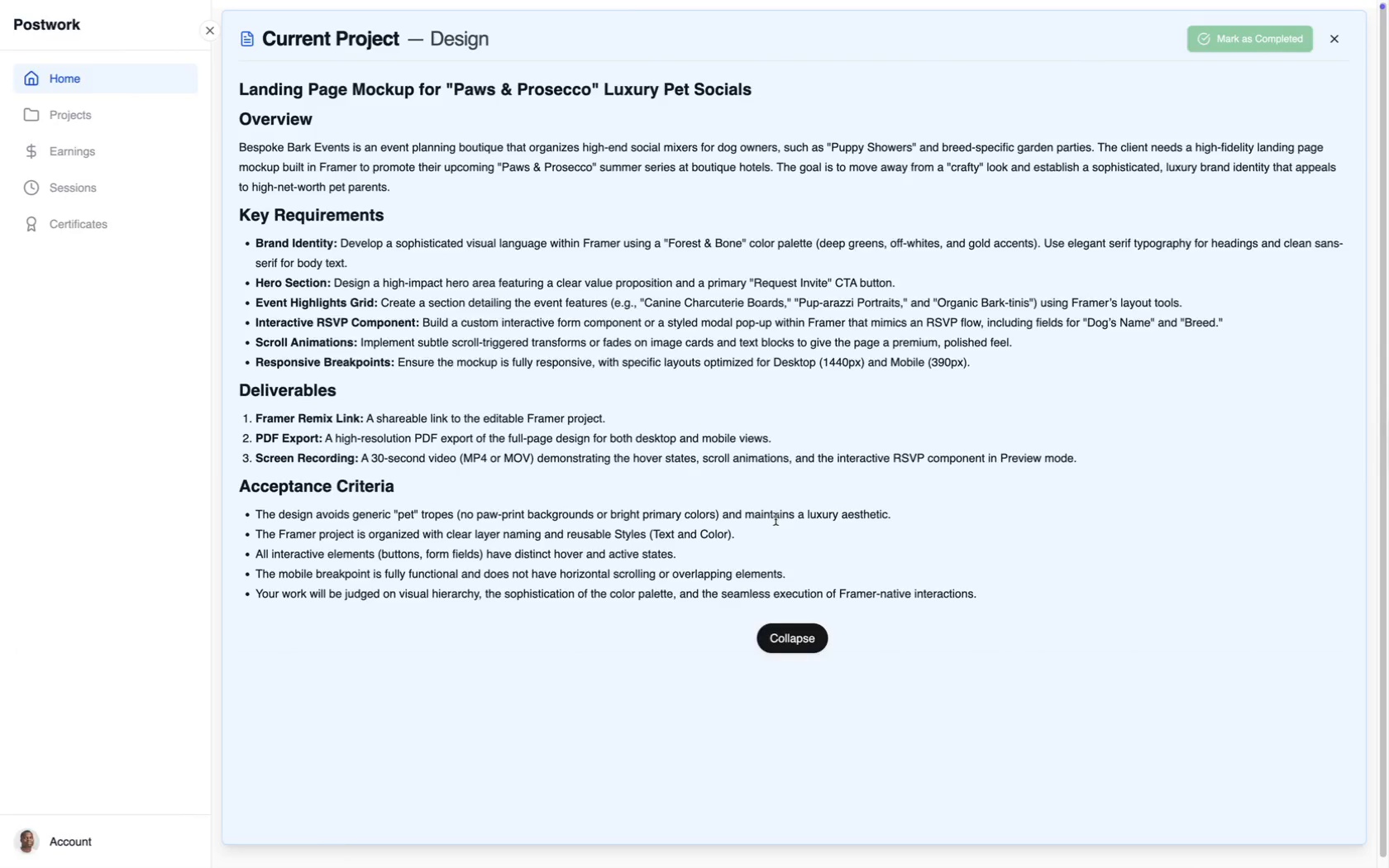 
wait(5.22)
 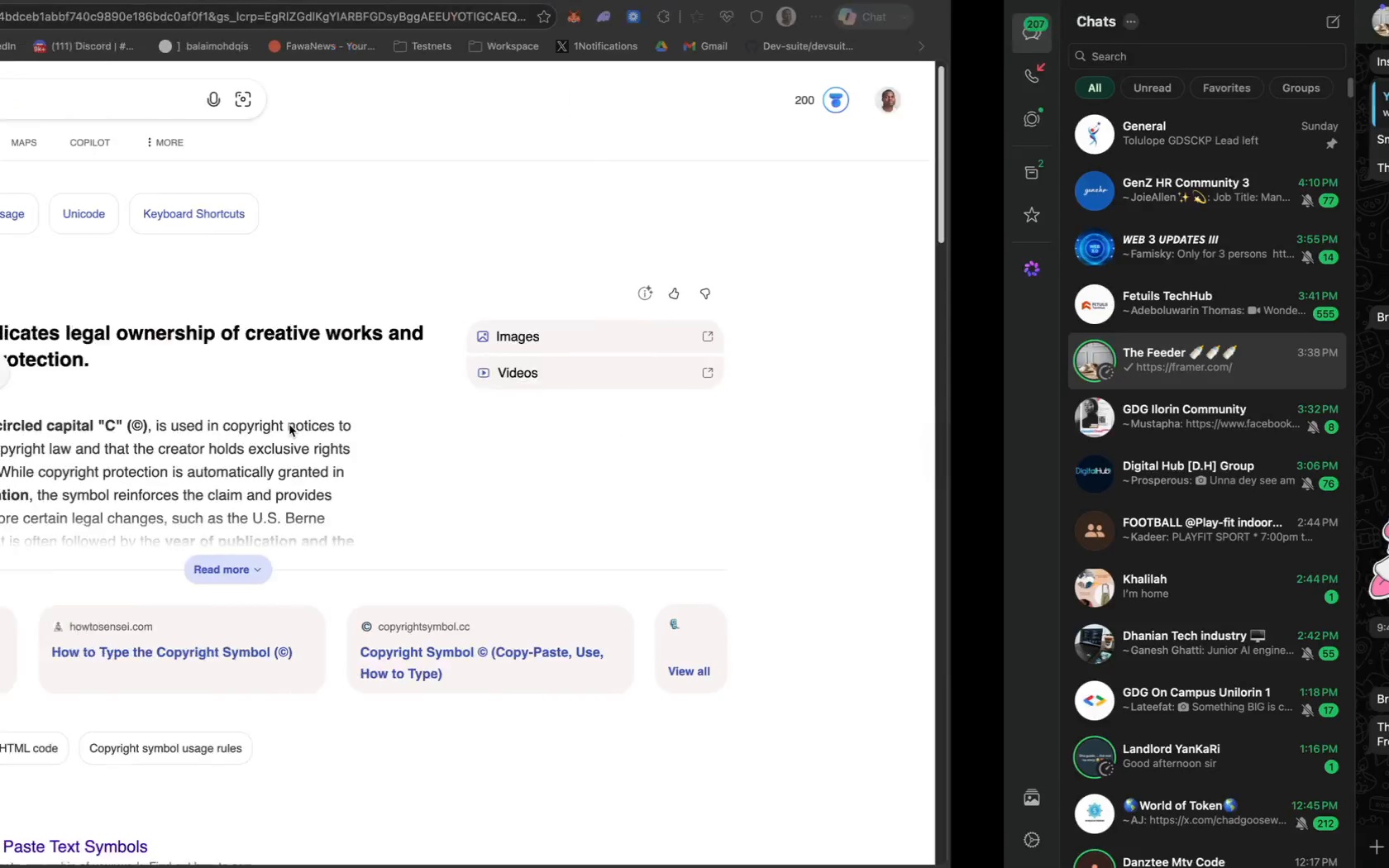 
scroll: coordinate [747, 357], scroll_direction: down, amount: 5.0
 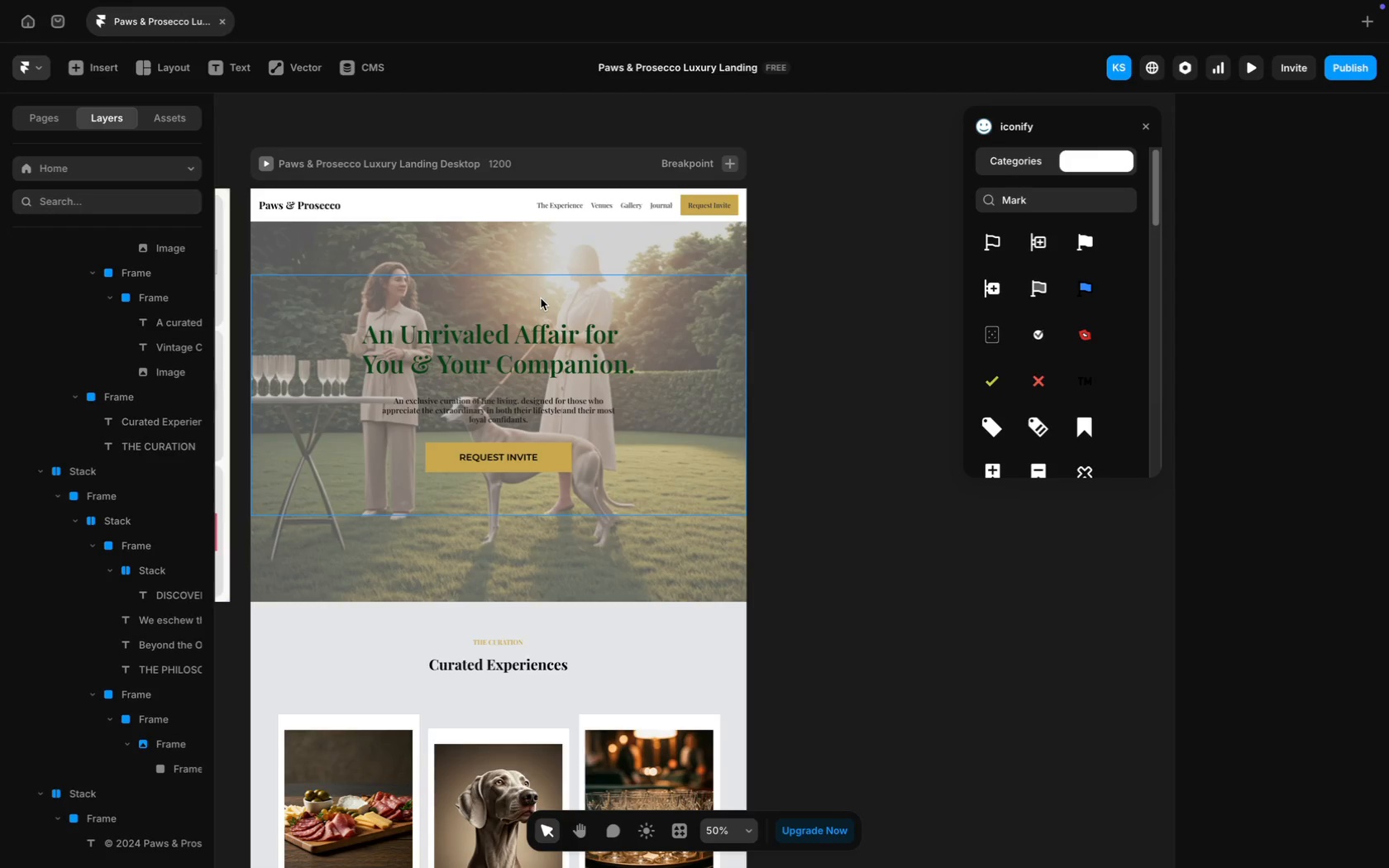 
wait(33.55)
 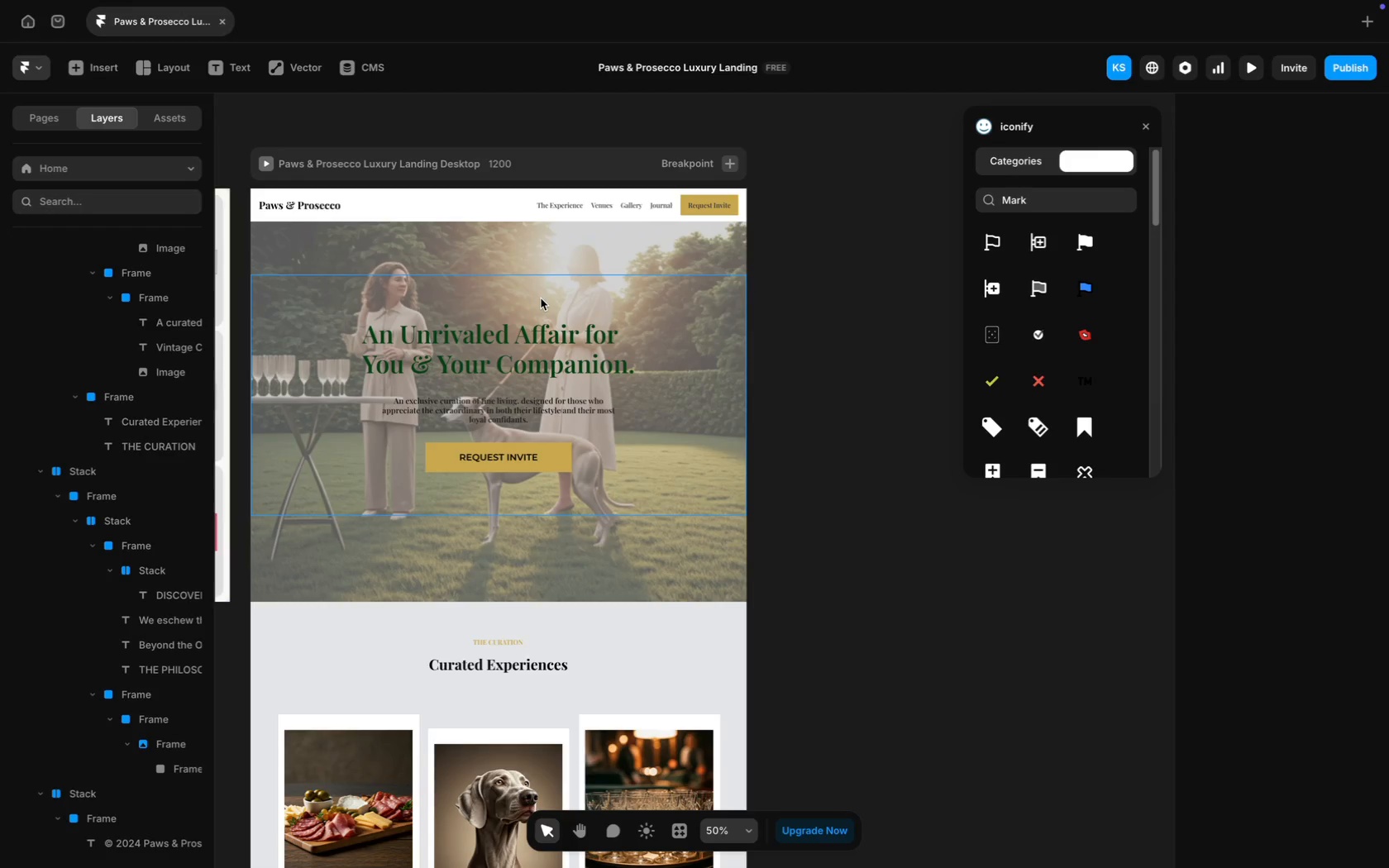 
double_click([450, 203])
 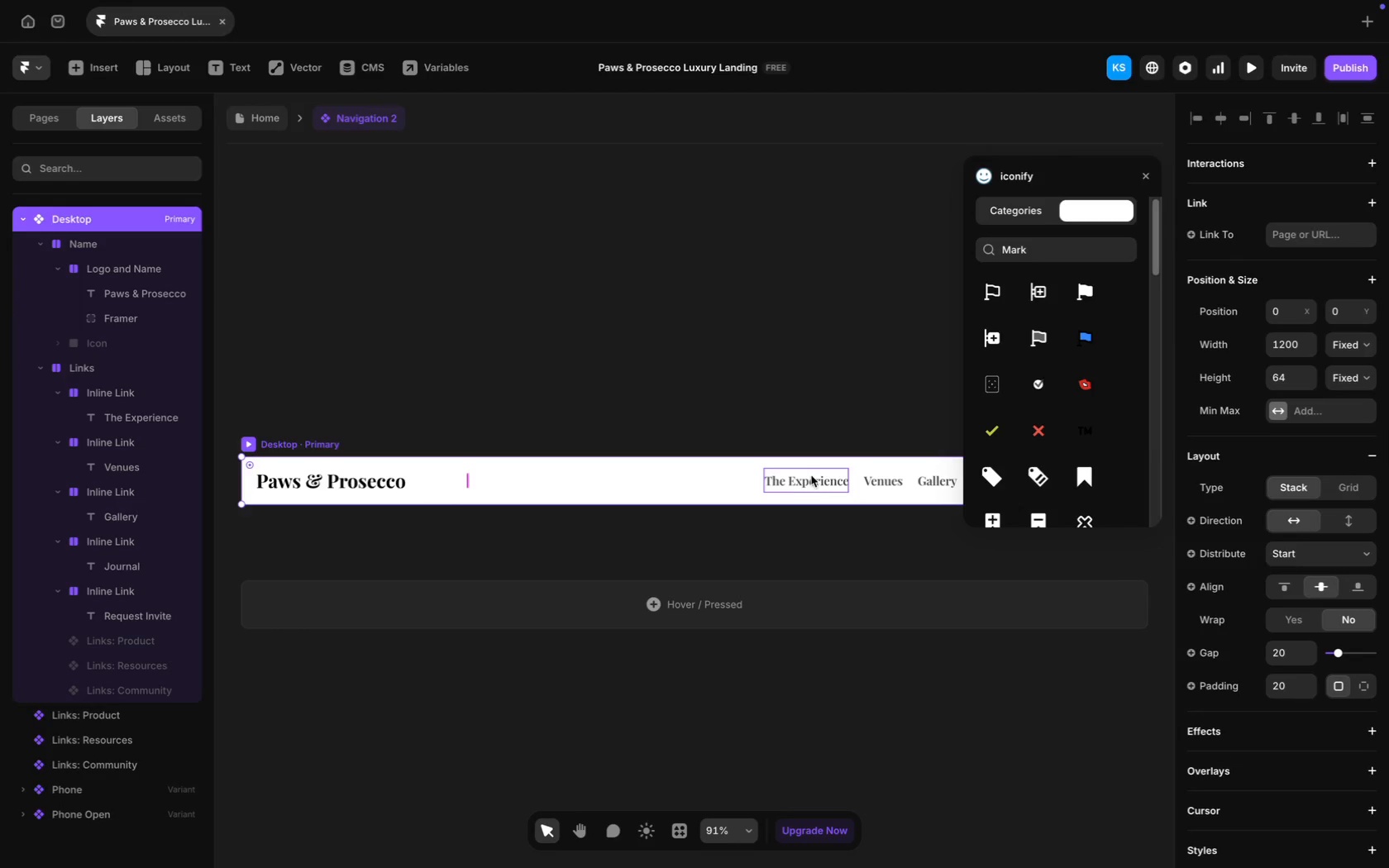 
left_click([814, 482])
 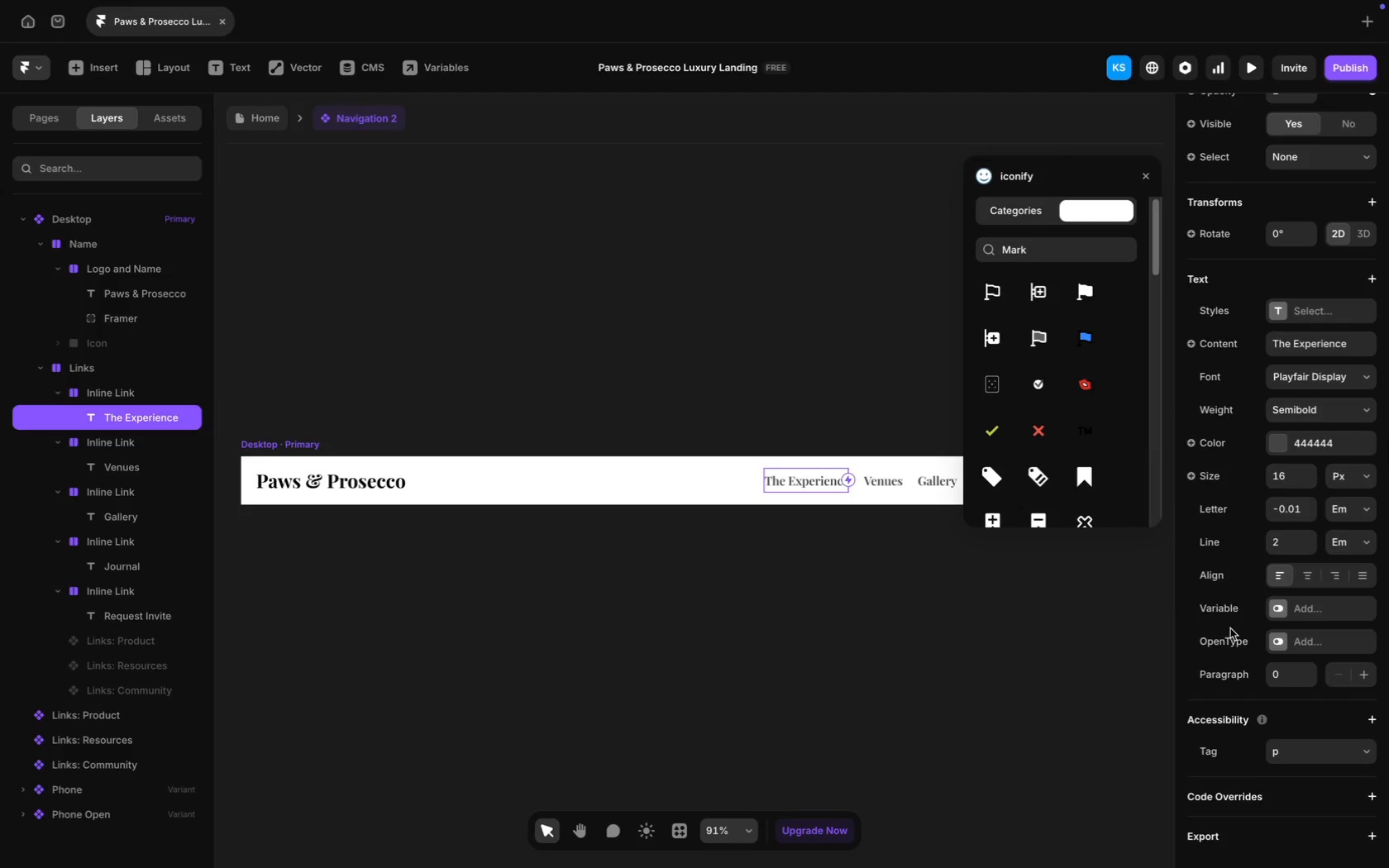 
scroll: coordinate [1297, 686], scroll_direction: down, amount: 71.0
 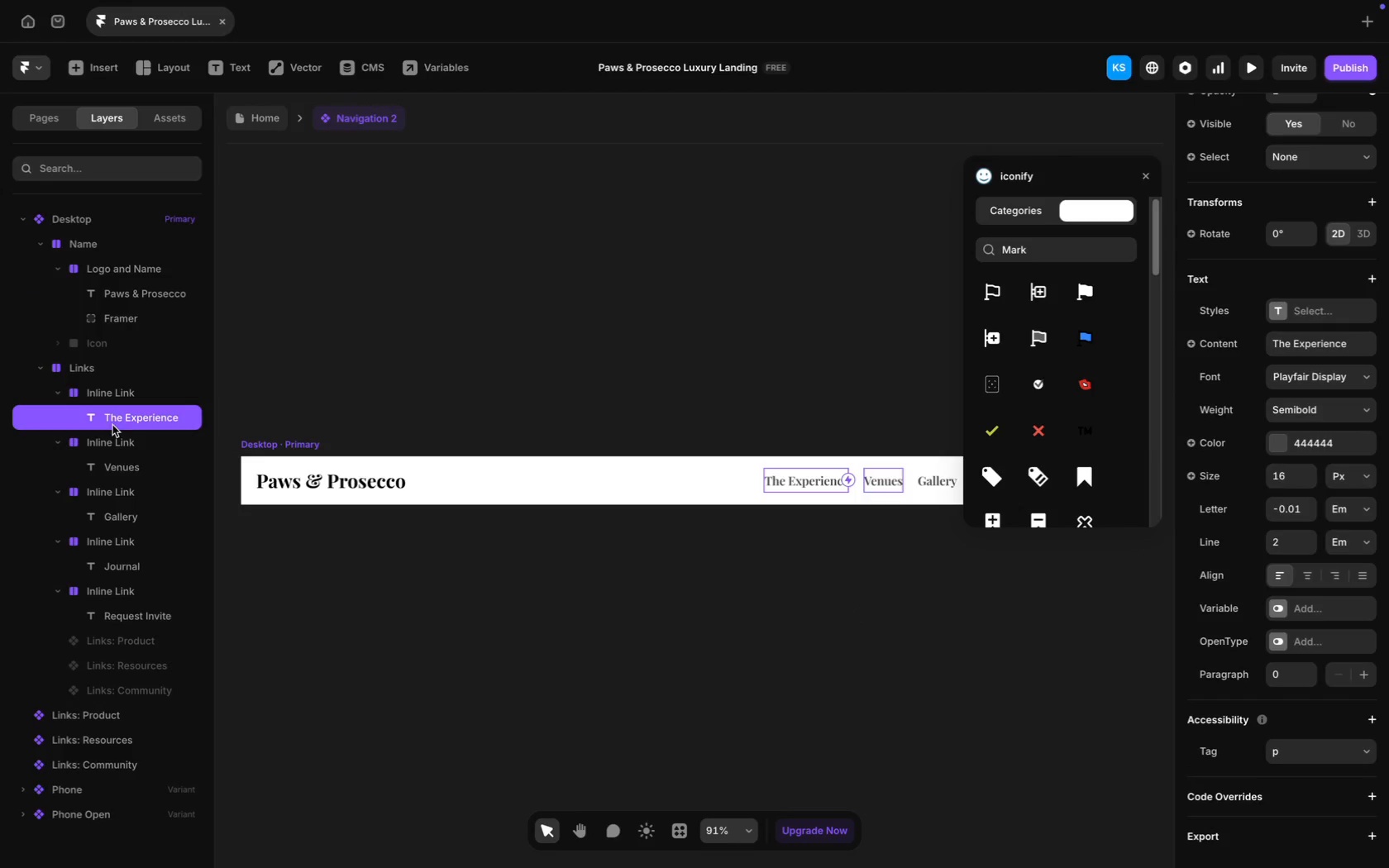 
left_click([98, 401])
 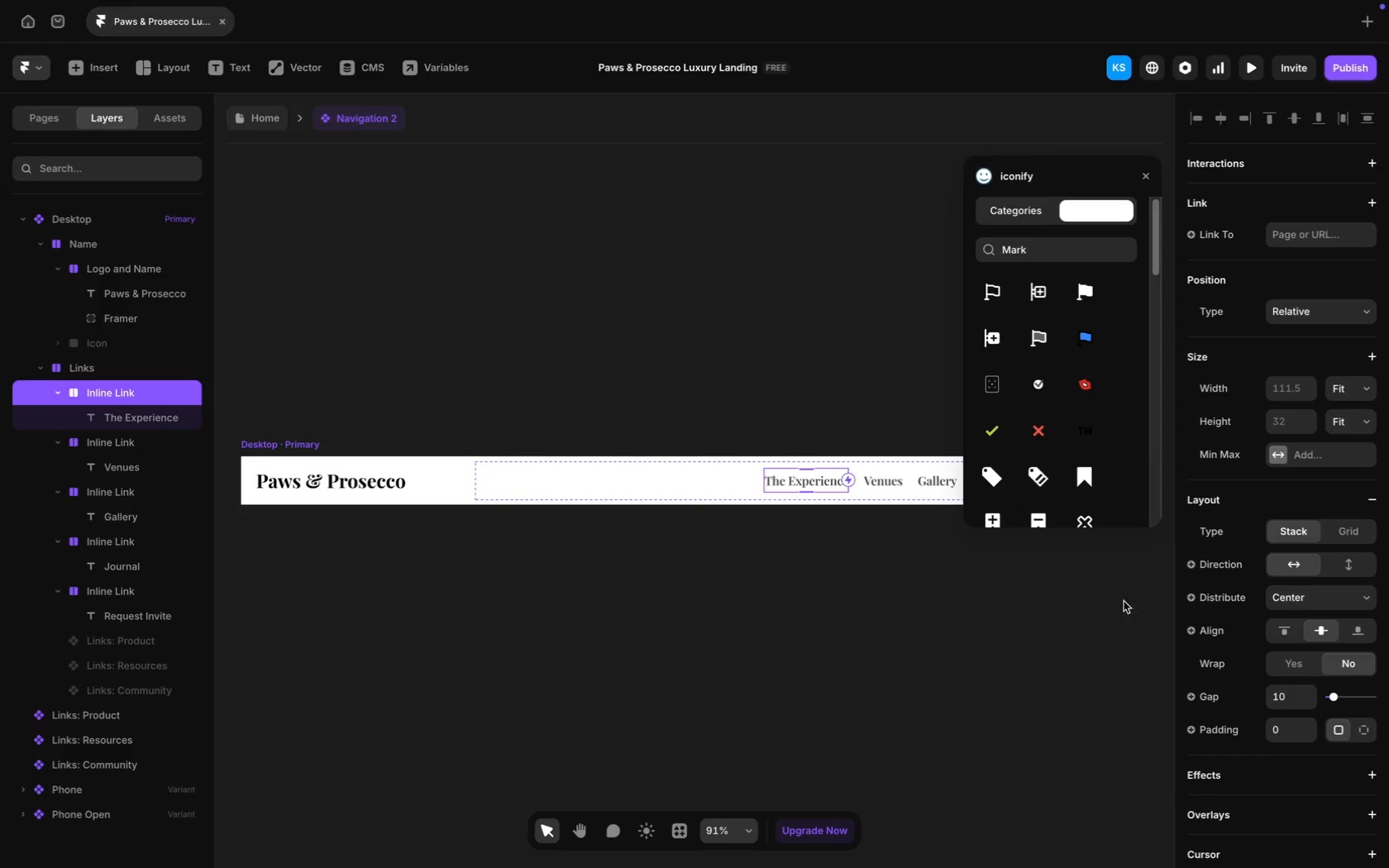 
scroll: coordinate [1275, 519], scroll_direction: down, amount: 68.0
 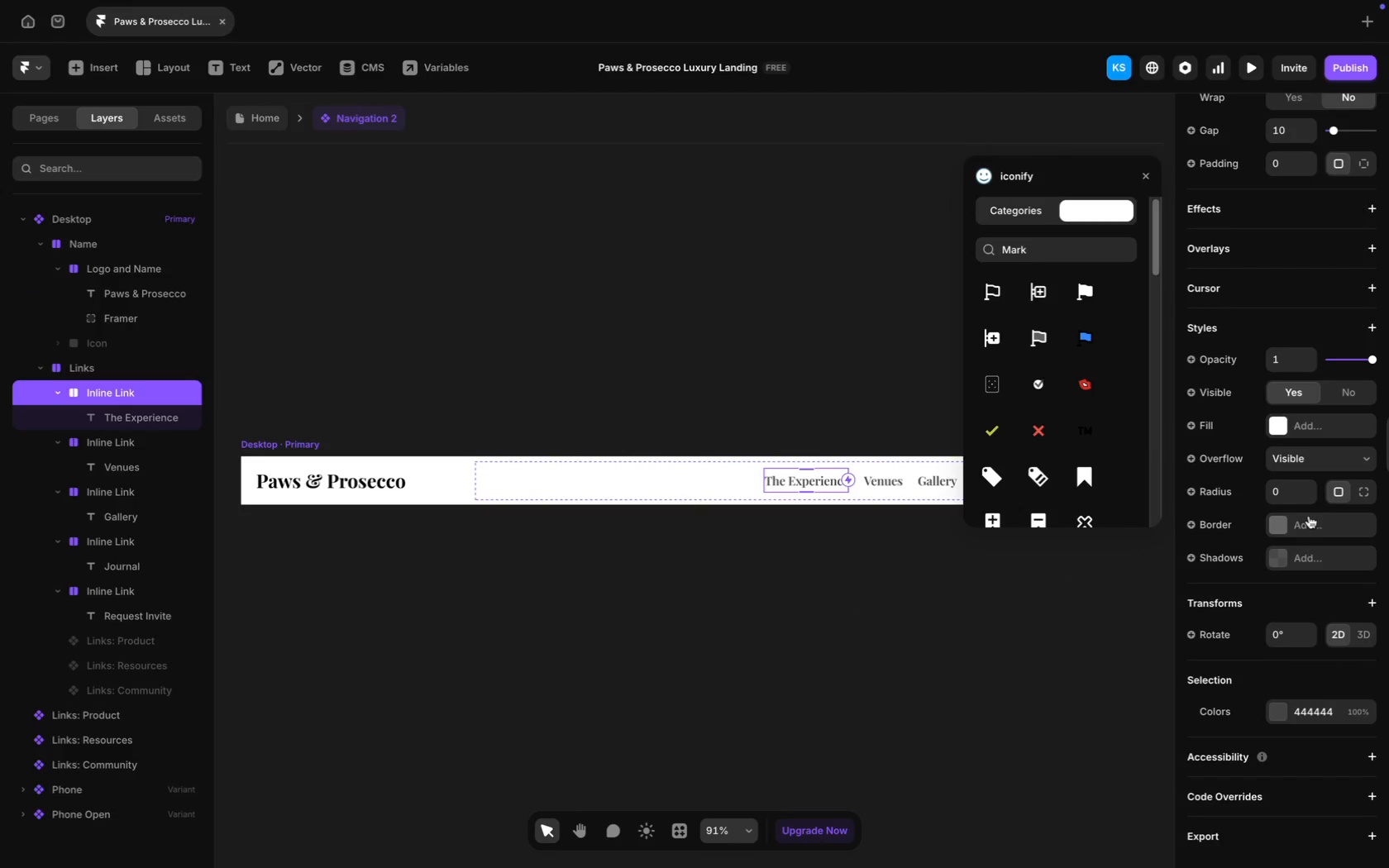 
left_click([1325, 517])
 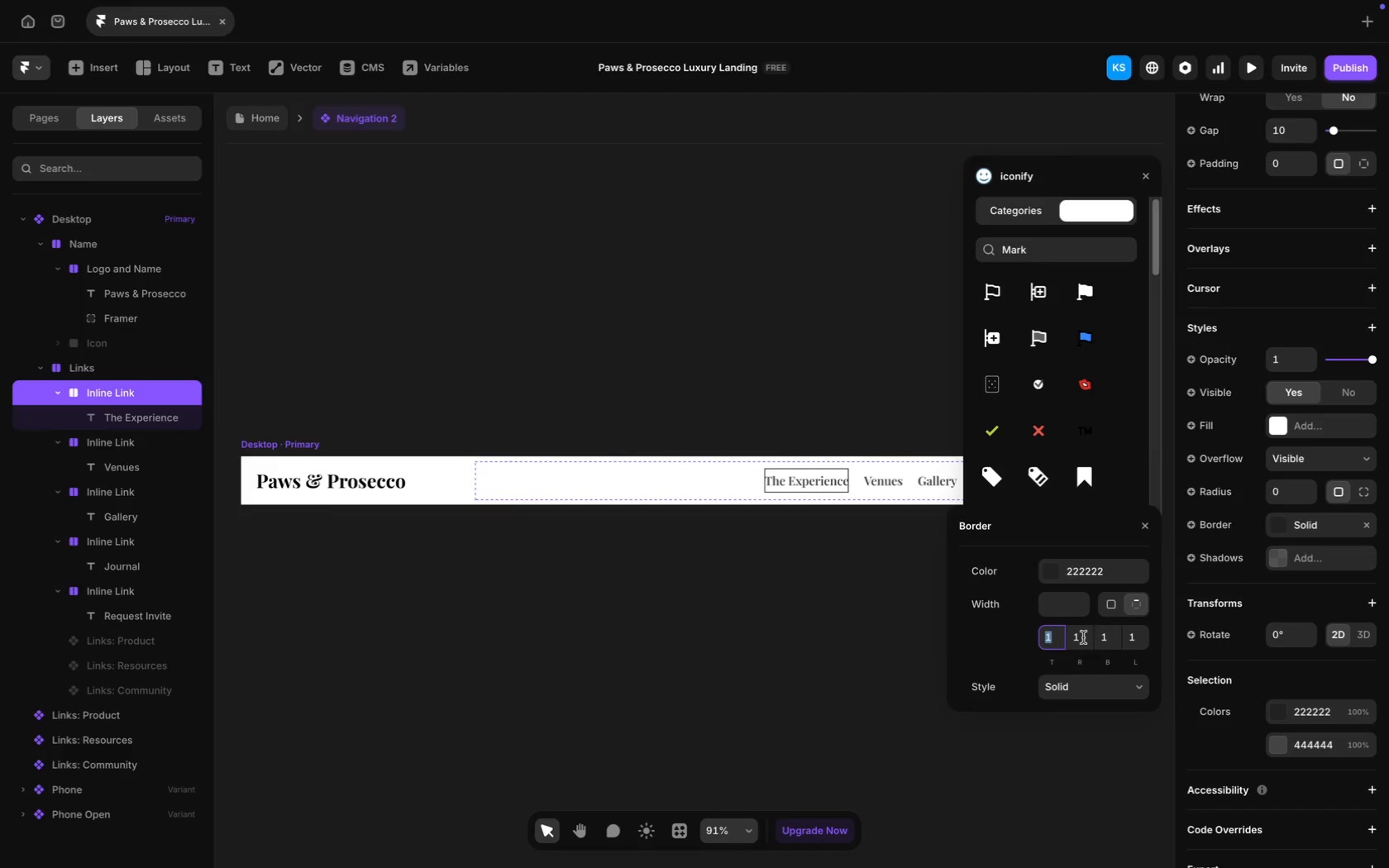 
type(00)
 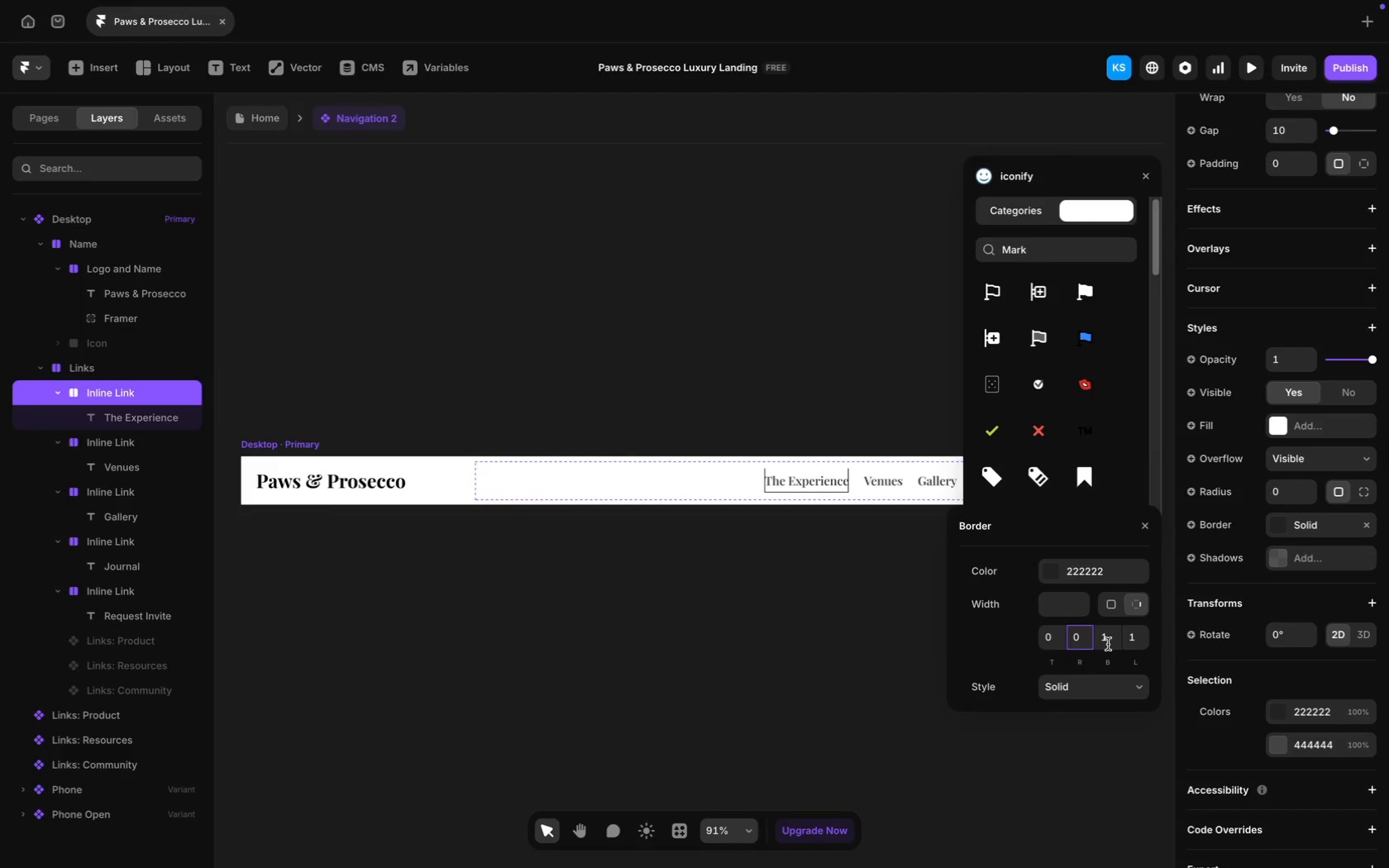 
left_click([1109, 641])
 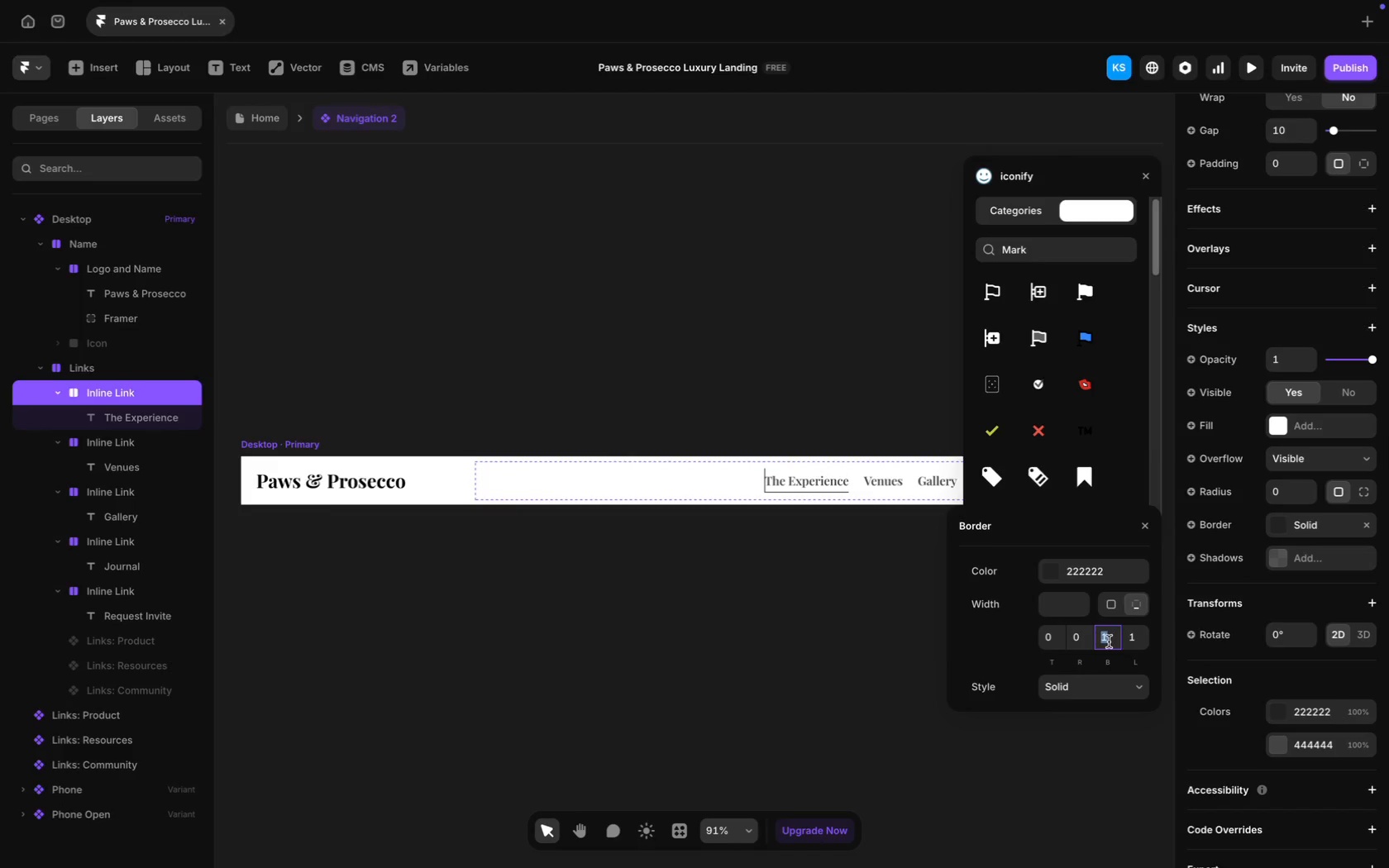 
key(2)
 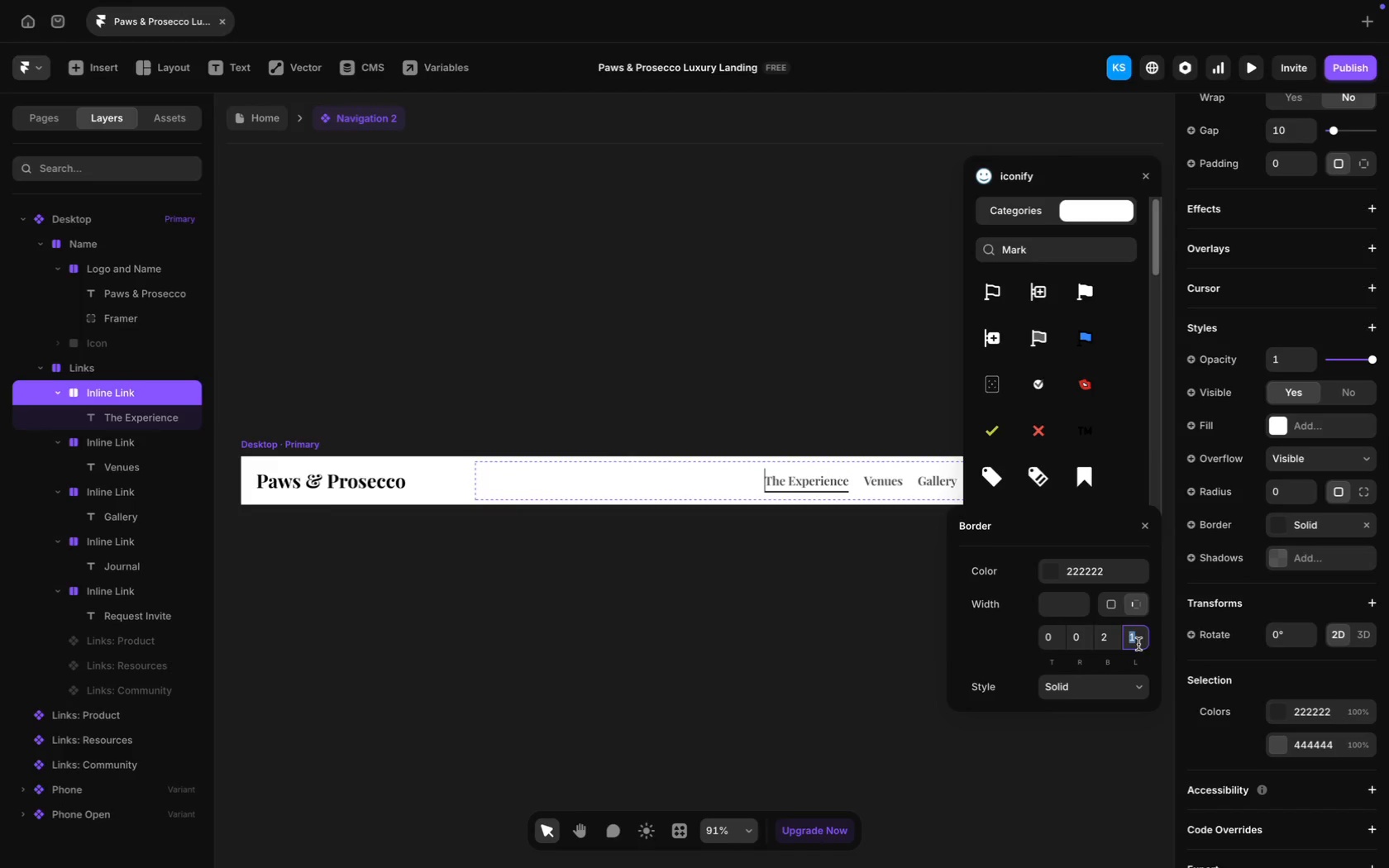 
key(0)
 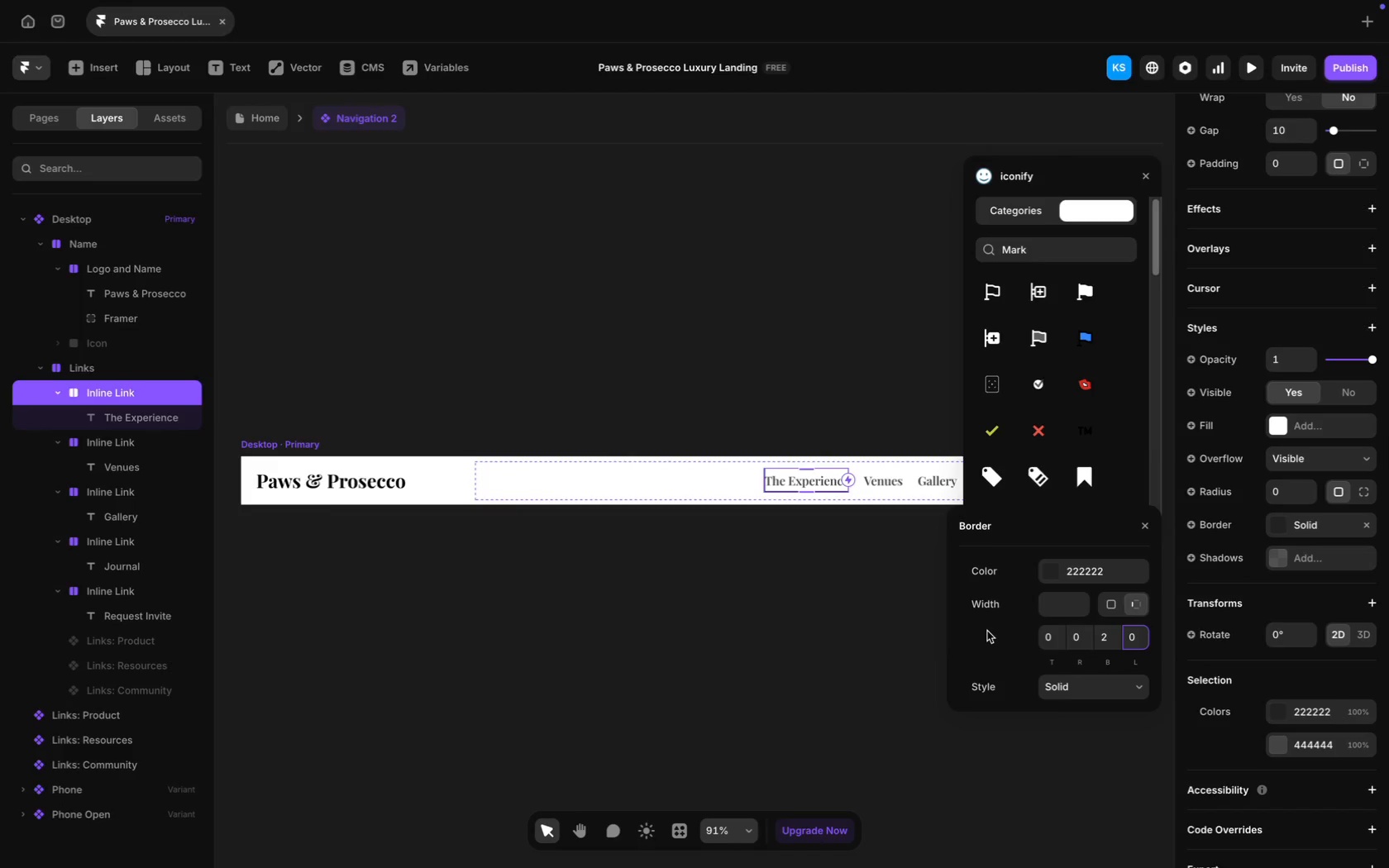 
left_click([856, 618])
 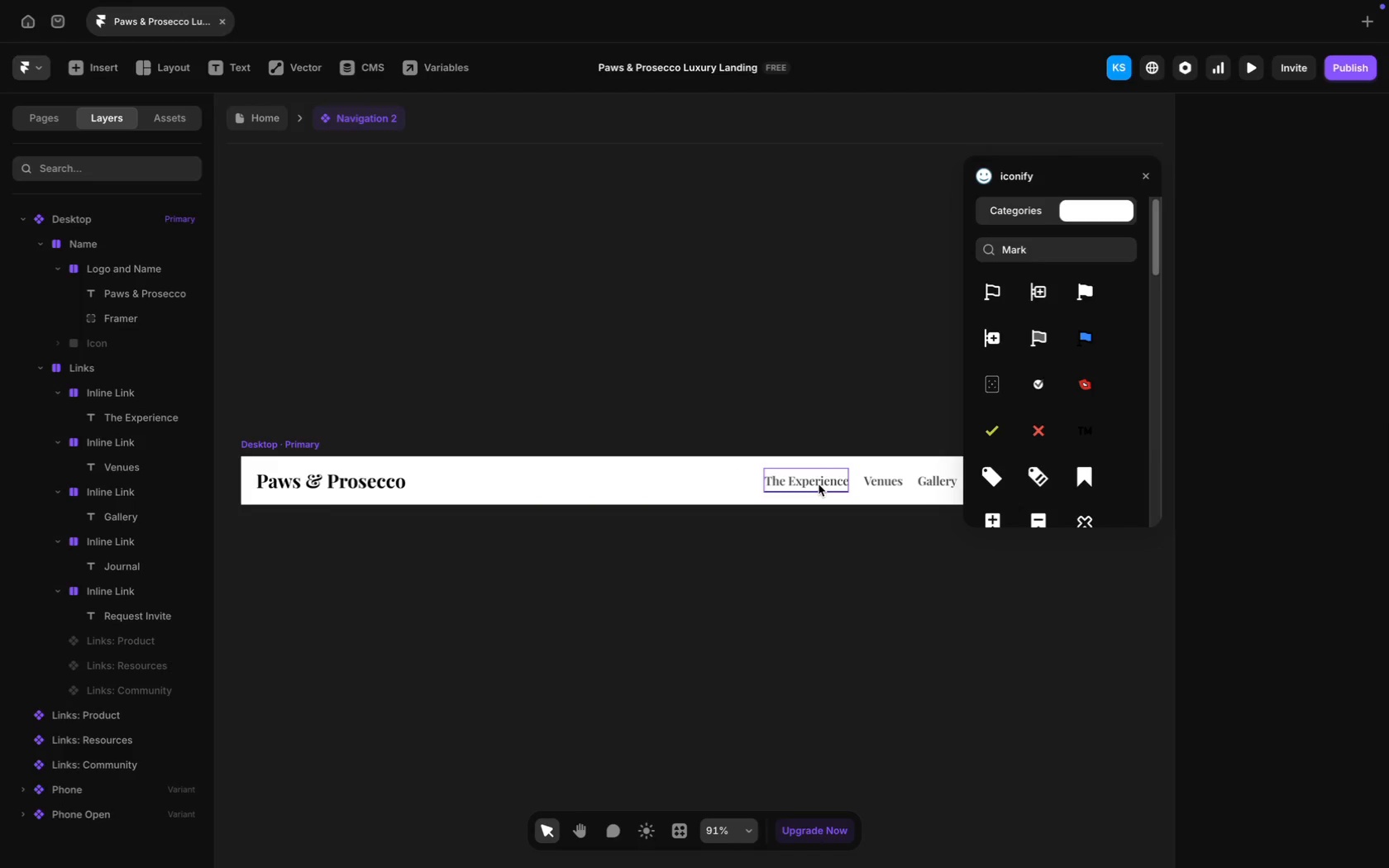 
left_click([819, 484])
 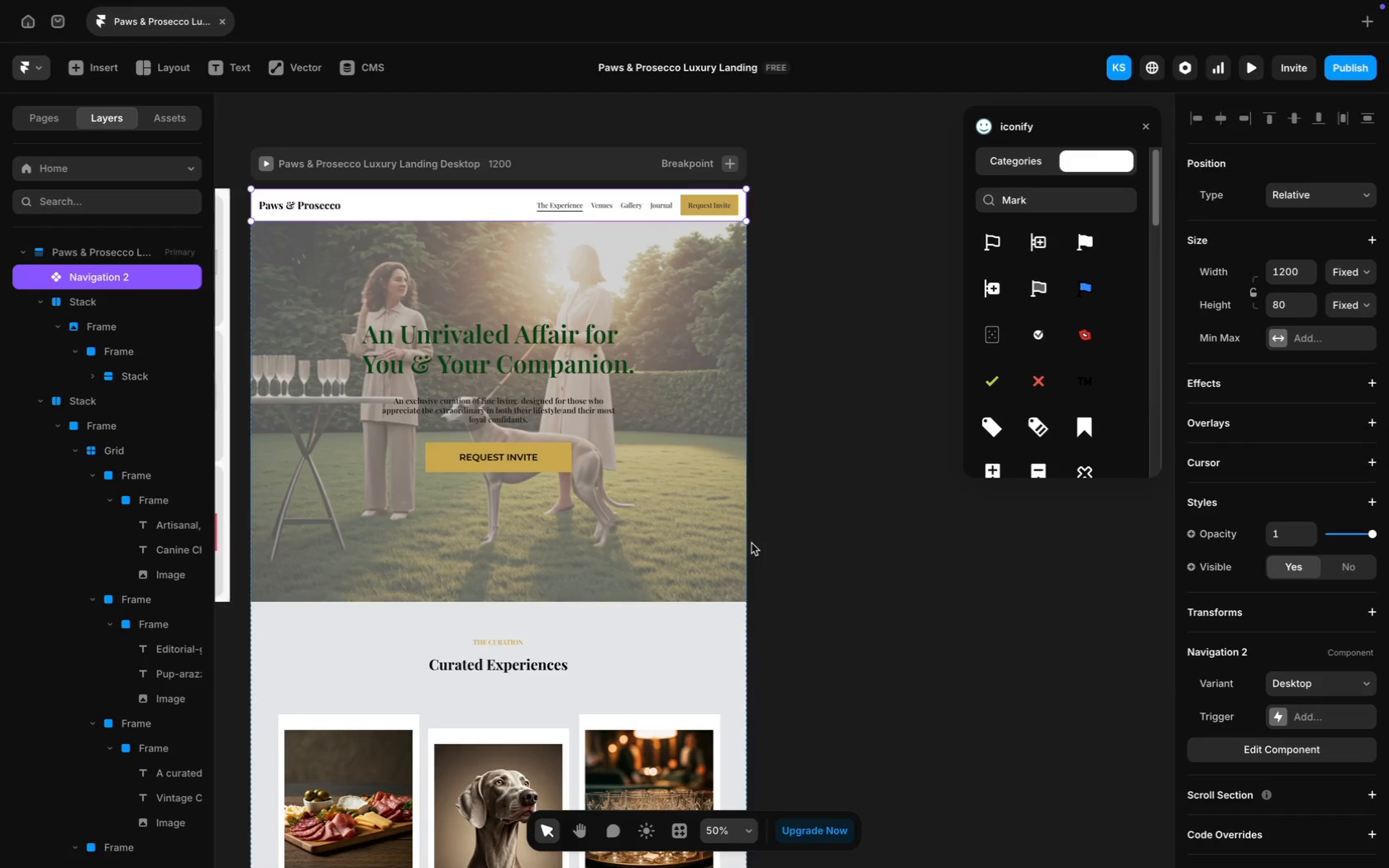 
left_click([537, 351])
 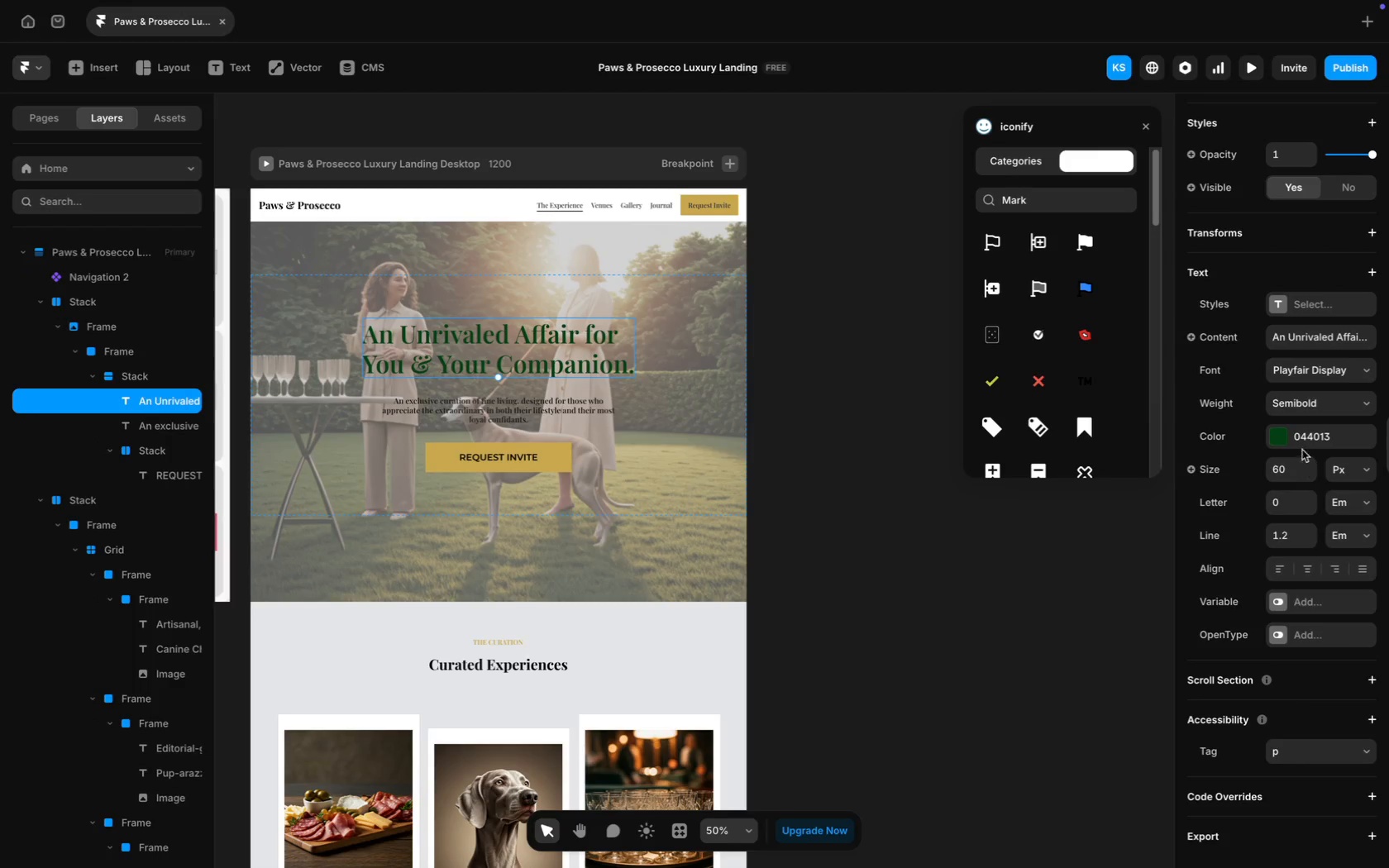 
left_click([1301, 441])
 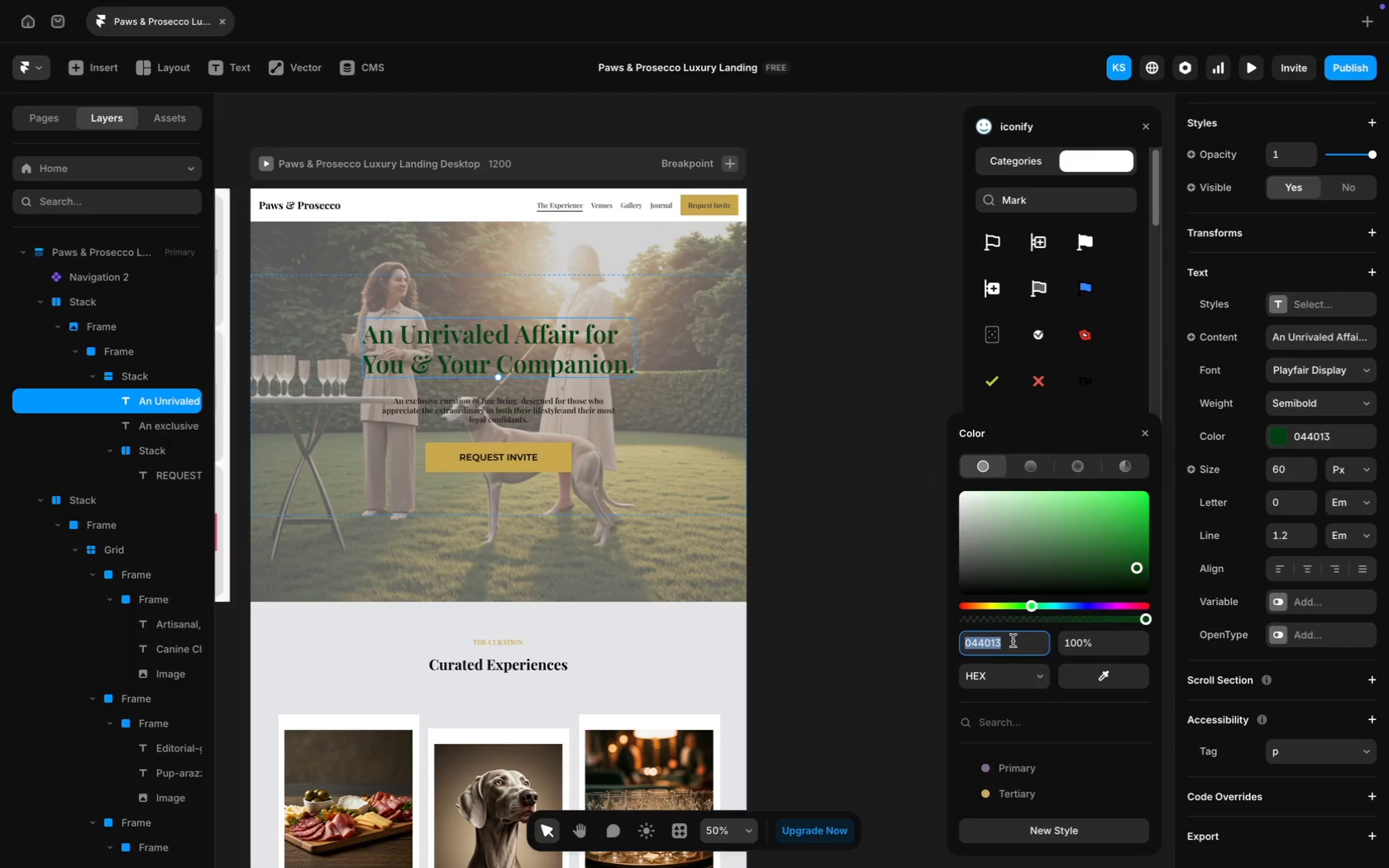 
key(Meta+CommandLeft)
 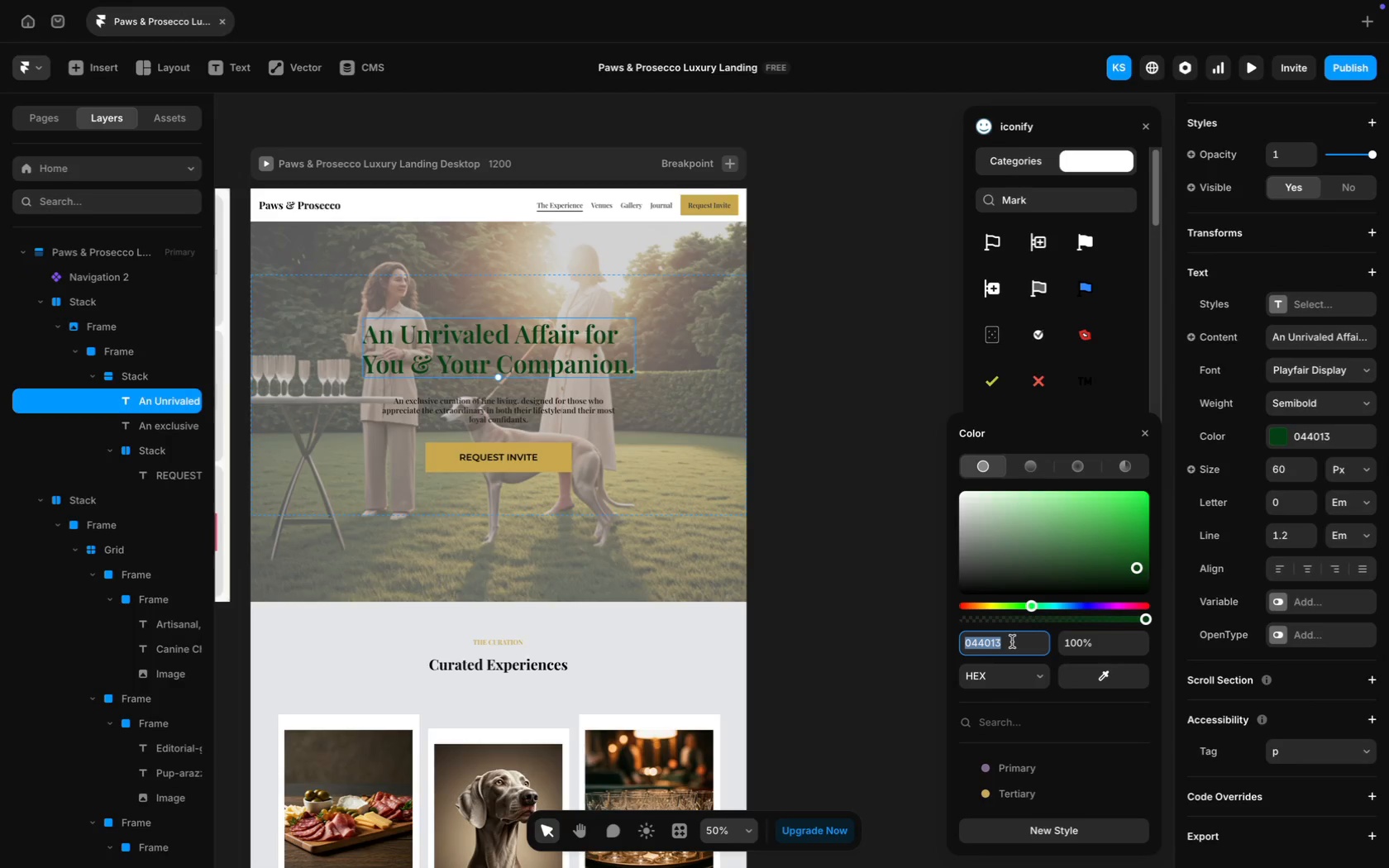 
key(Meta+C)
 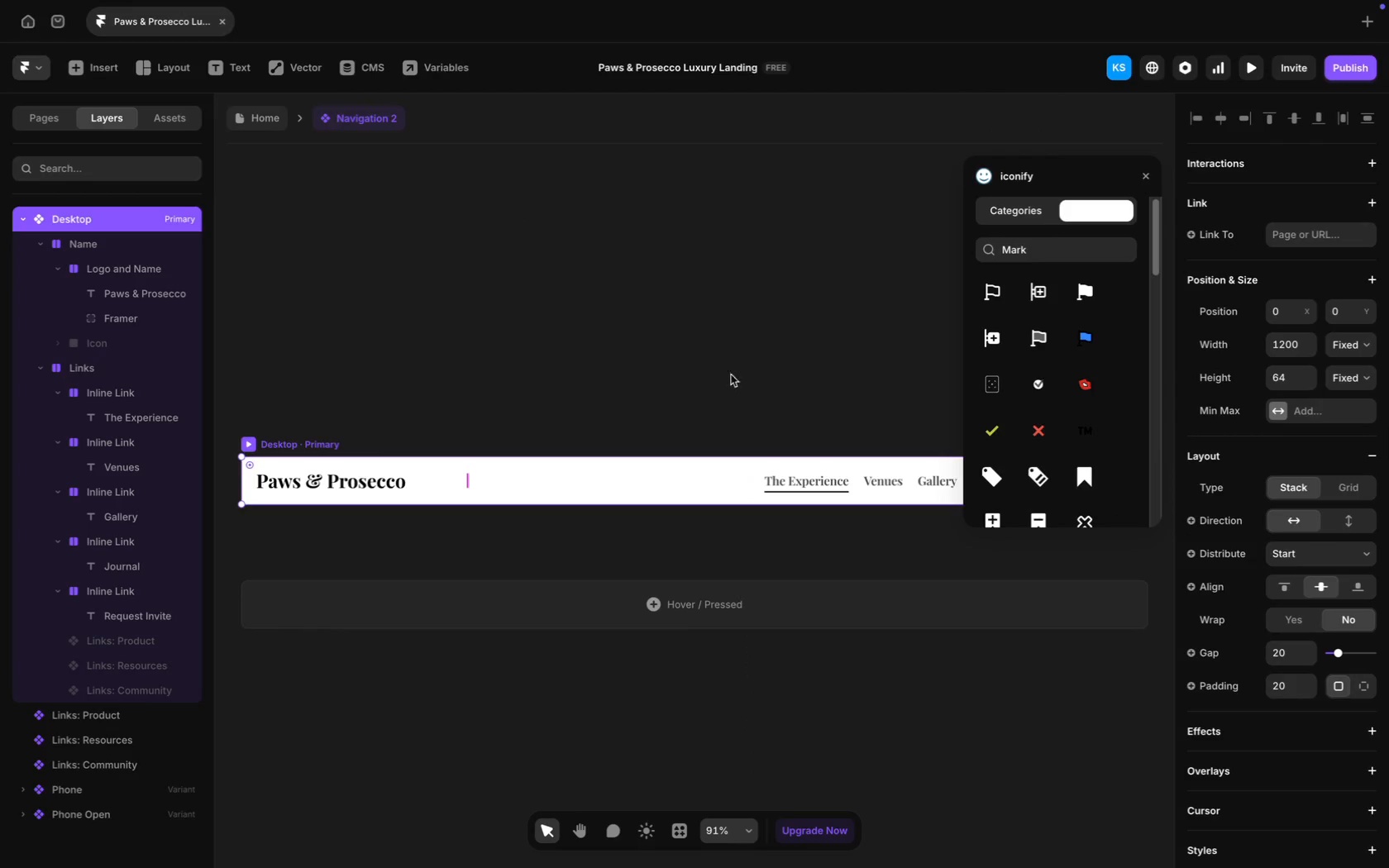 
left_click([801, 476])
 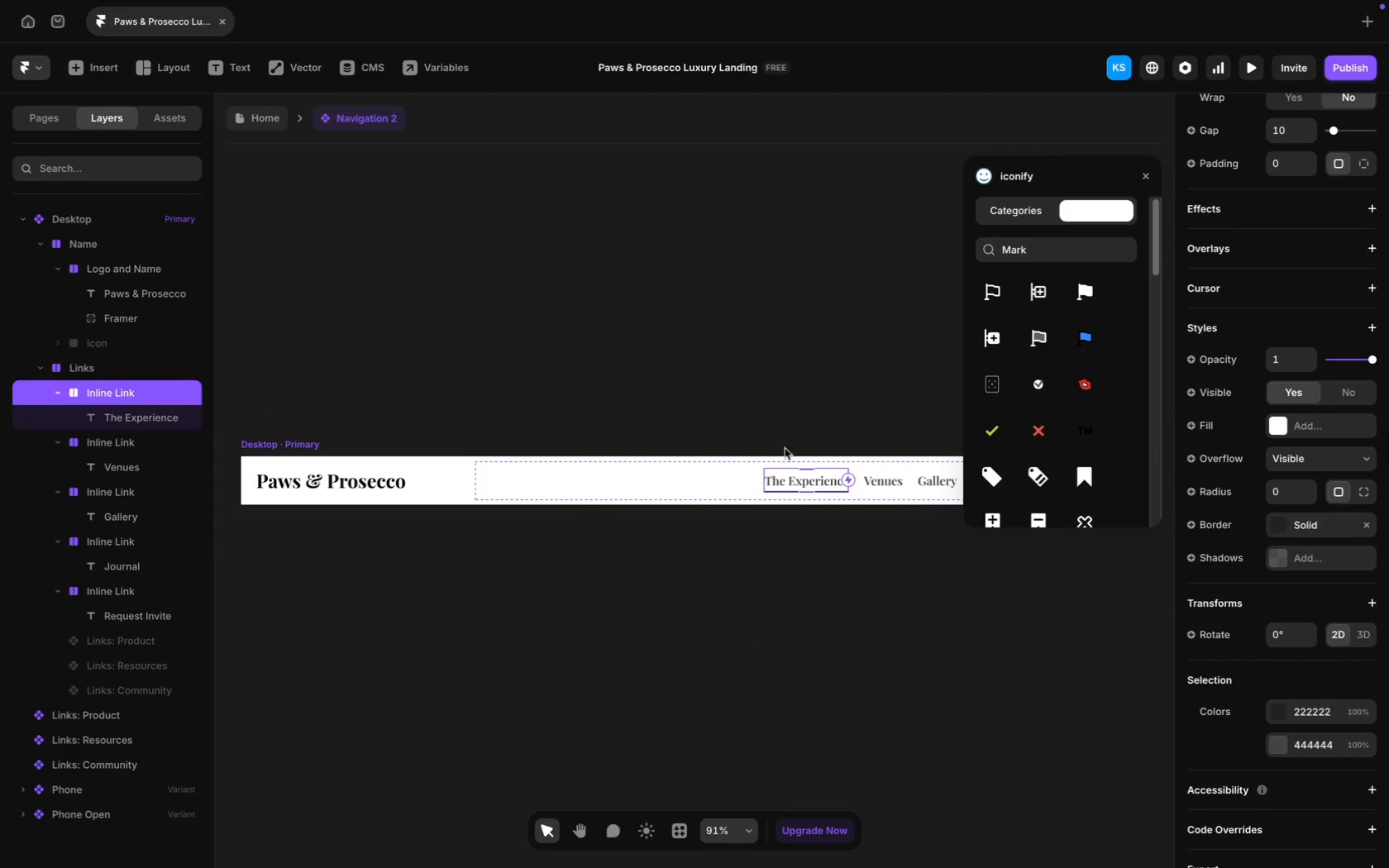 
scroll: coordinate [1338, 465], scroll_direction: down, amount: 76.0
 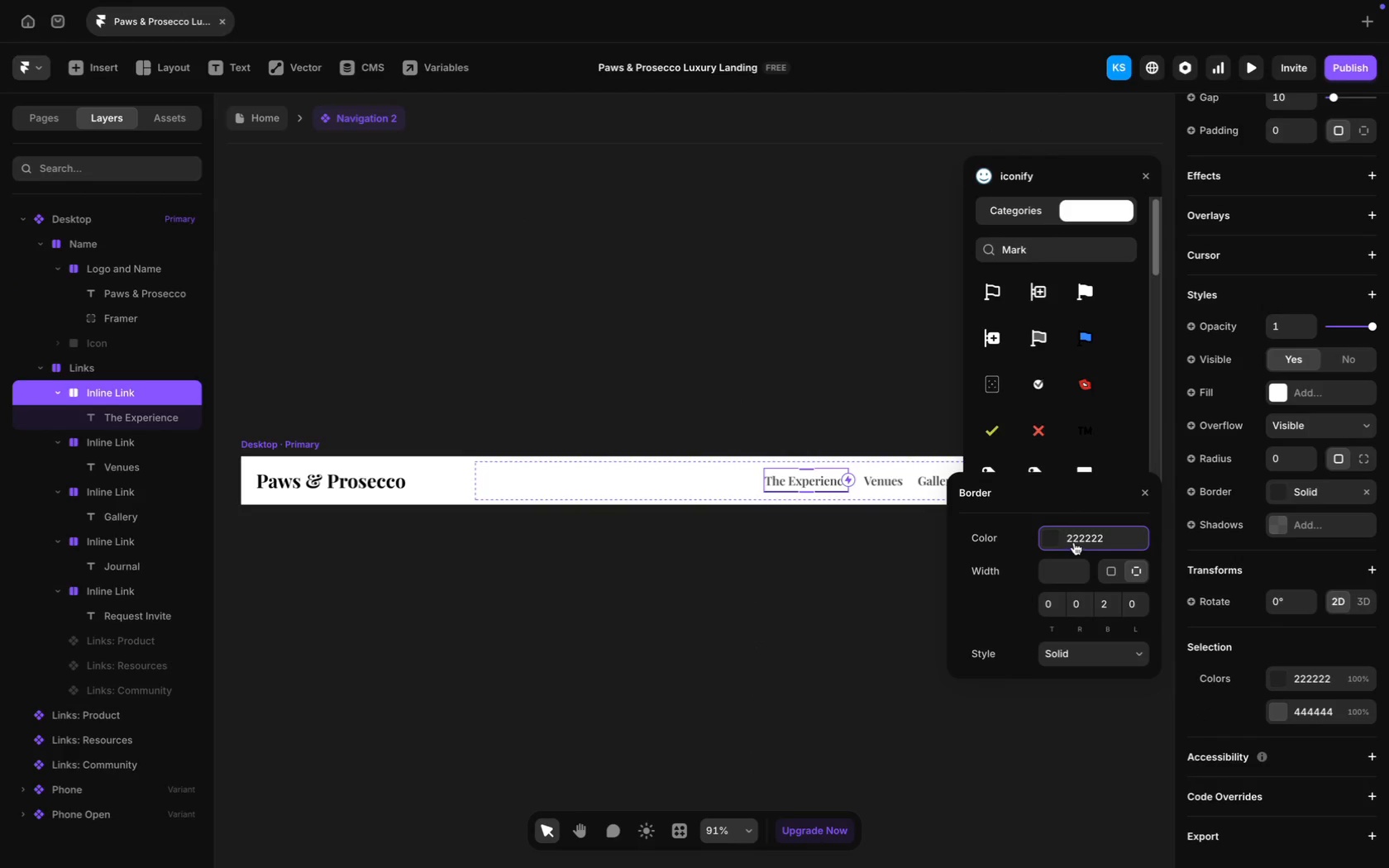 
key(Meta+CommandLeft)
 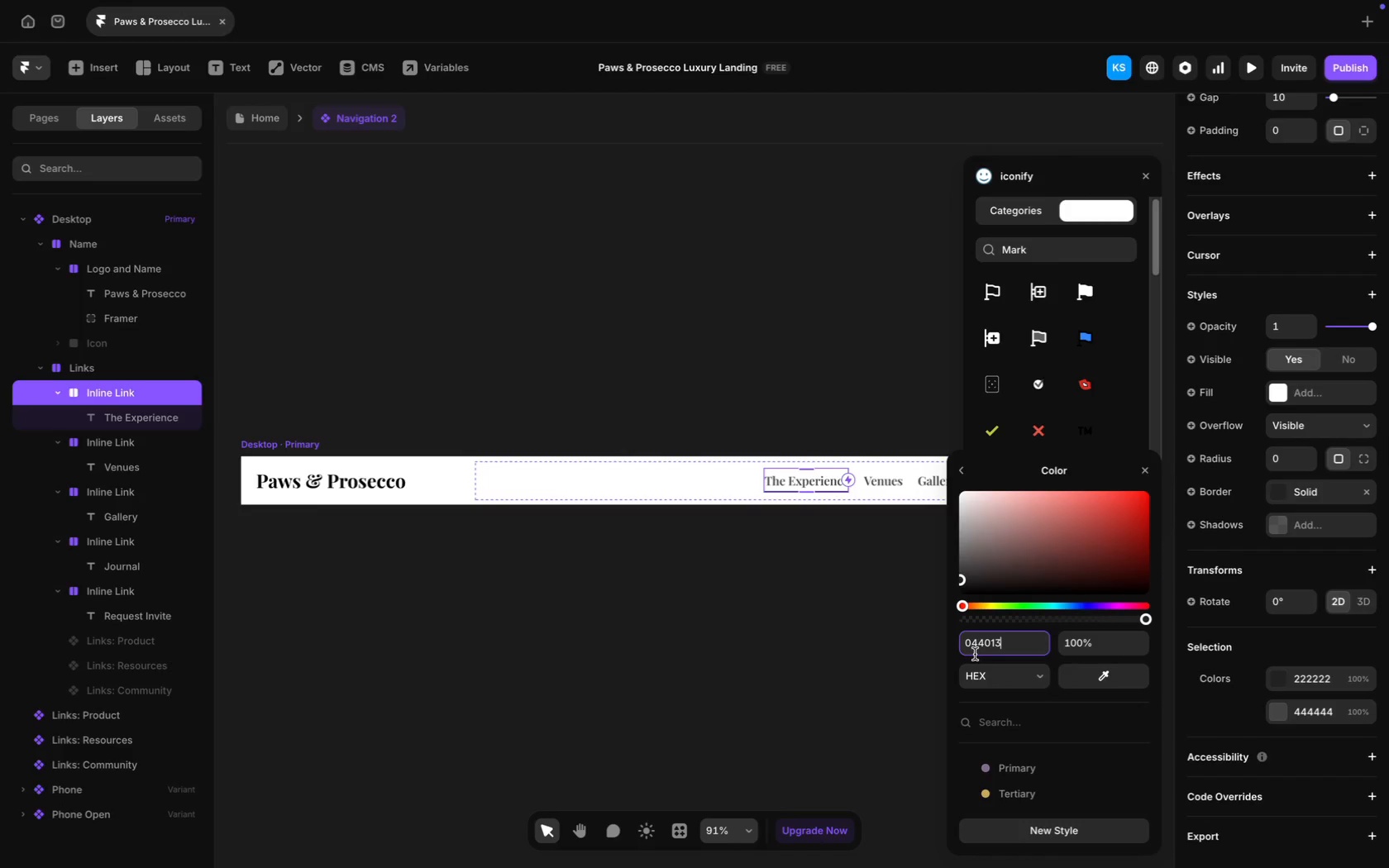 
key(Meta+V)
 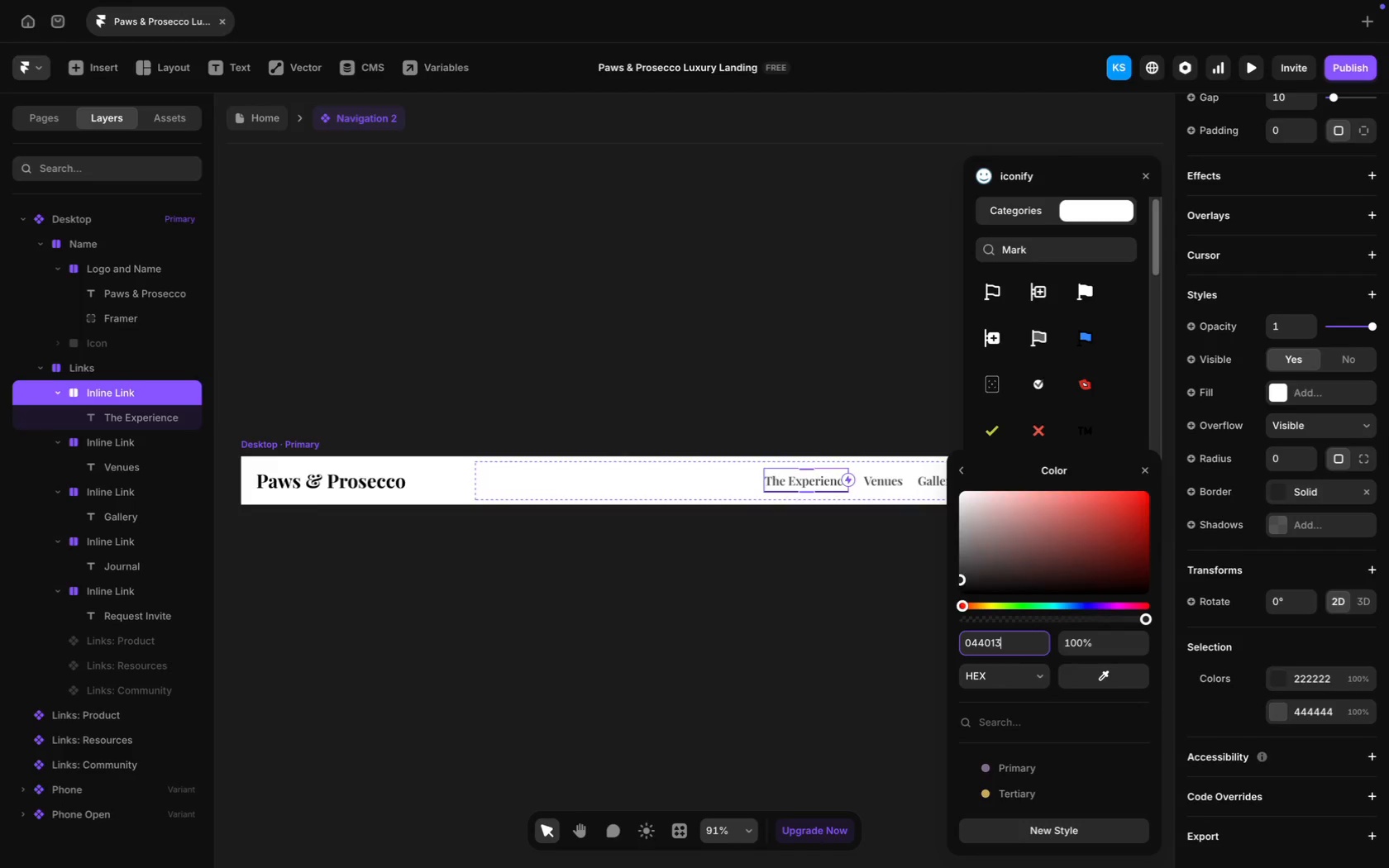 
key(Shift+Enter)
 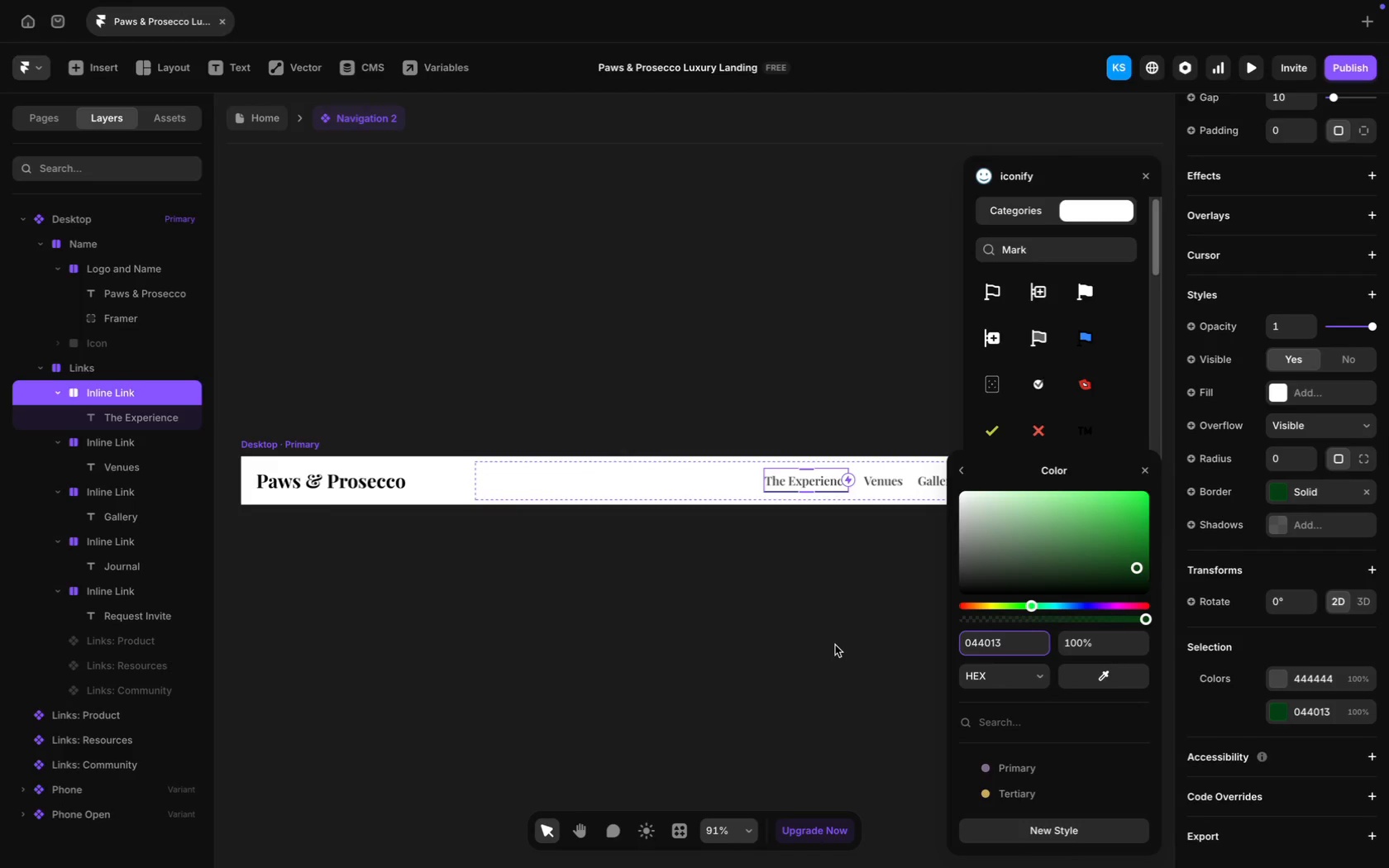 
key(Shift+ShiftRight)
 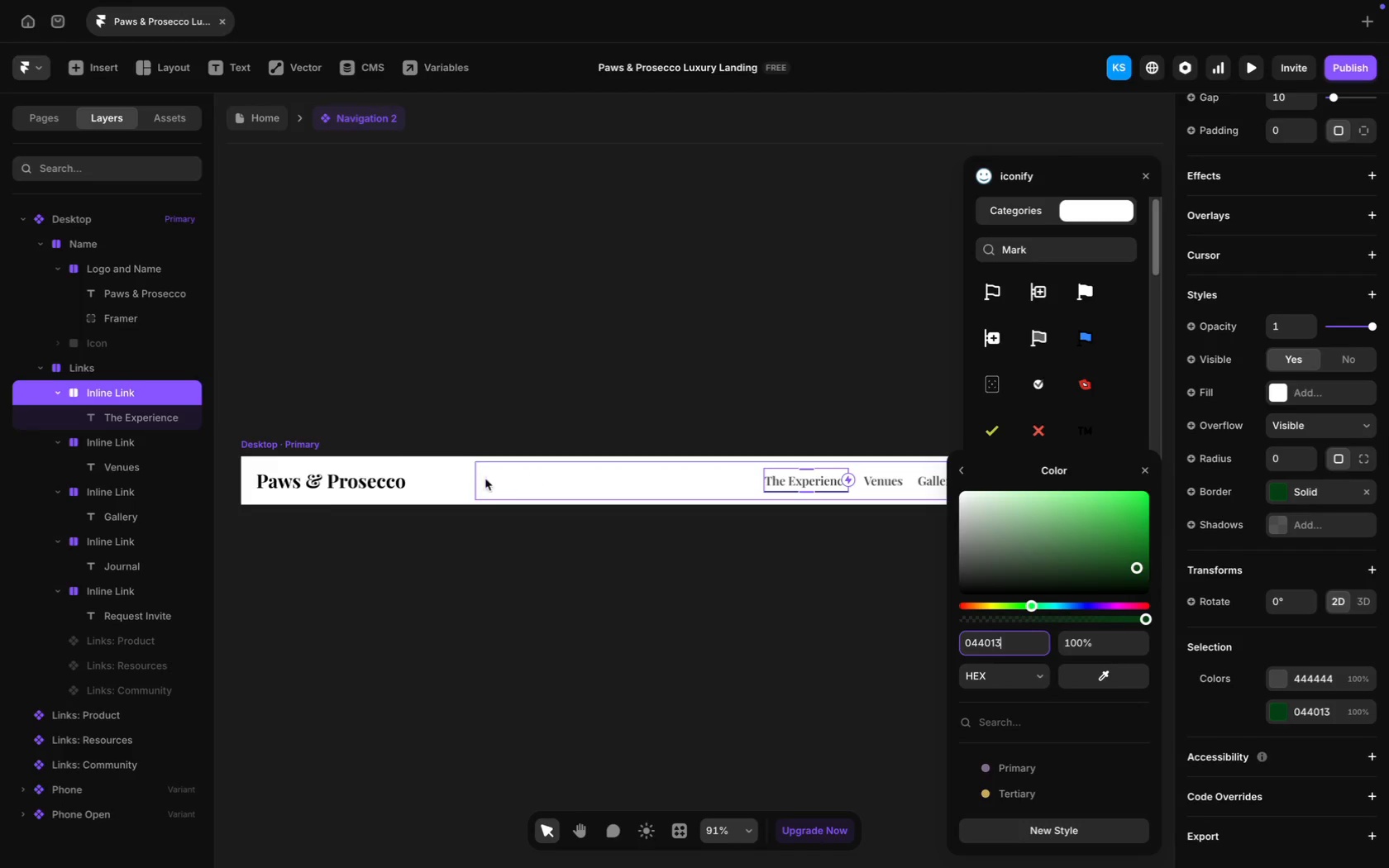 
left_click([127, 421])
 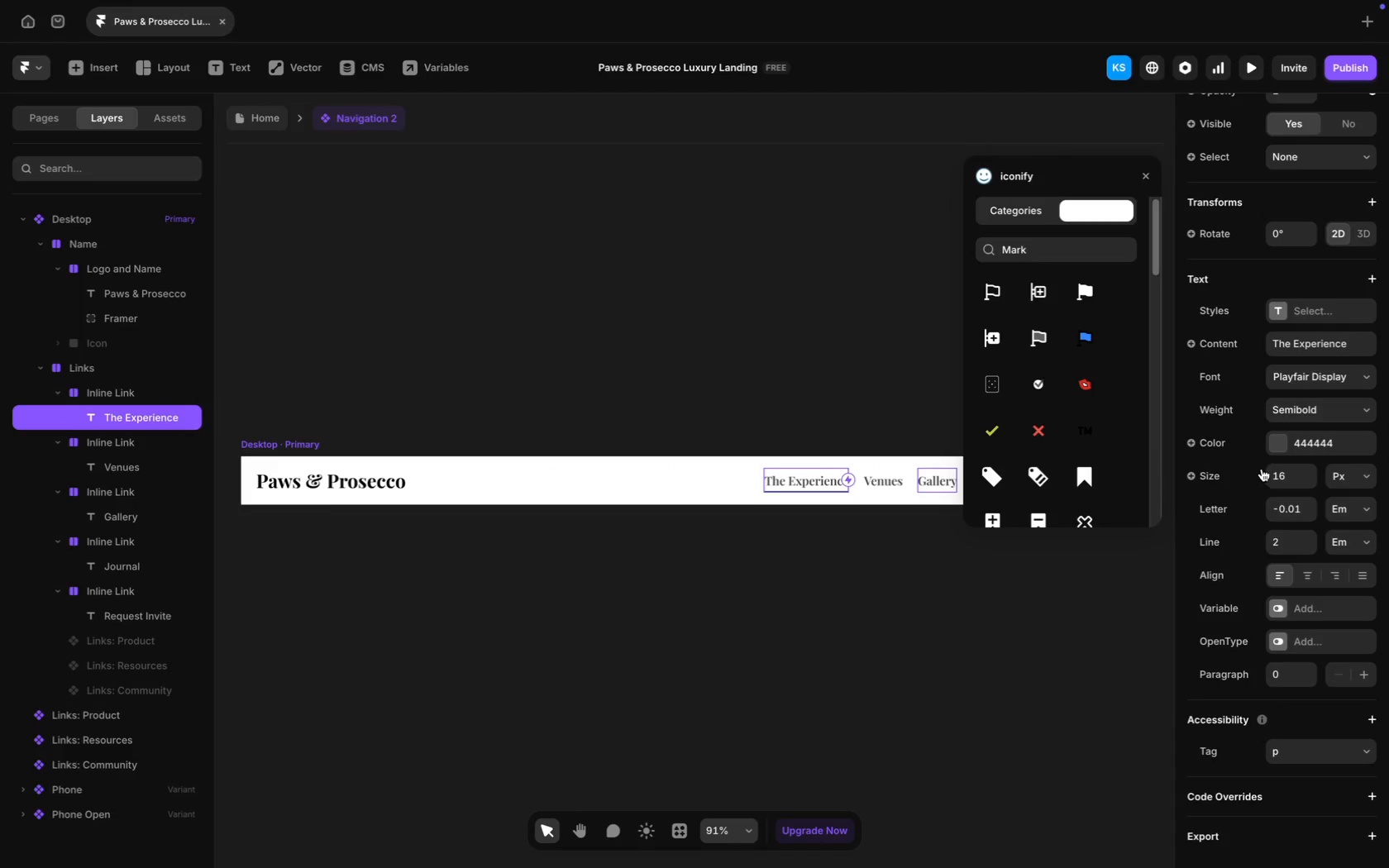 
left_click([1315, 445])
 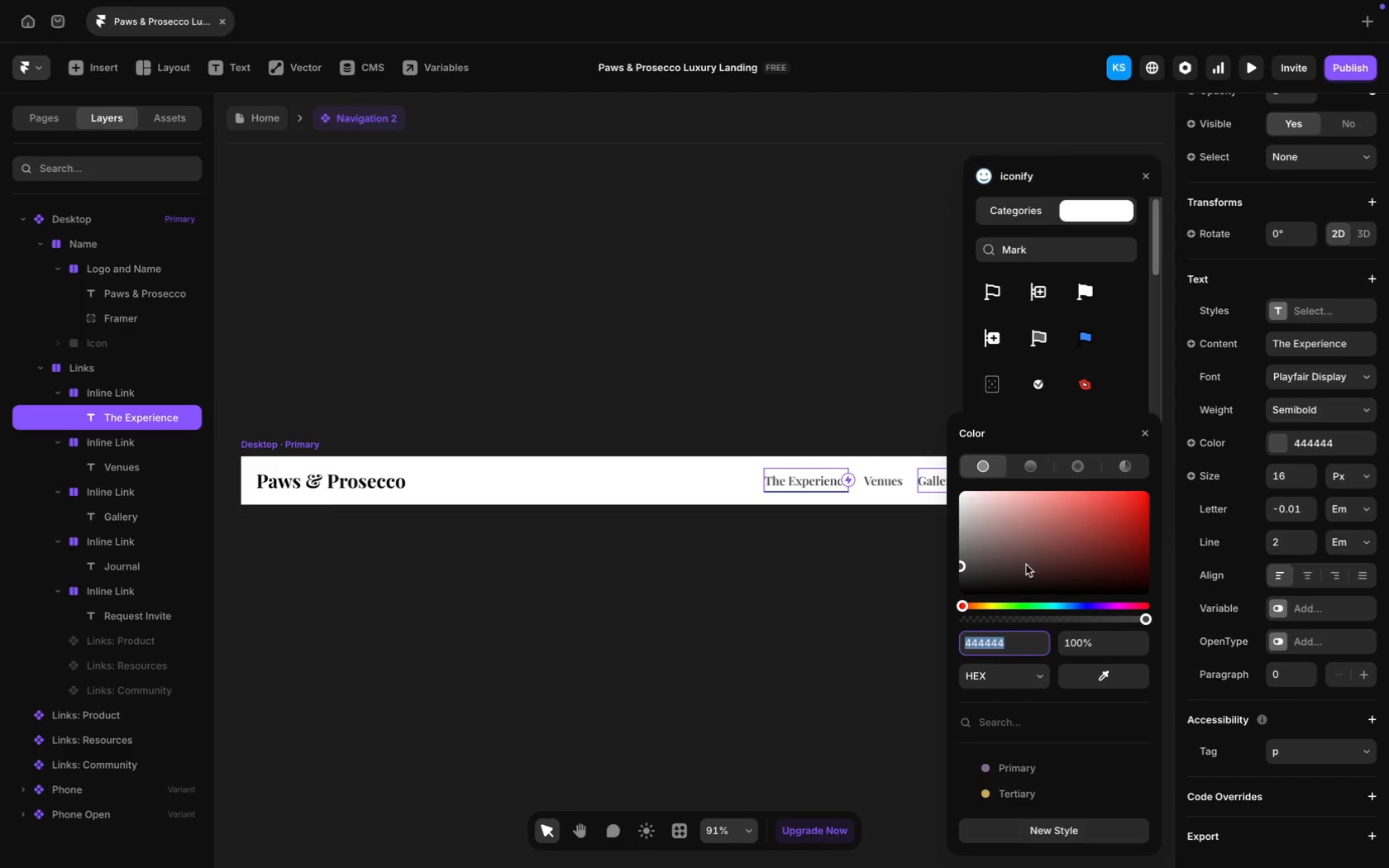 
key(Meta+V)
 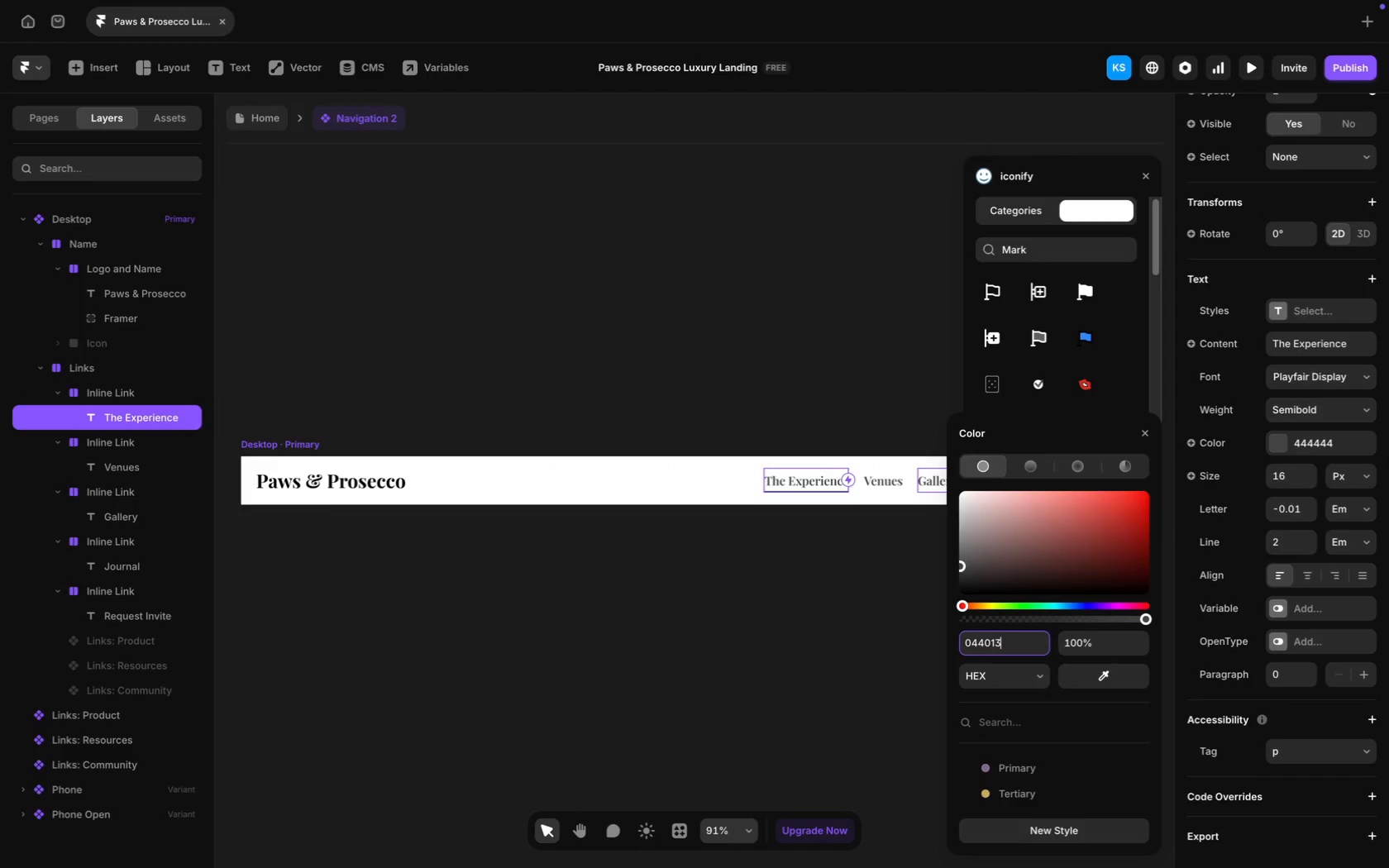 
key(Enter)
 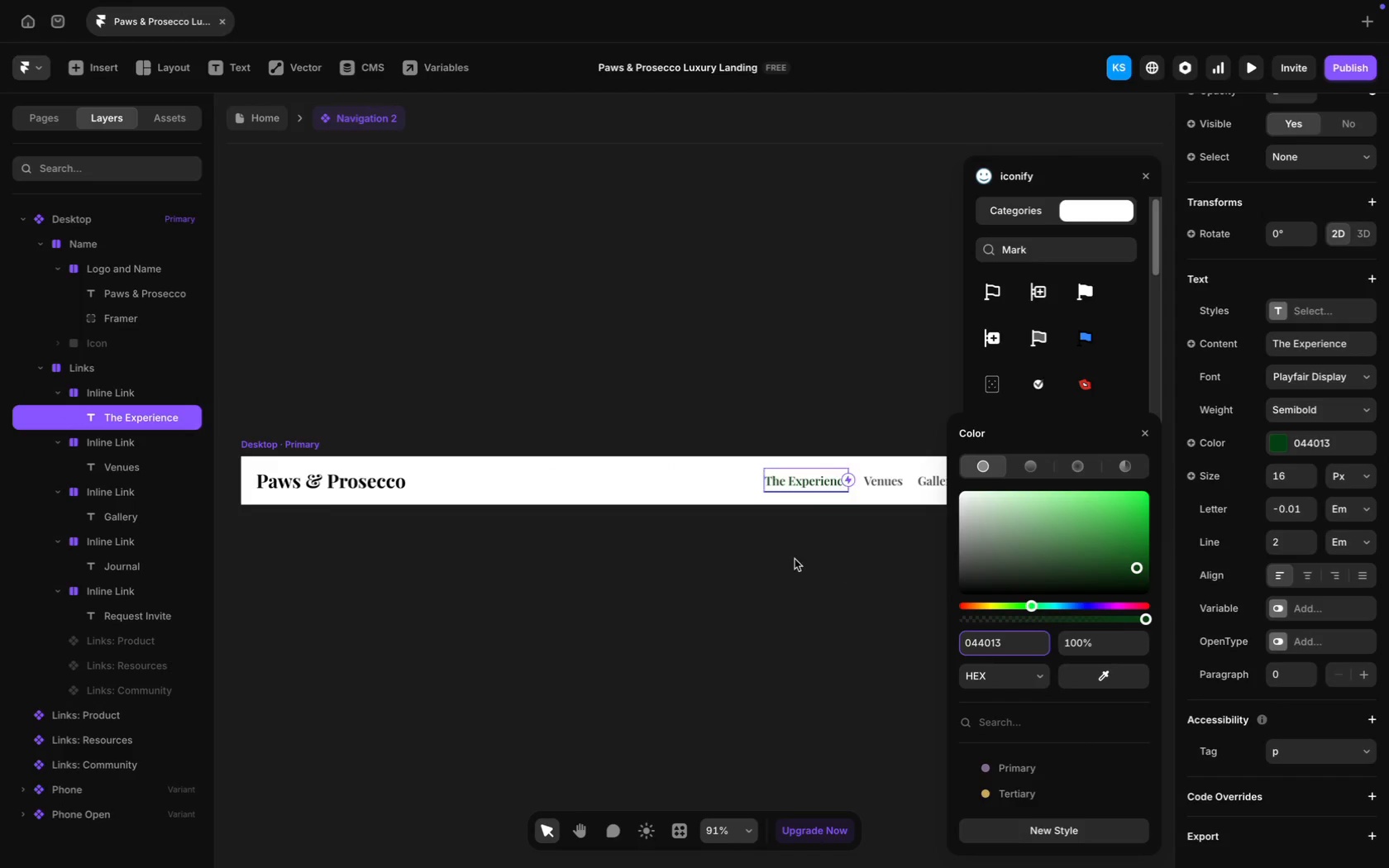 
left_click([795, 559])
 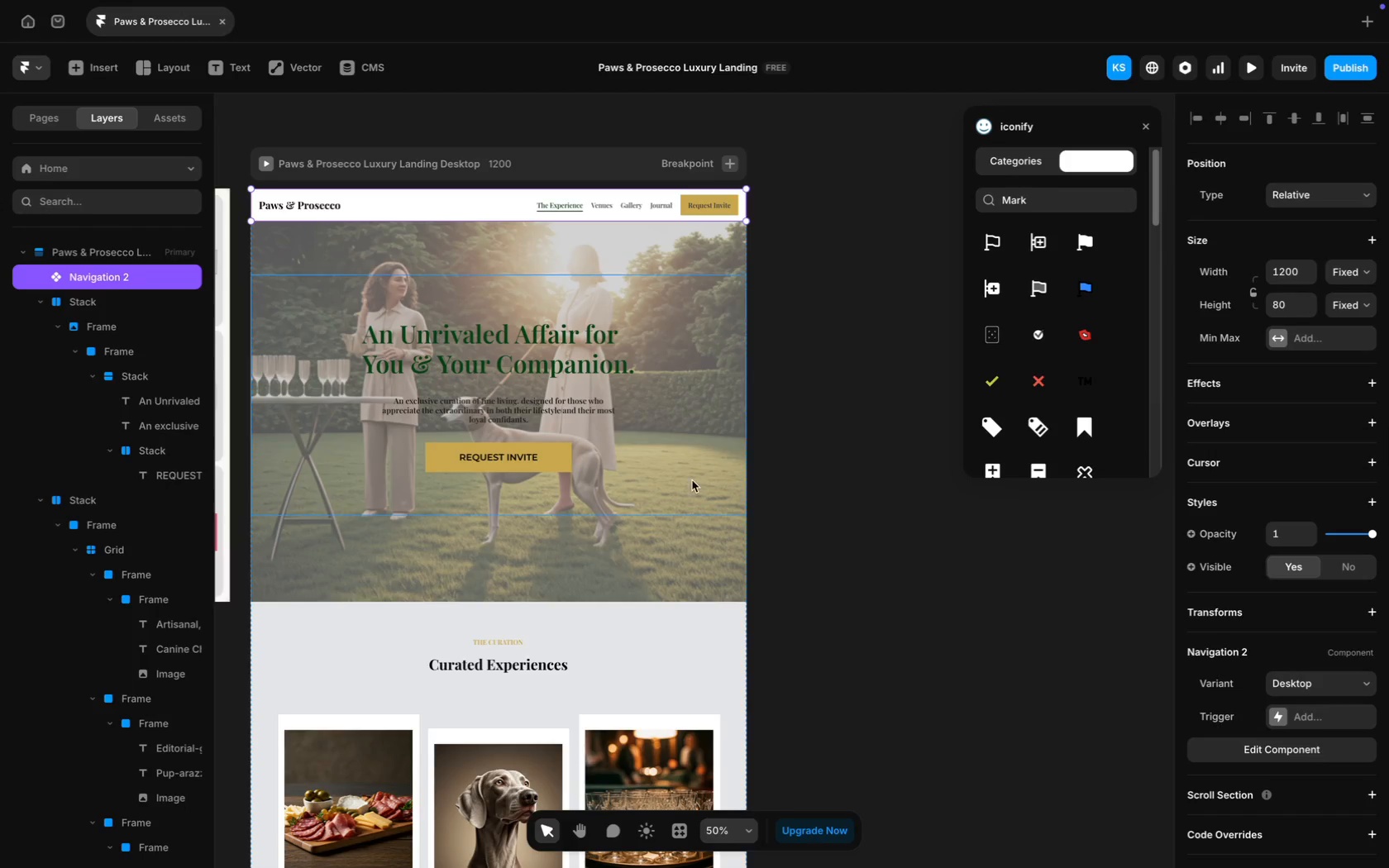 
scroll: coordinate [509, 477], scroll_direction: down, amount: 75.0
 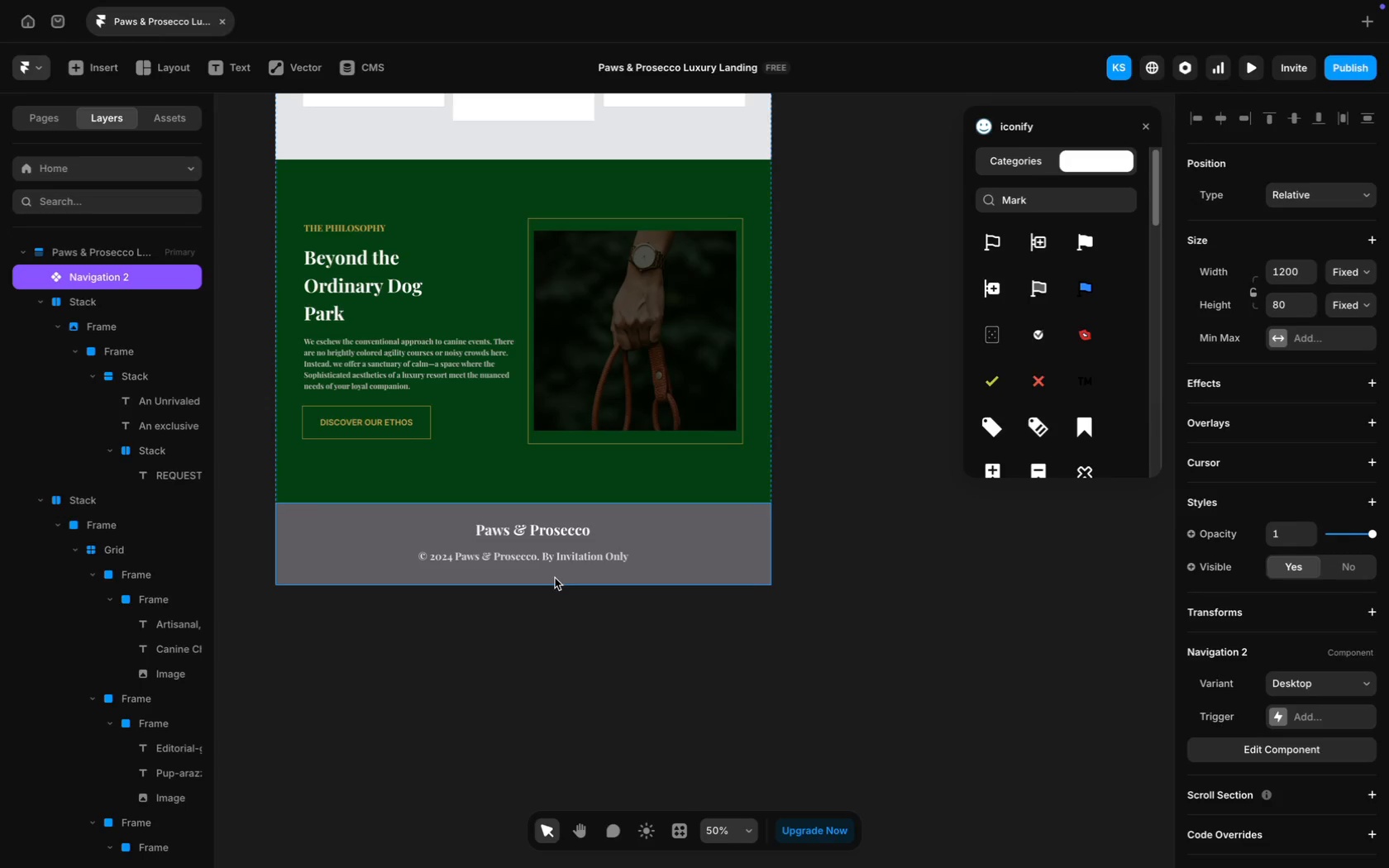 
wait(14.67)
 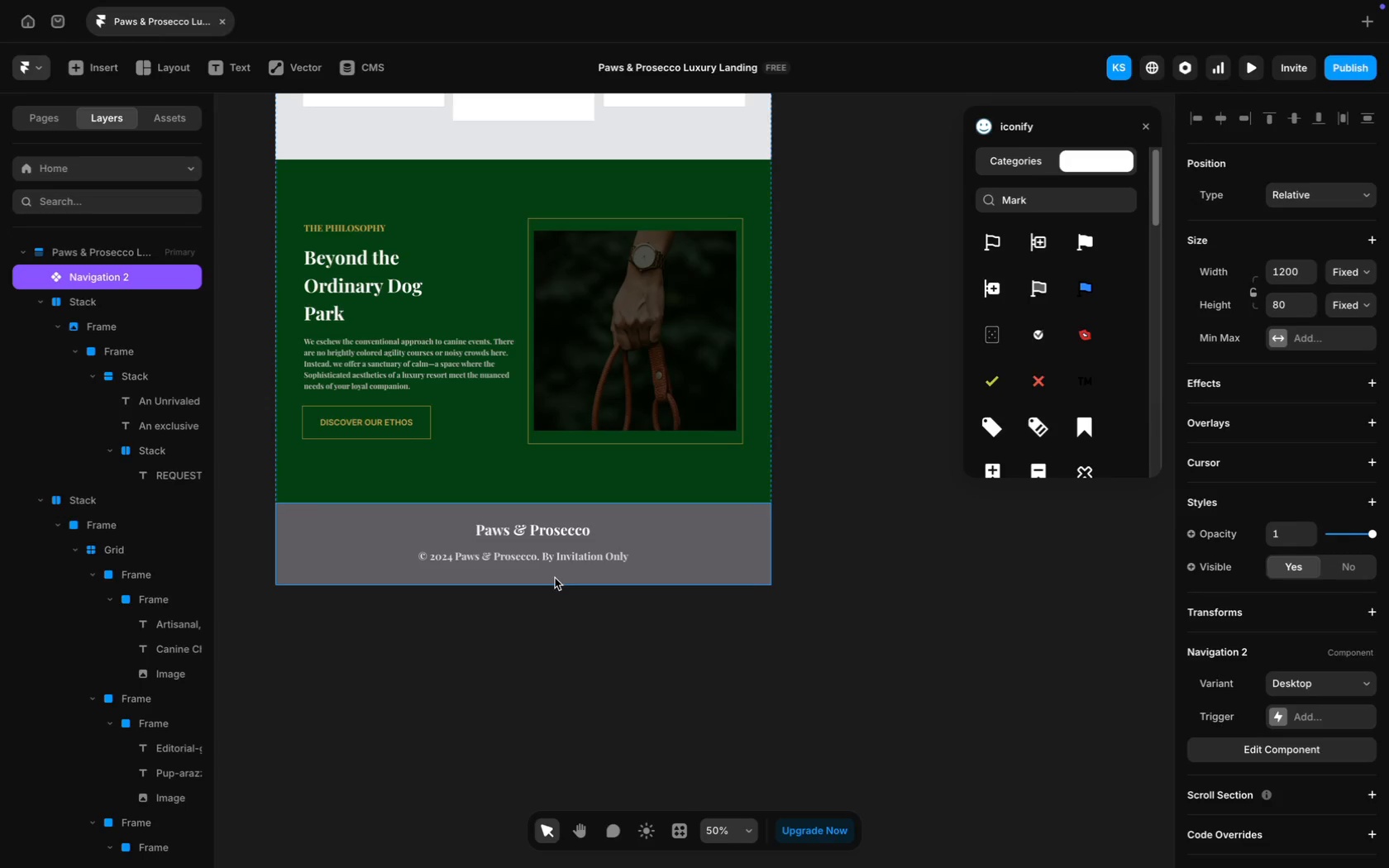 
scroll: coordinate [647, 363], scroll_direction: up, amount: 107.0
 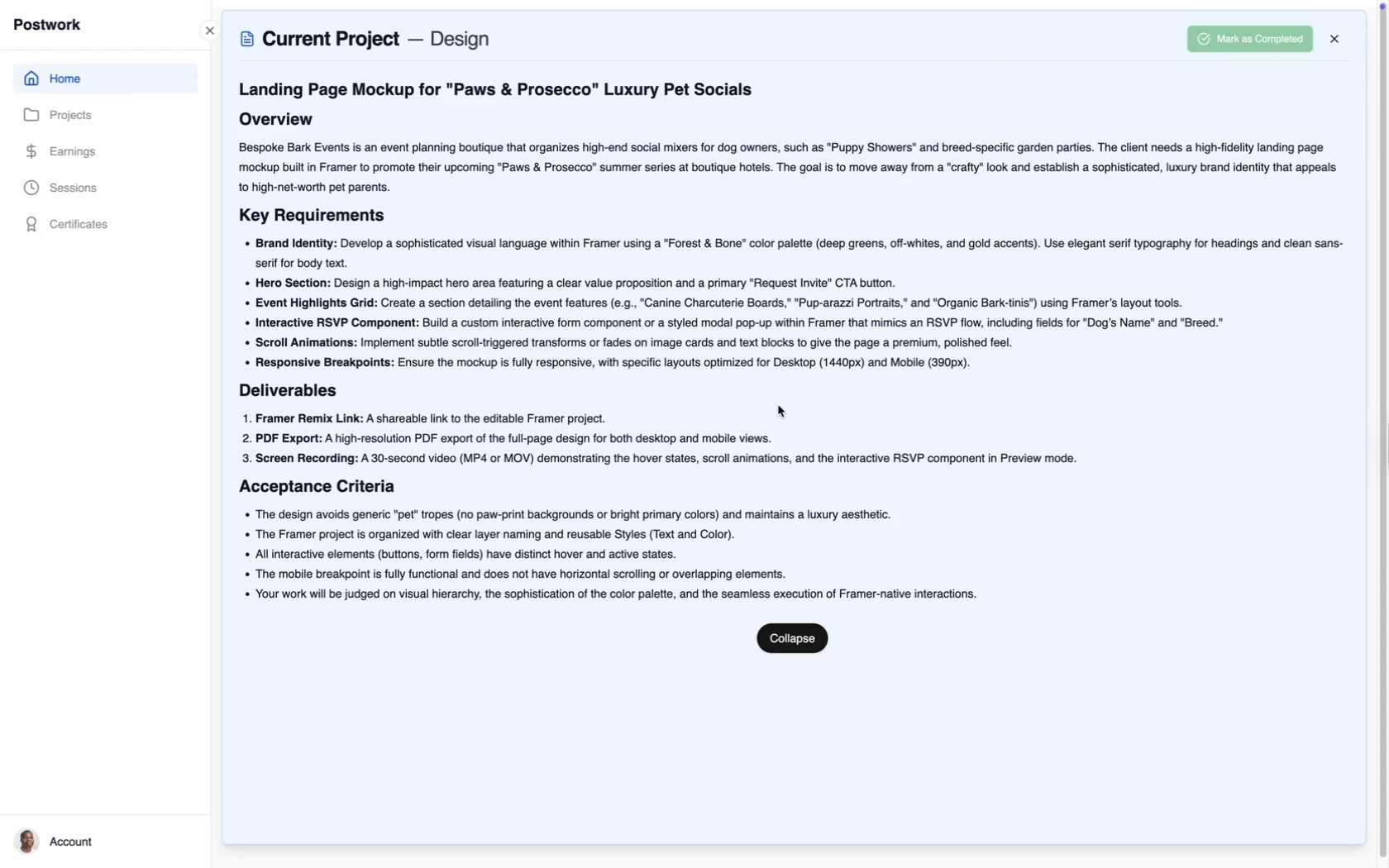 
wait(9.29)
 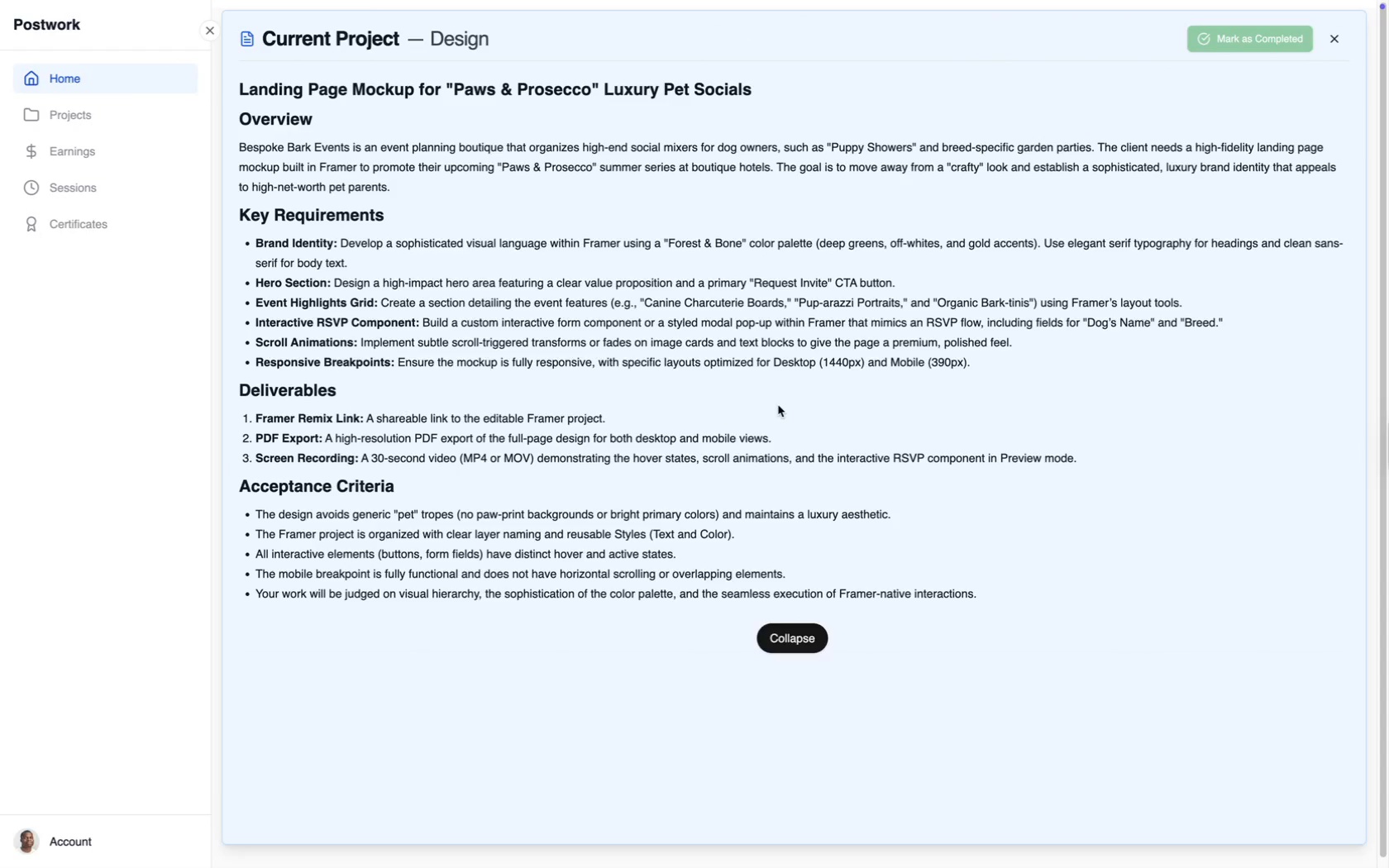 
scroll: coordinate [618, 498], scroll_direction: down, amount: 28.0
 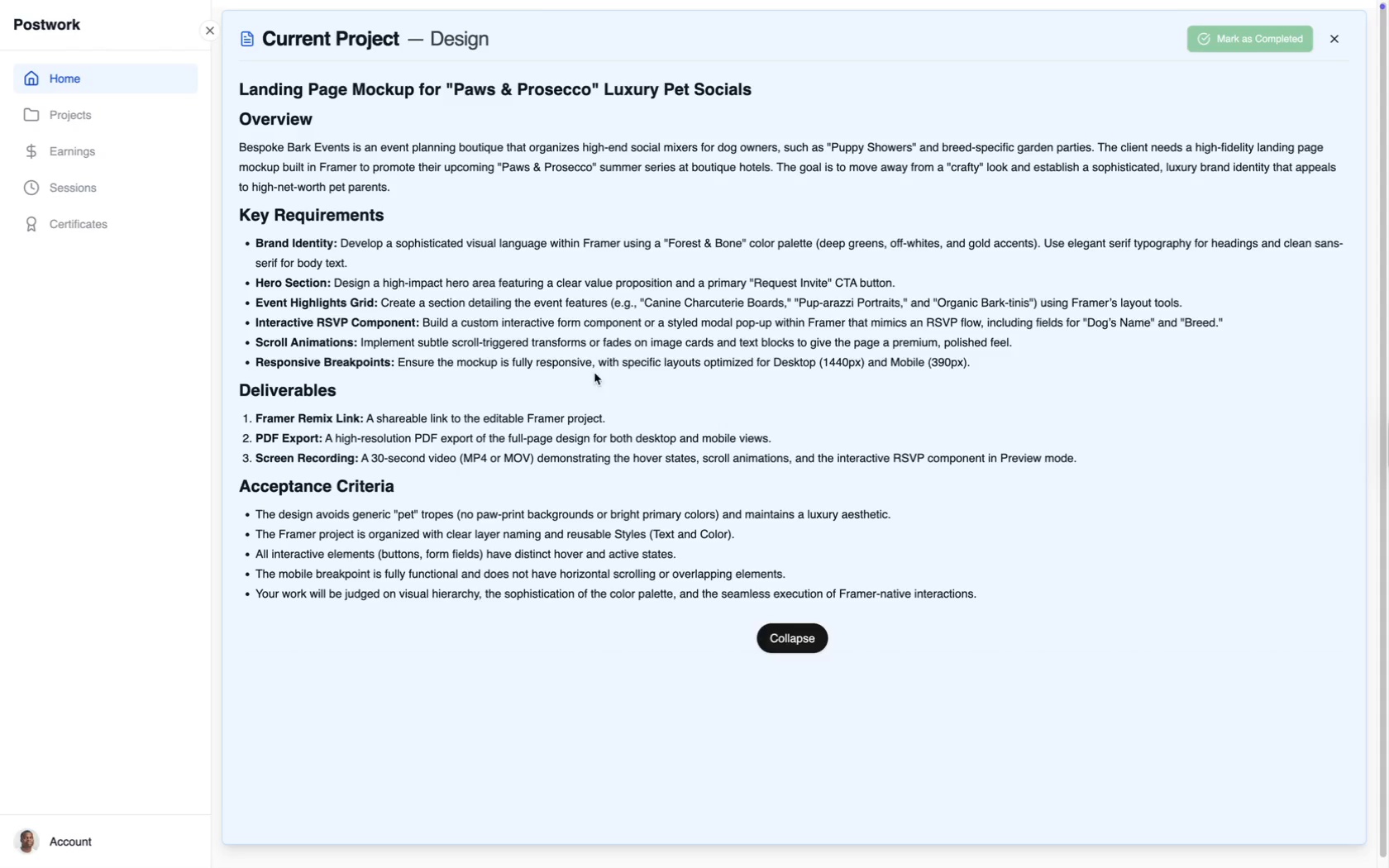 
wait(38.18)
 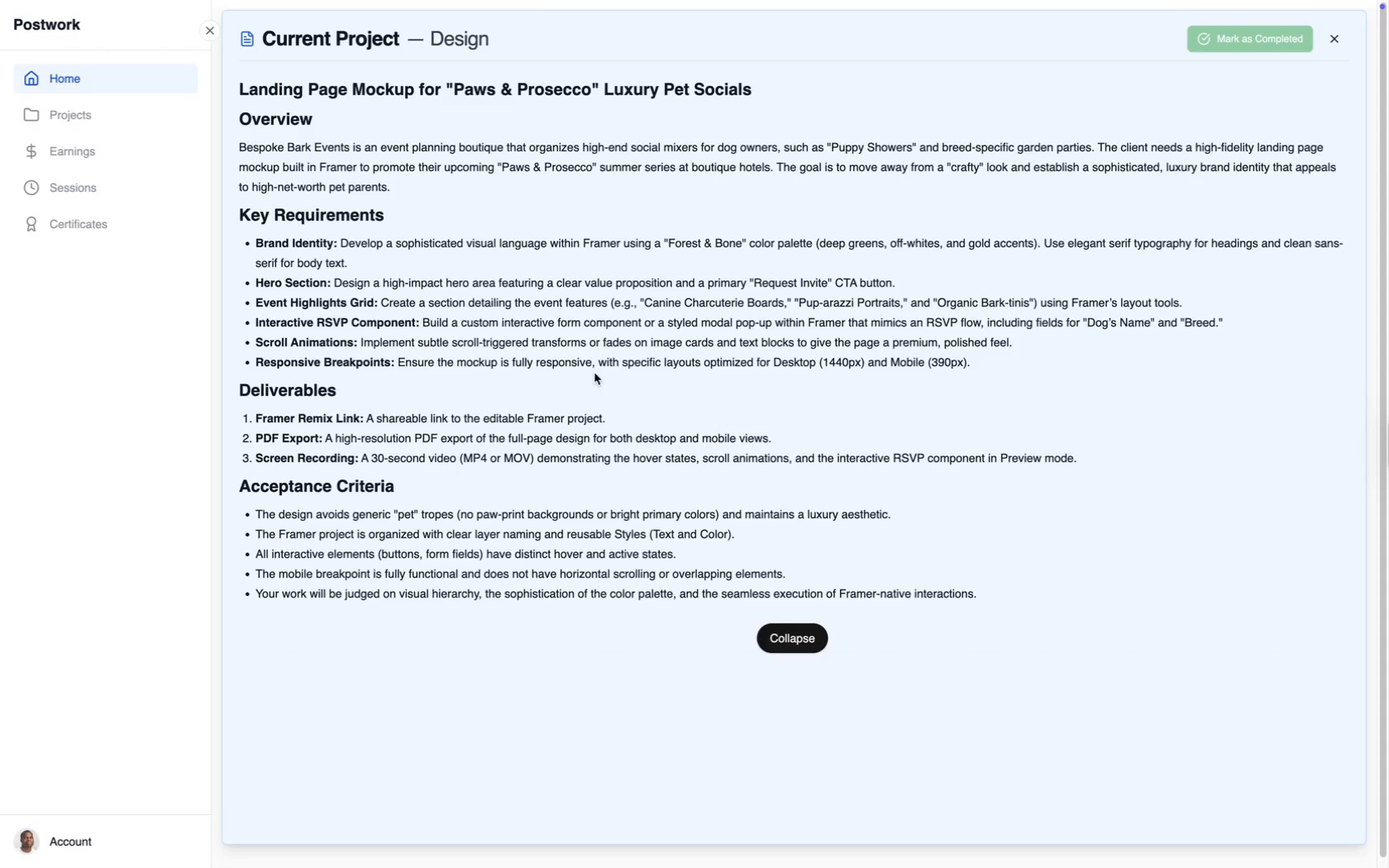 
scroll: coordinate [721, 474], scroll_direction: down, amount: 69.0
 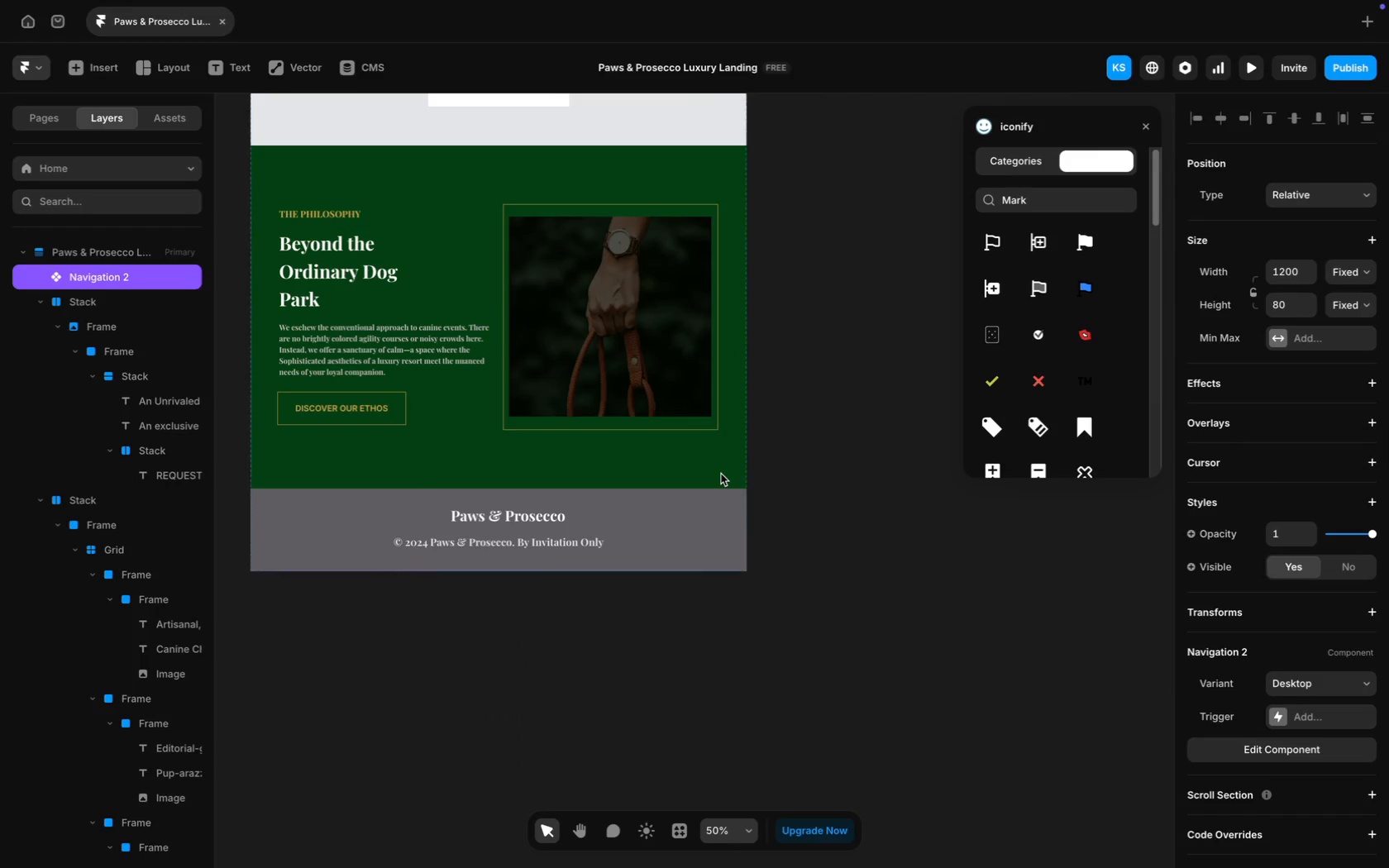 
scroll: coordinate [721, 474], scroll_direction: up, amount: 116.0
 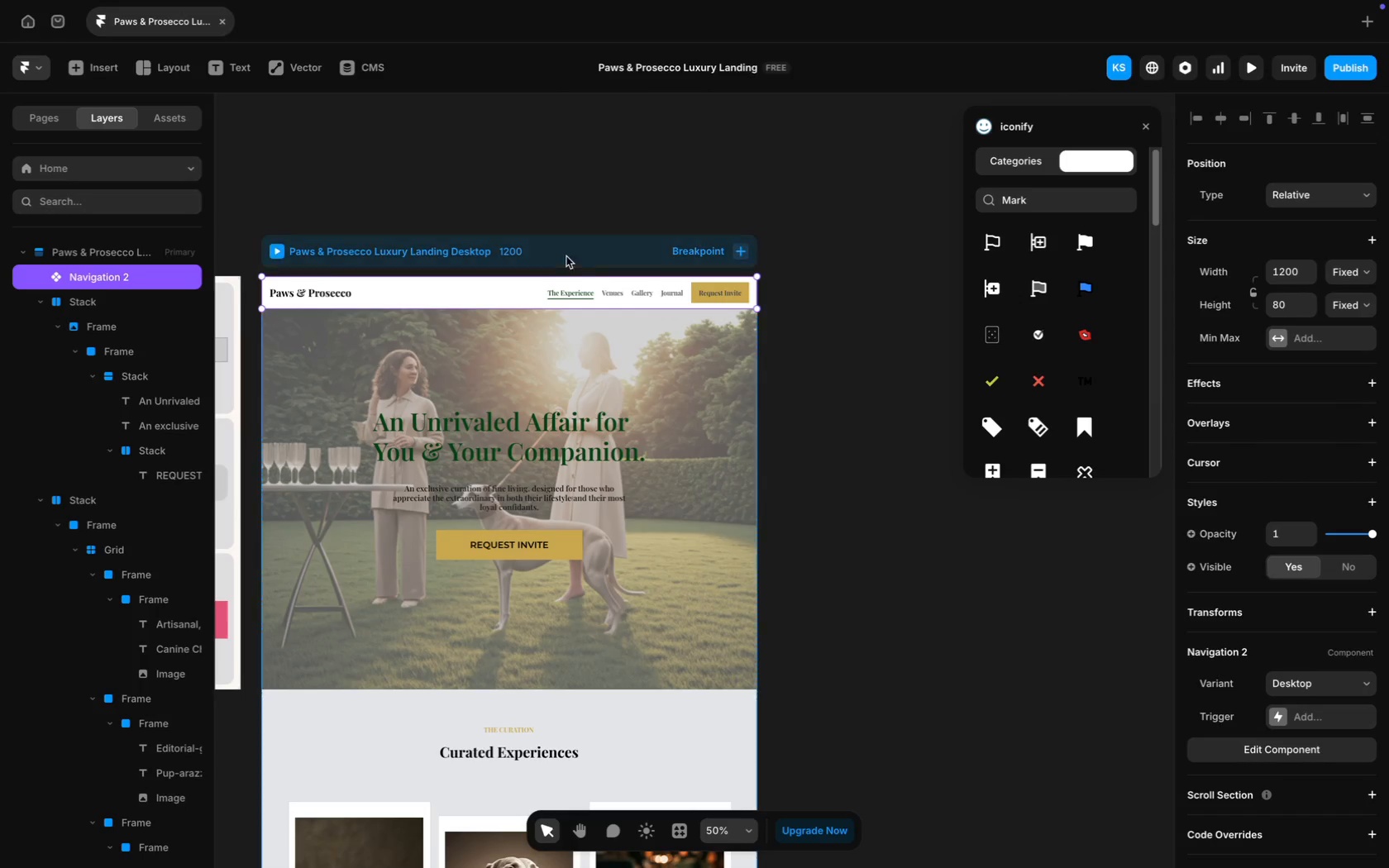 
left_click([604, 250])
 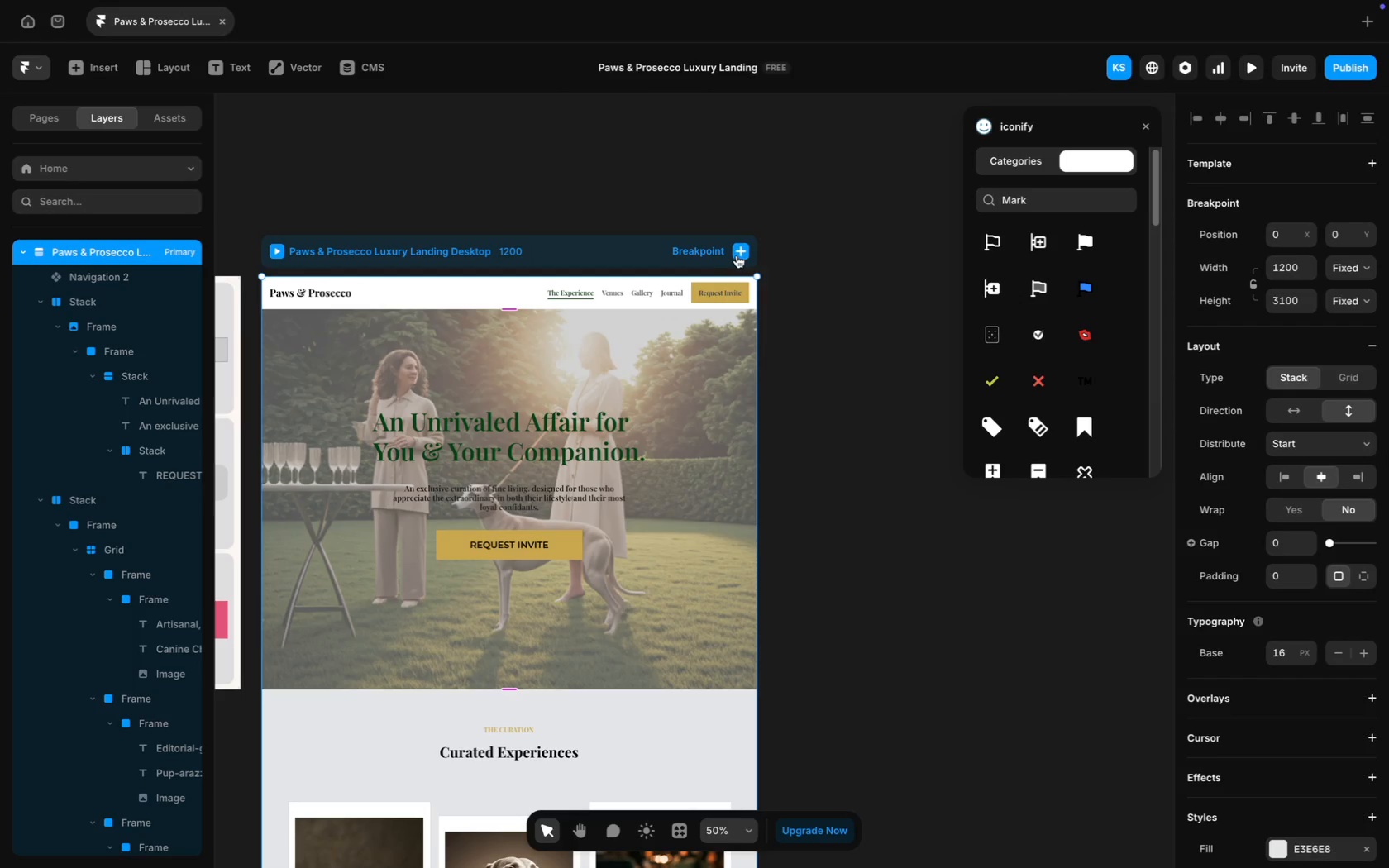 
scroll: coordinate [642, 274], scroll_direction: down, amount: 16.0
 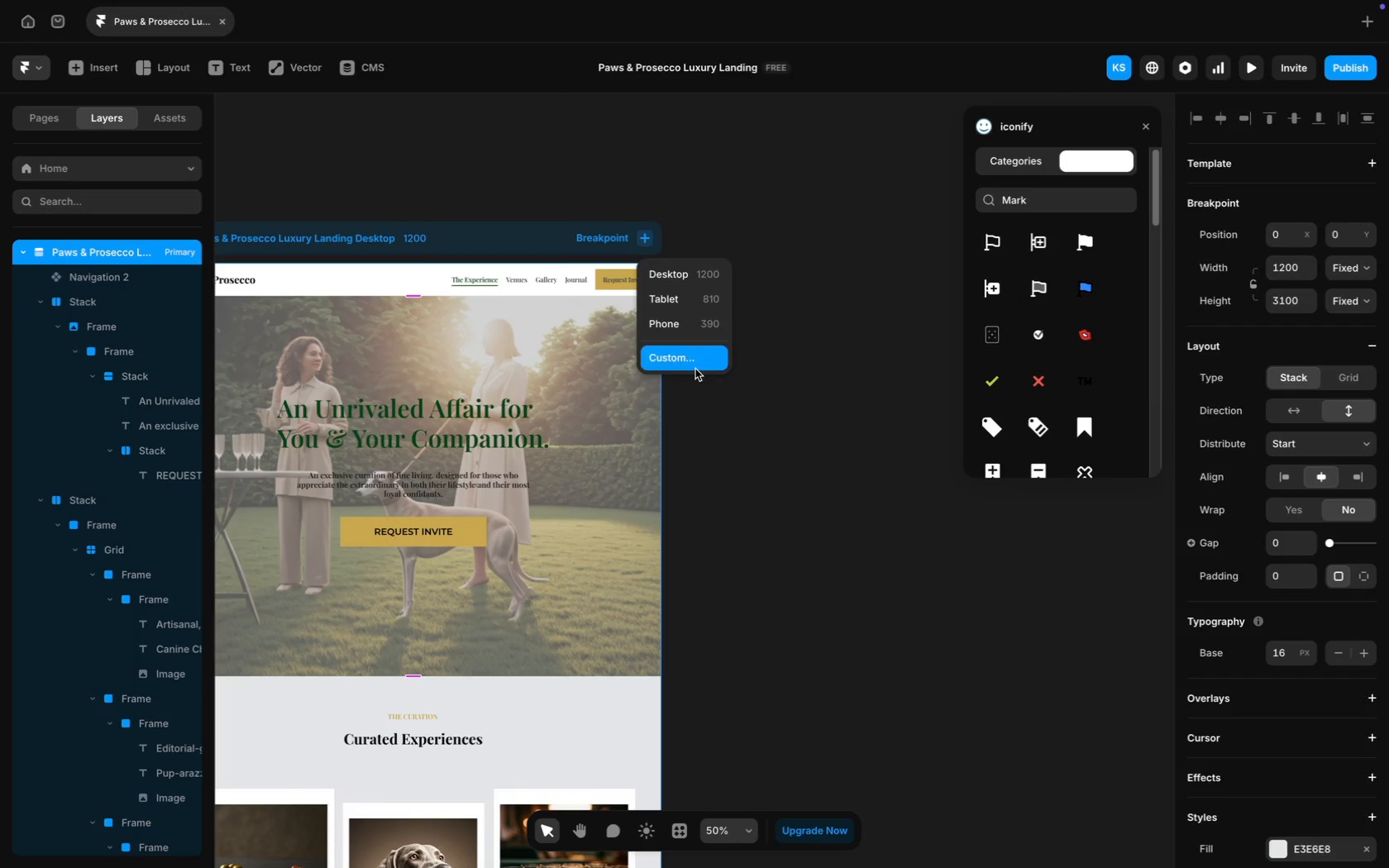 
left_click([701, 332])
 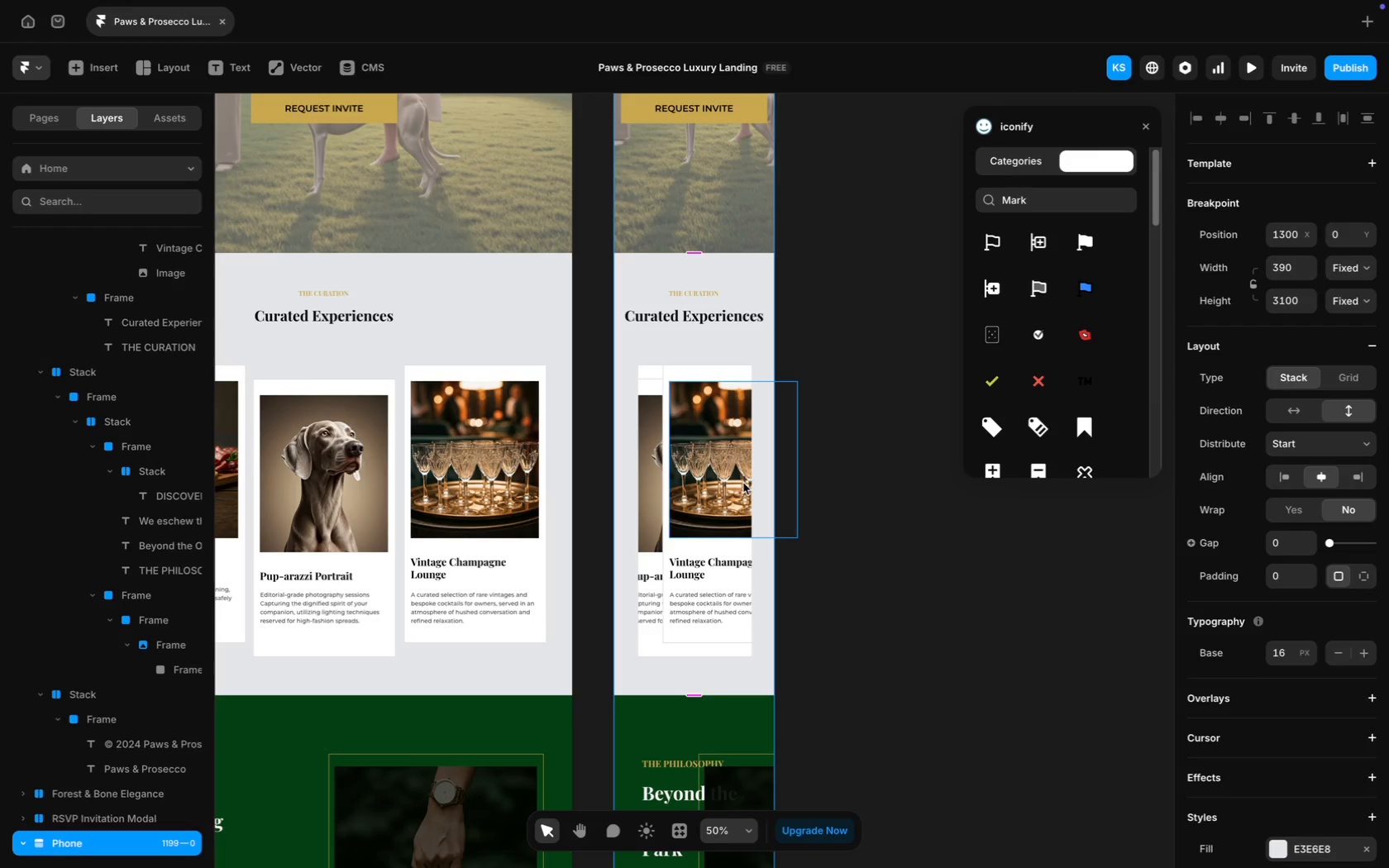 
scroll: coordinate [743, 669], scroll_direction: up, amount: 43.0
 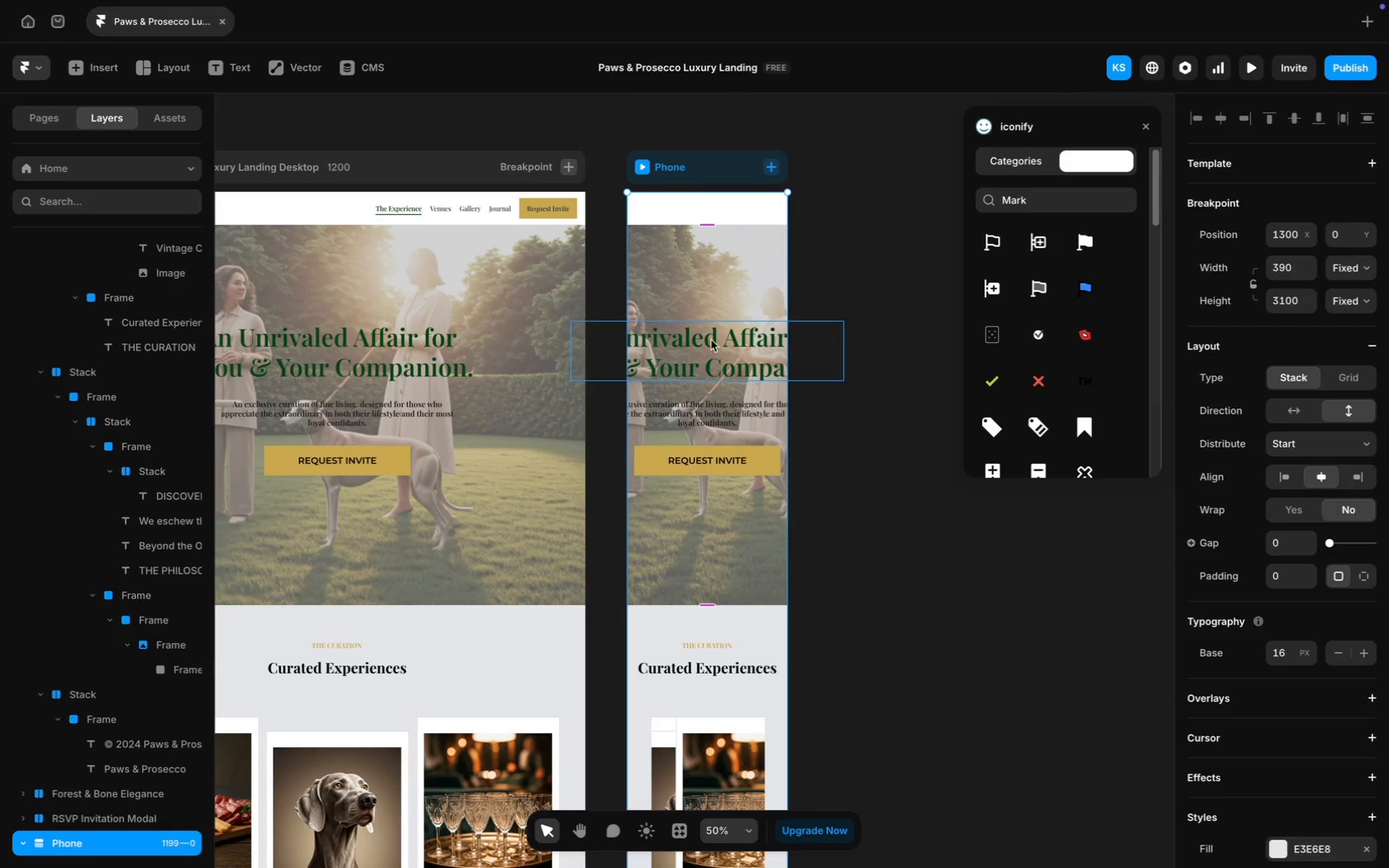 
wait(5.06)
 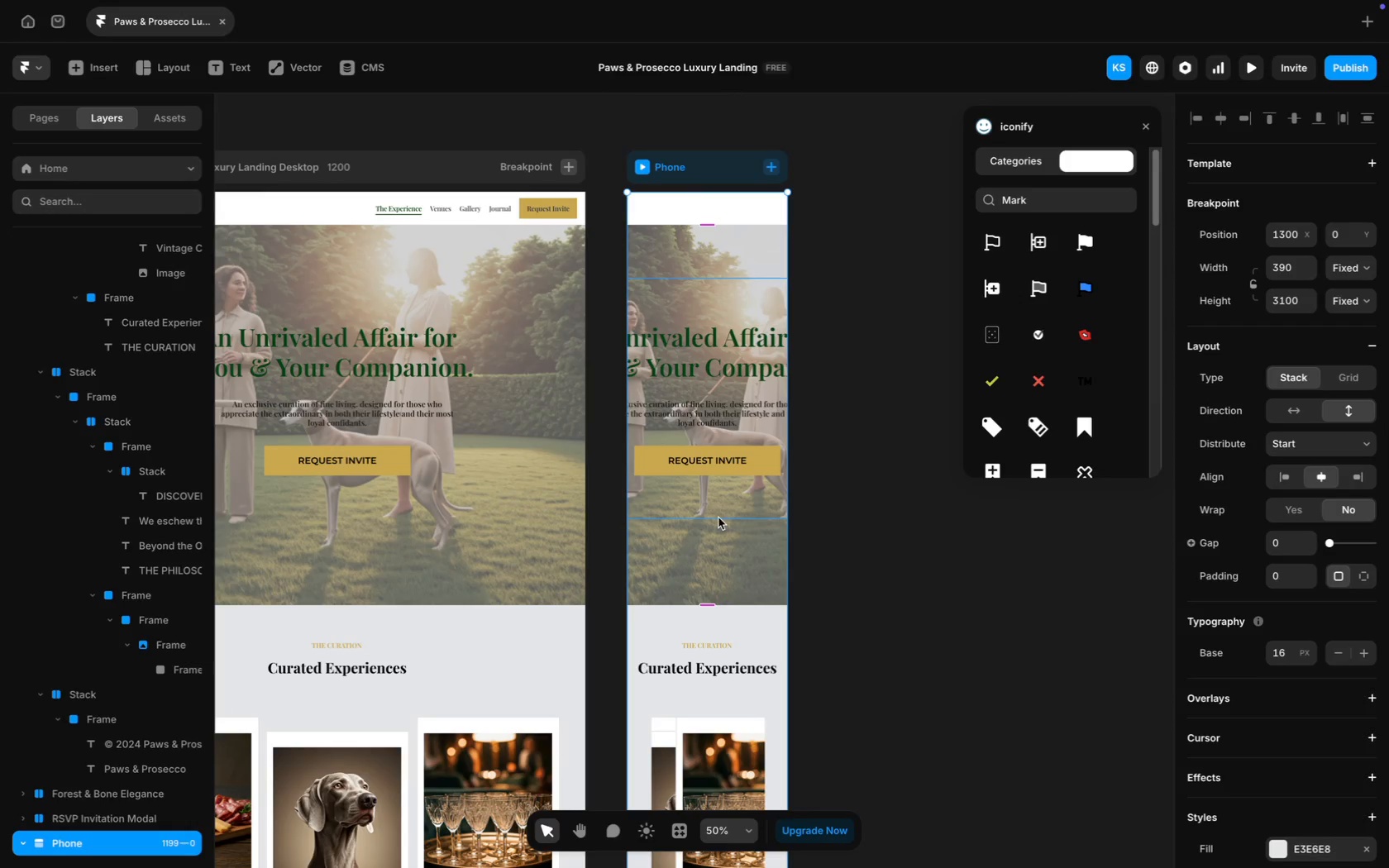 
left_click([661, 212])
 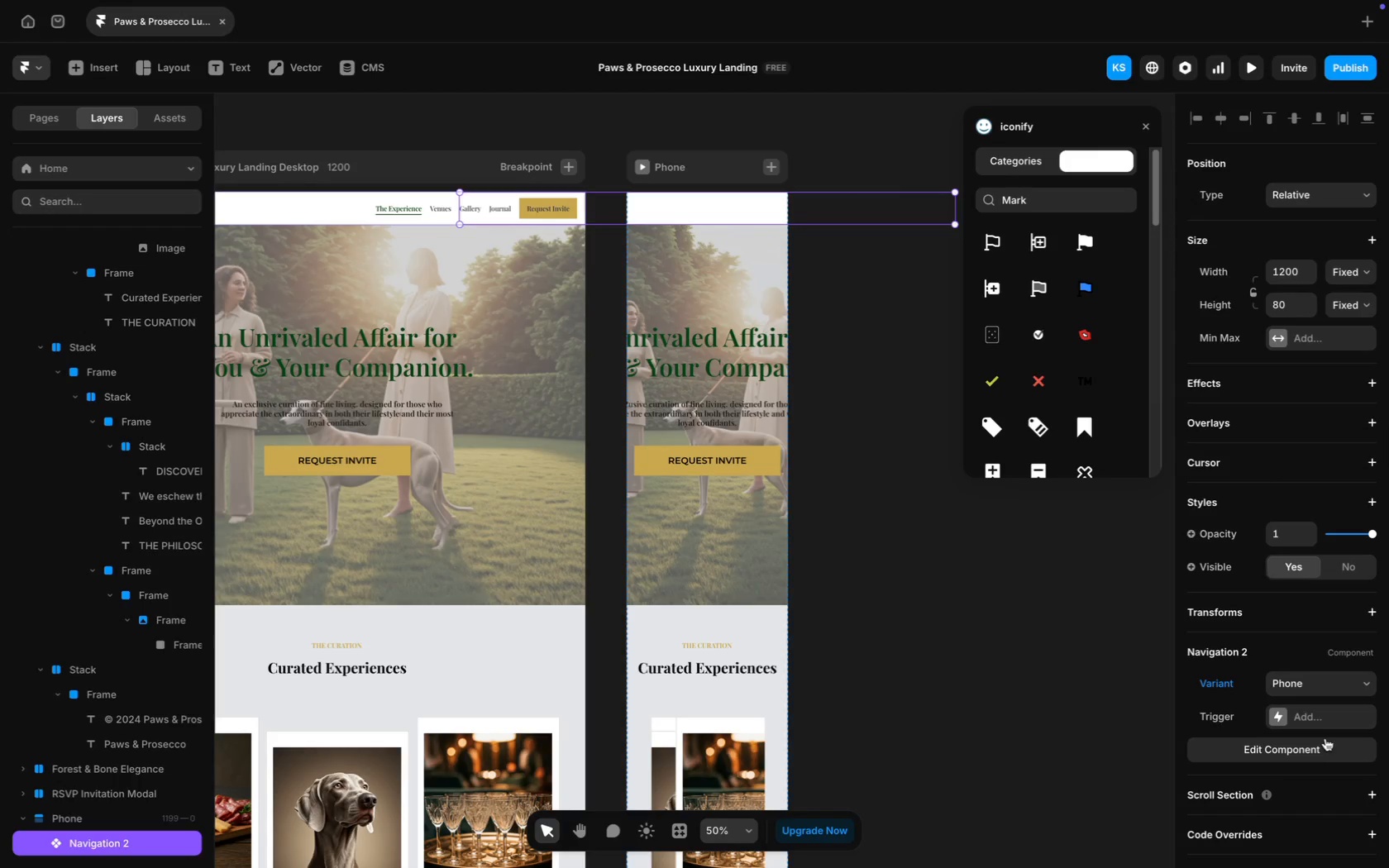 
left_click([1366, 697])
 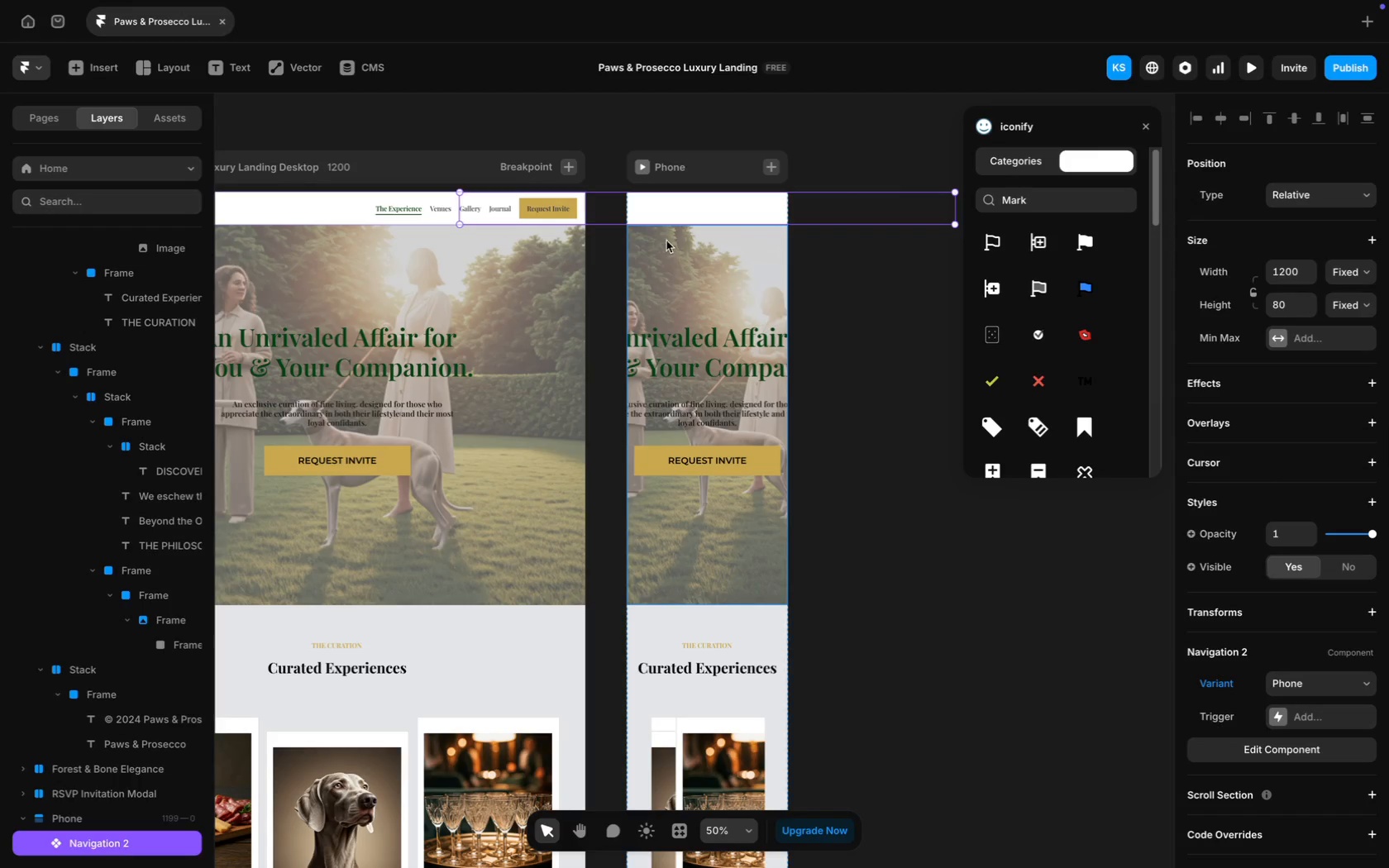 
double_click([600, 207])
 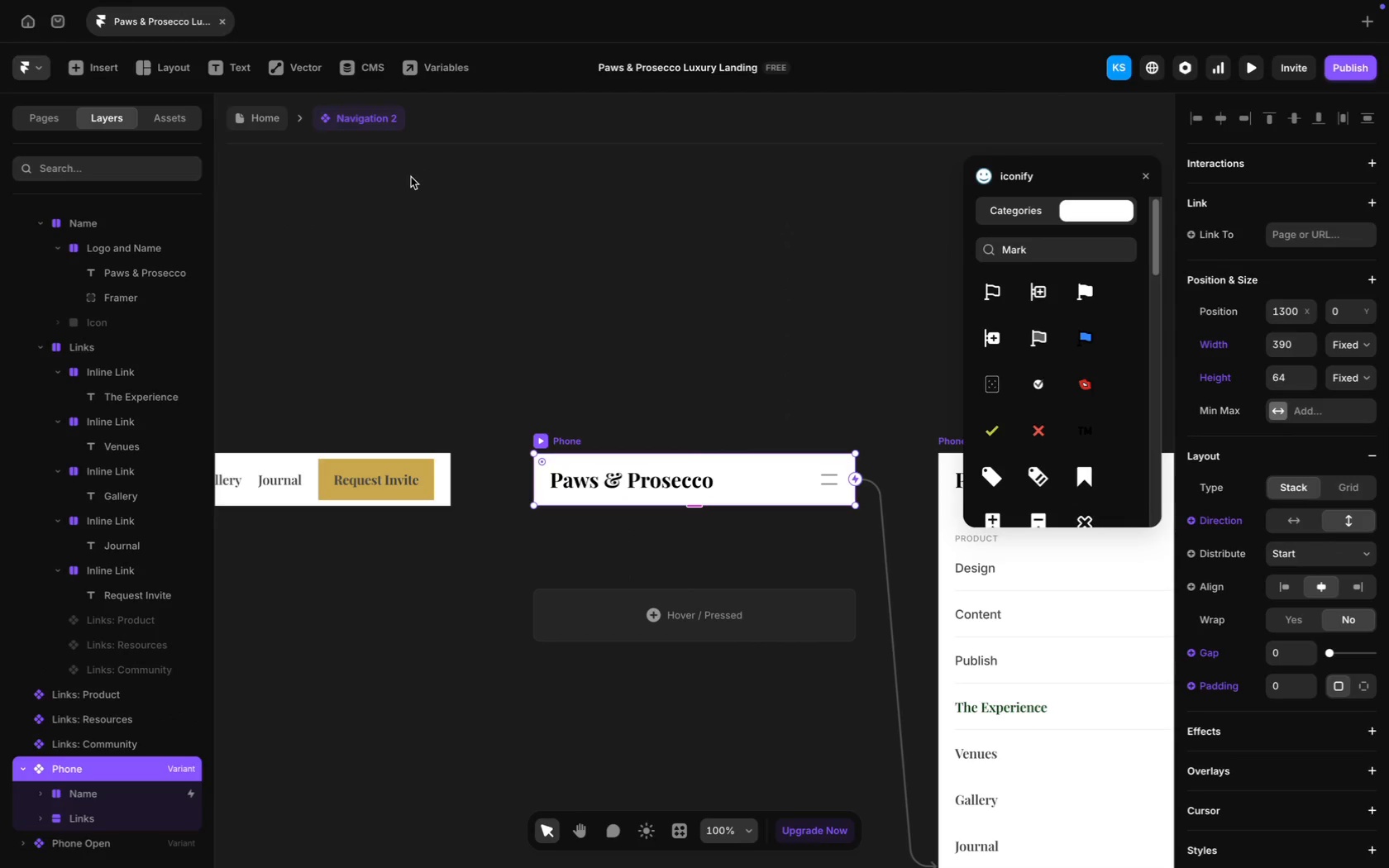 
left_click([255, 121])
 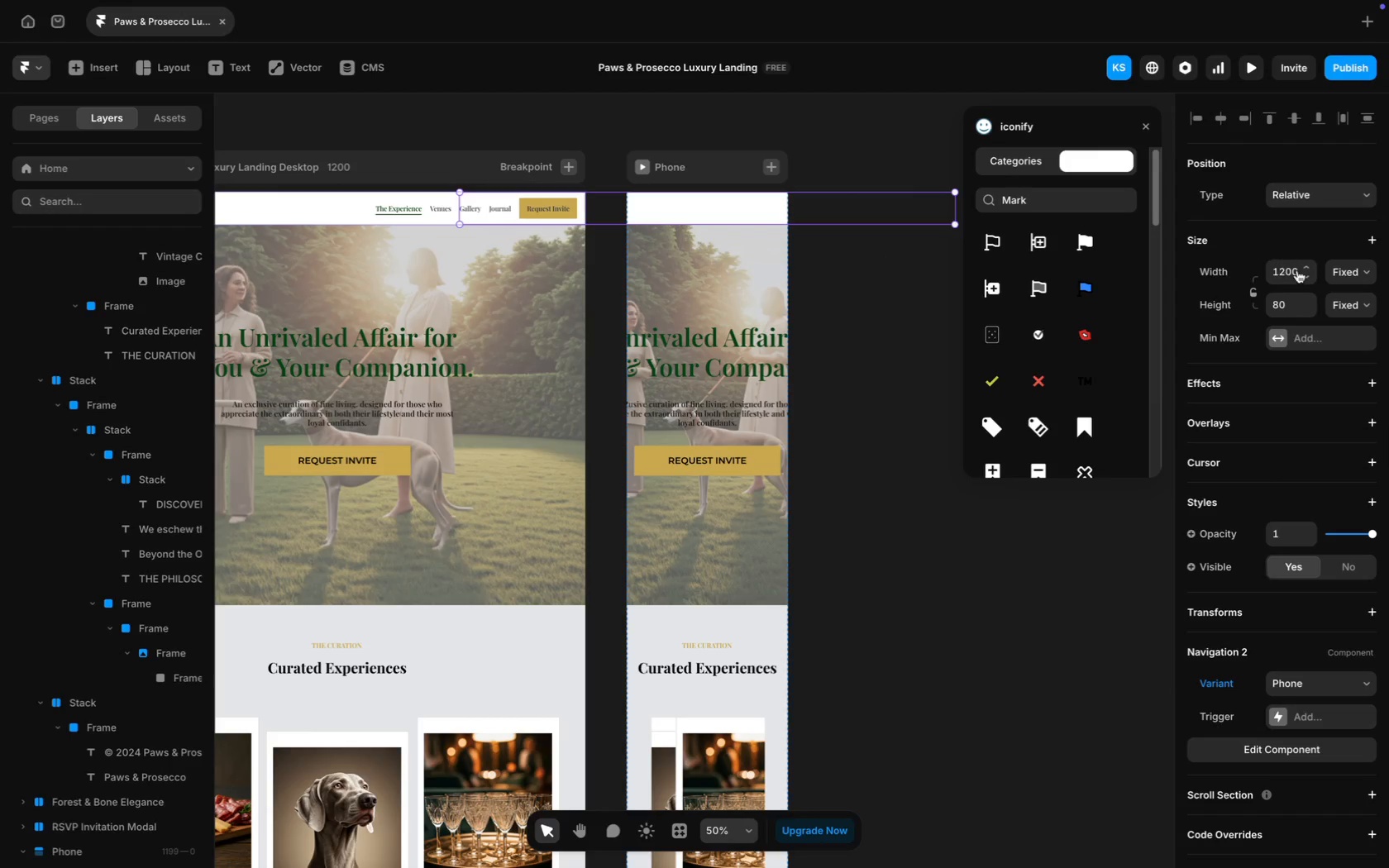 
left_click([1296, 275])
 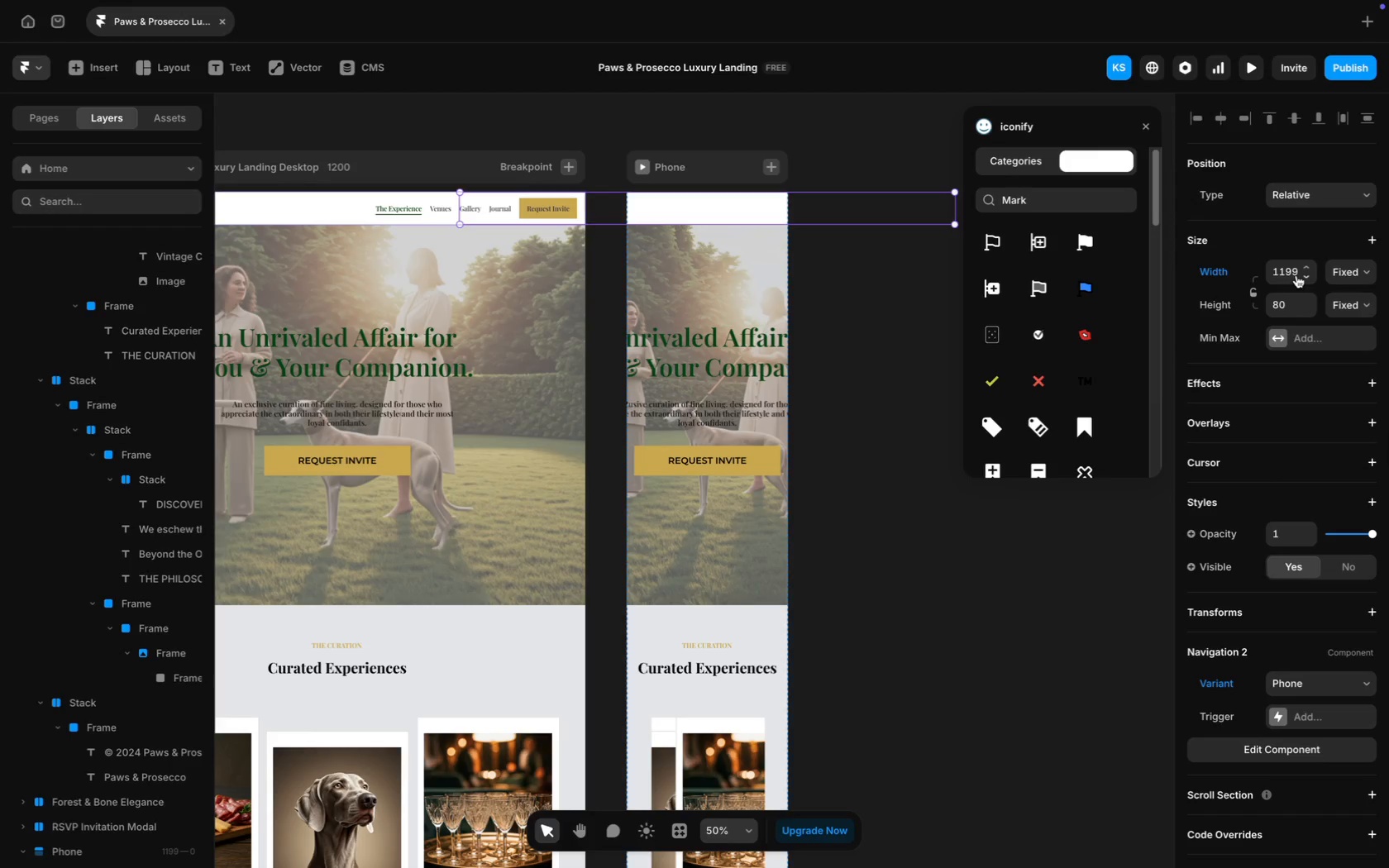 
type(39)
 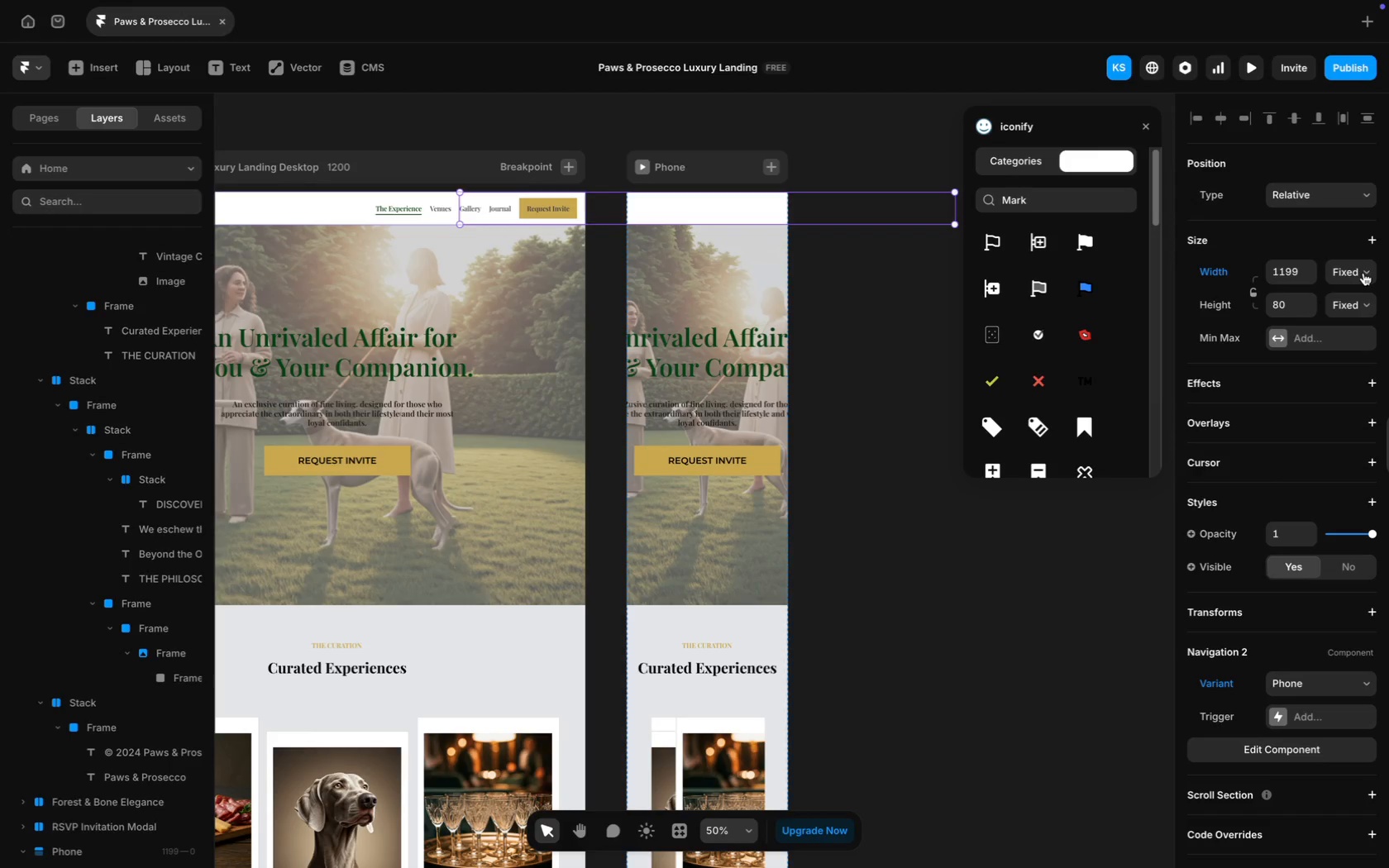 
left_click([1290, 274])
 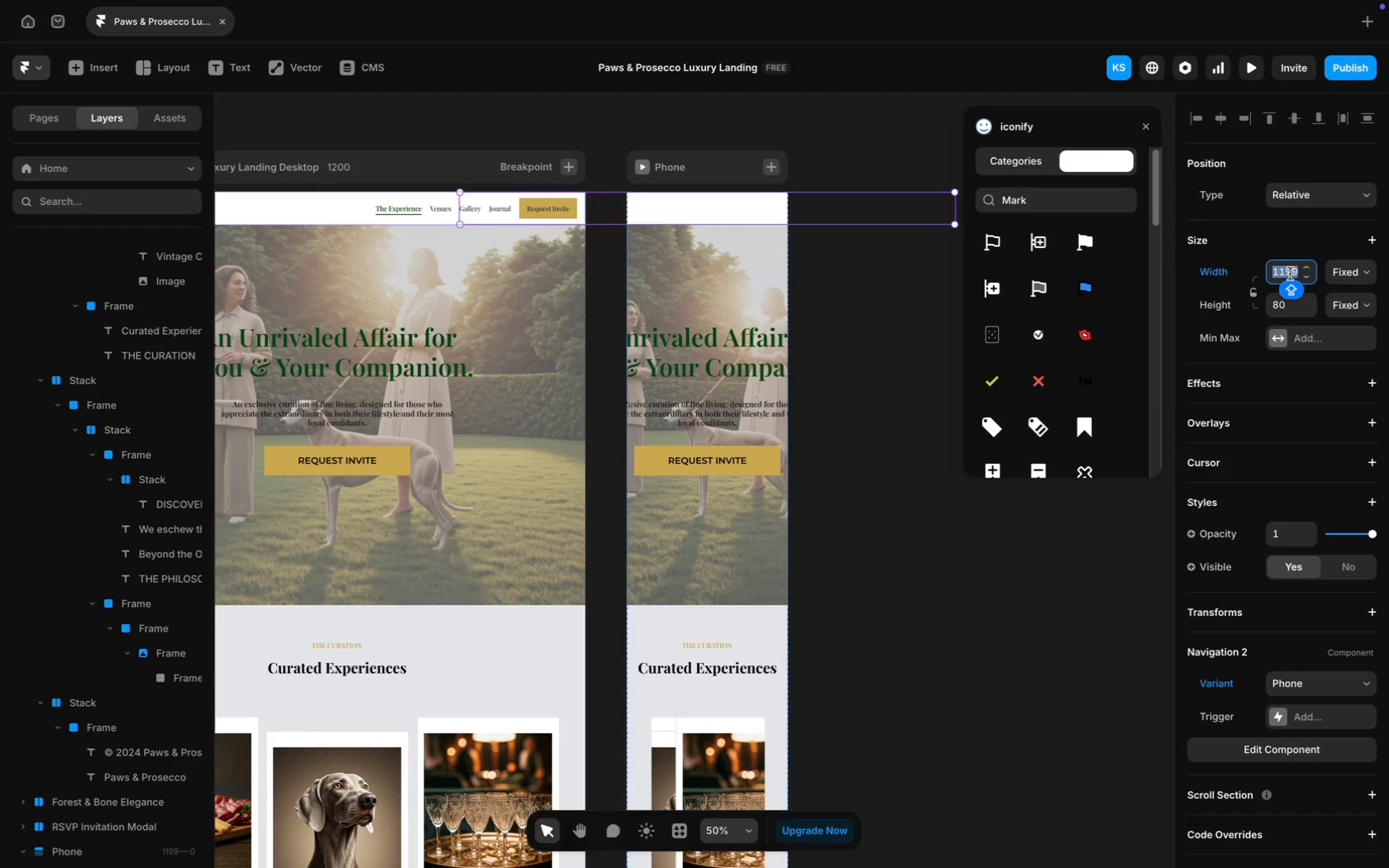 
type(390)
 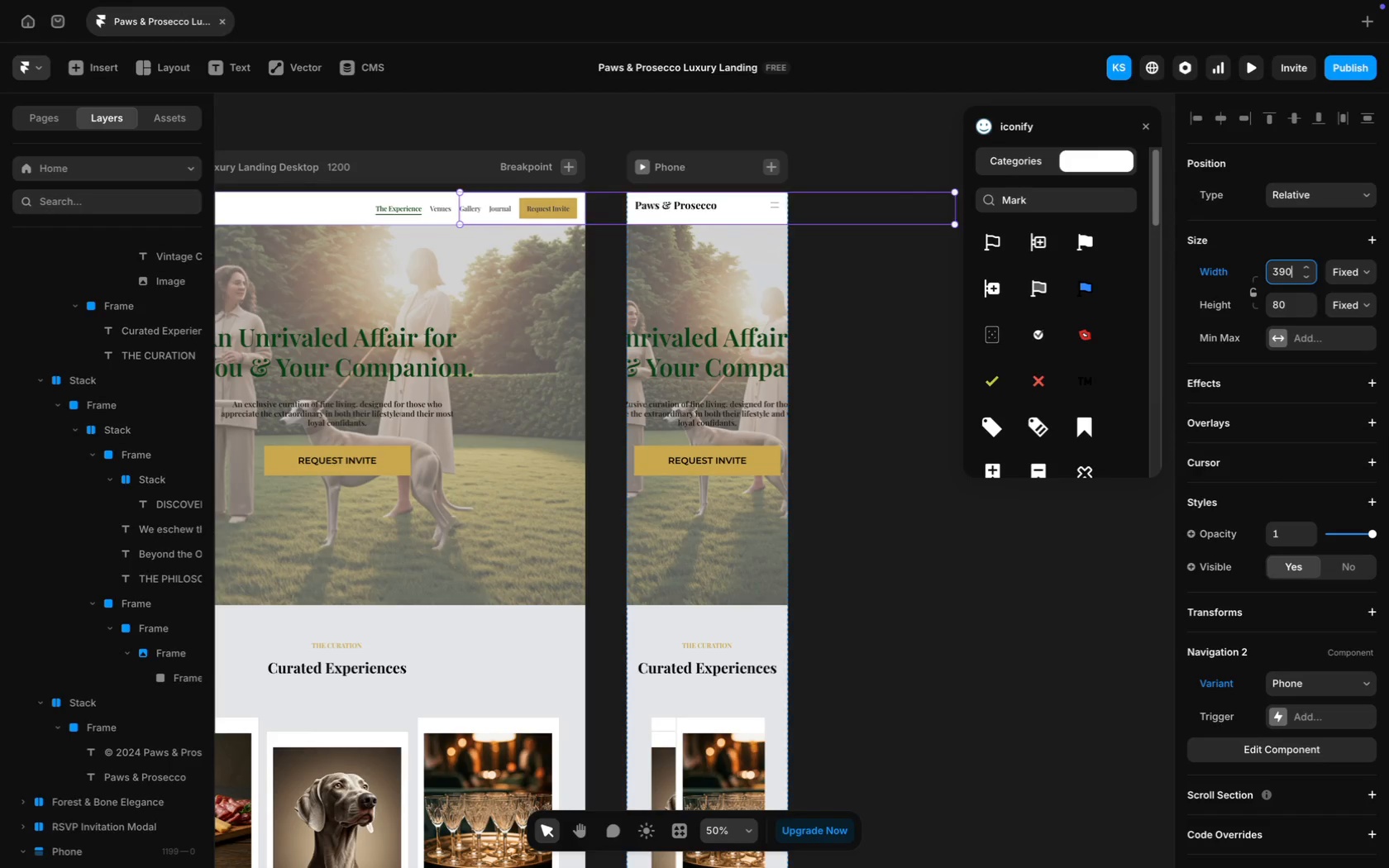 
key(Enter)
 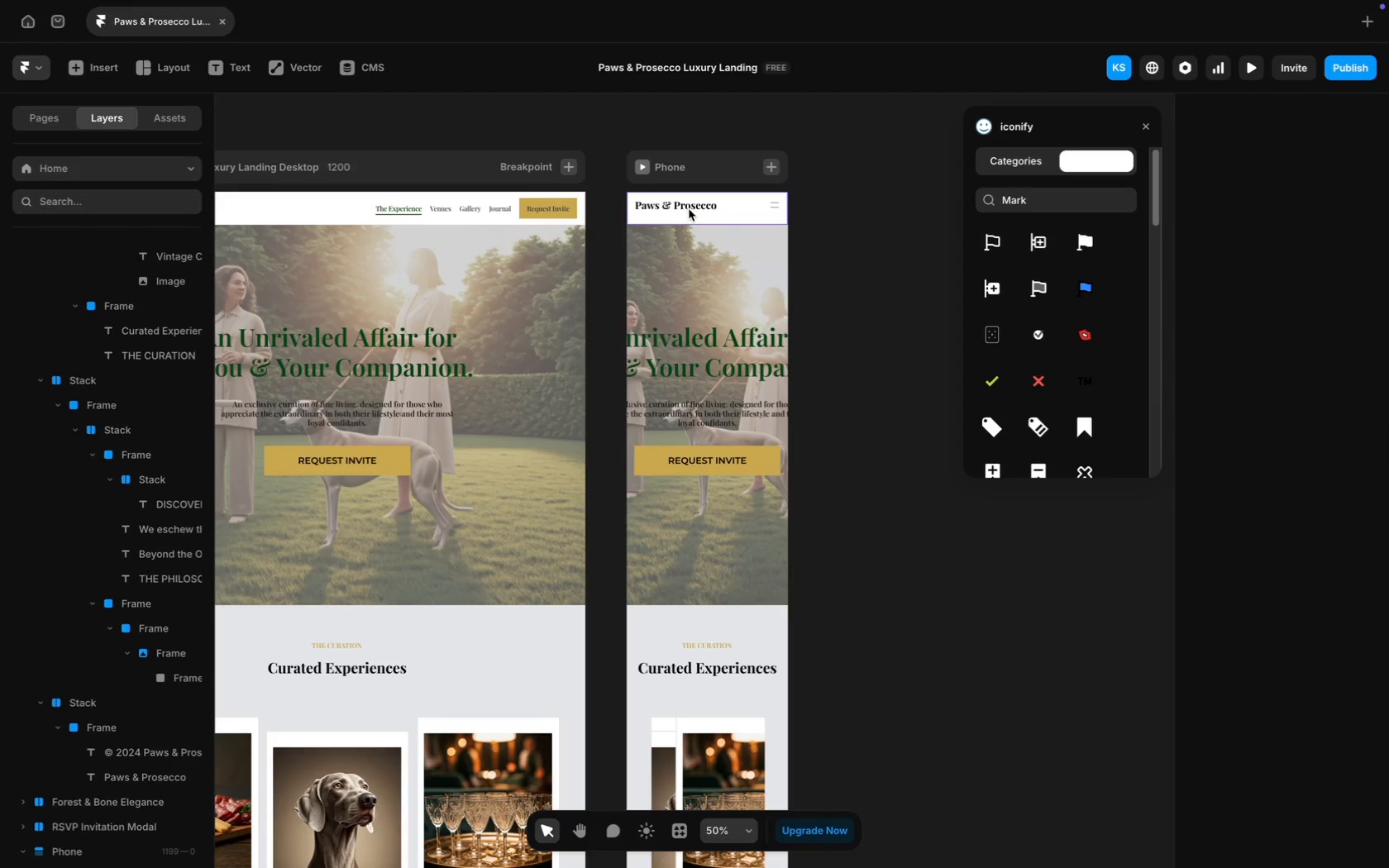 
scroll: coordinate [711, 309], scroll_direction: down, amount: 4.0
 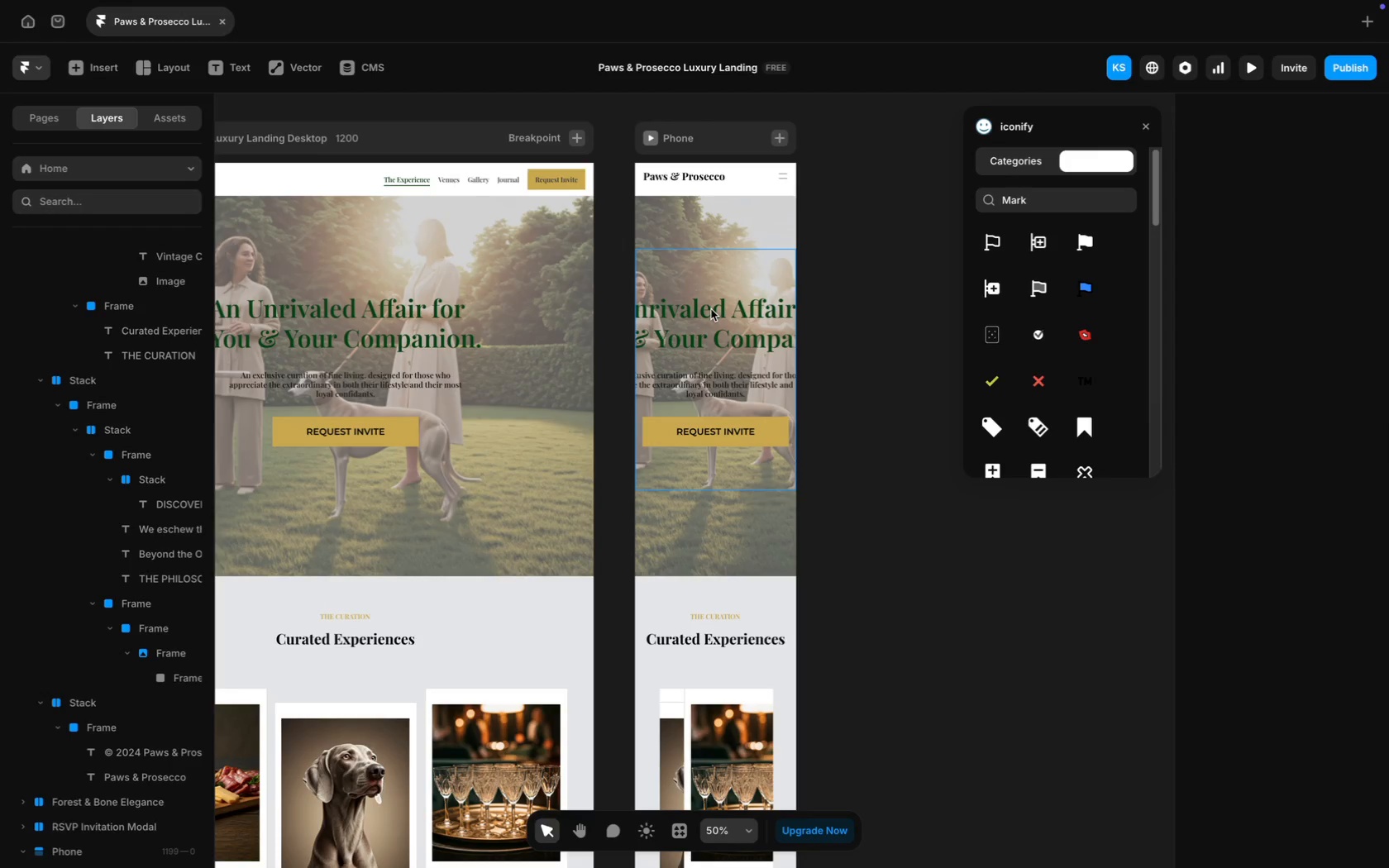 
scroll: coordinate [711, 309], scroll_direction: up, amount: 5.0
 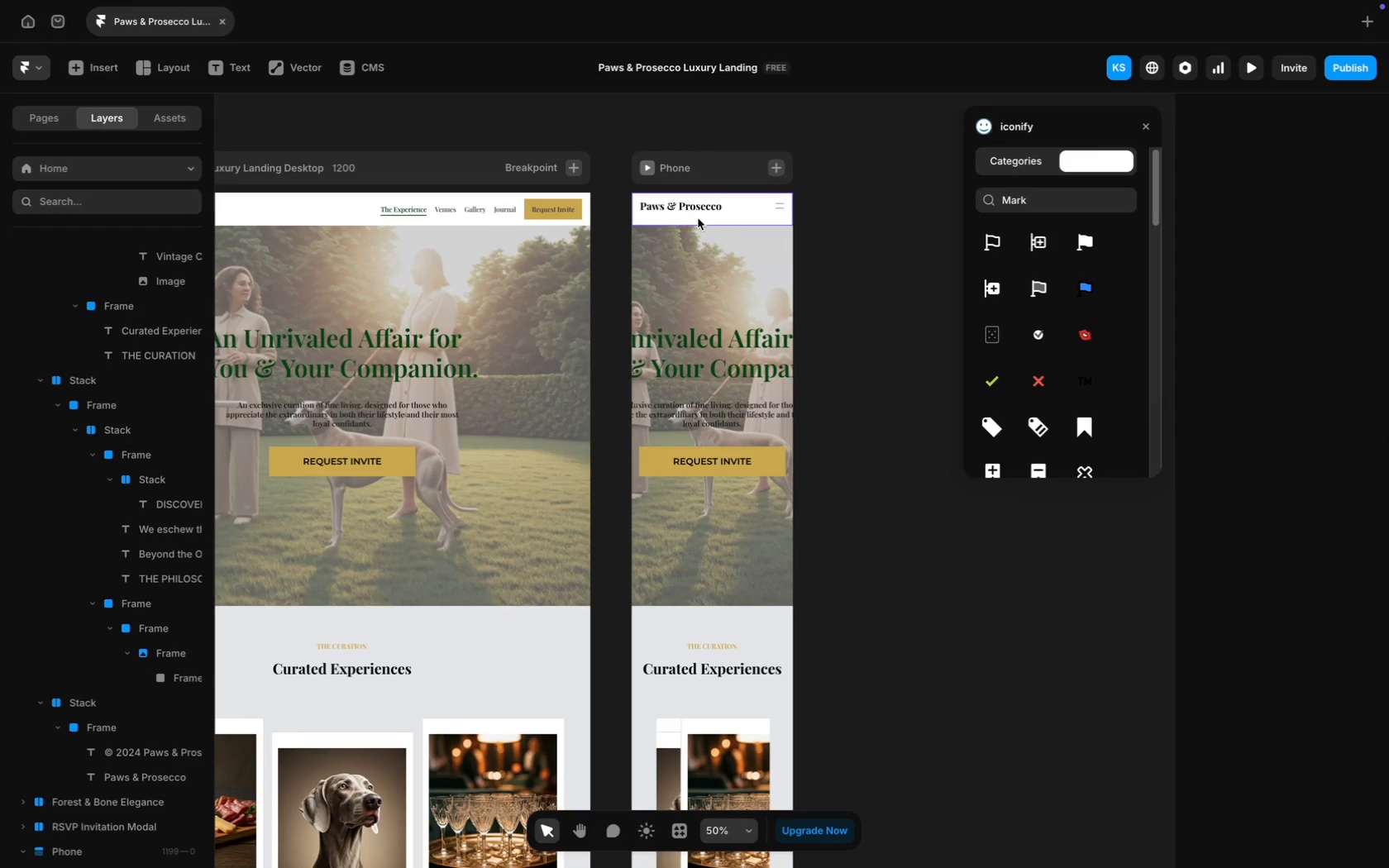 
left_click([709, 333])
 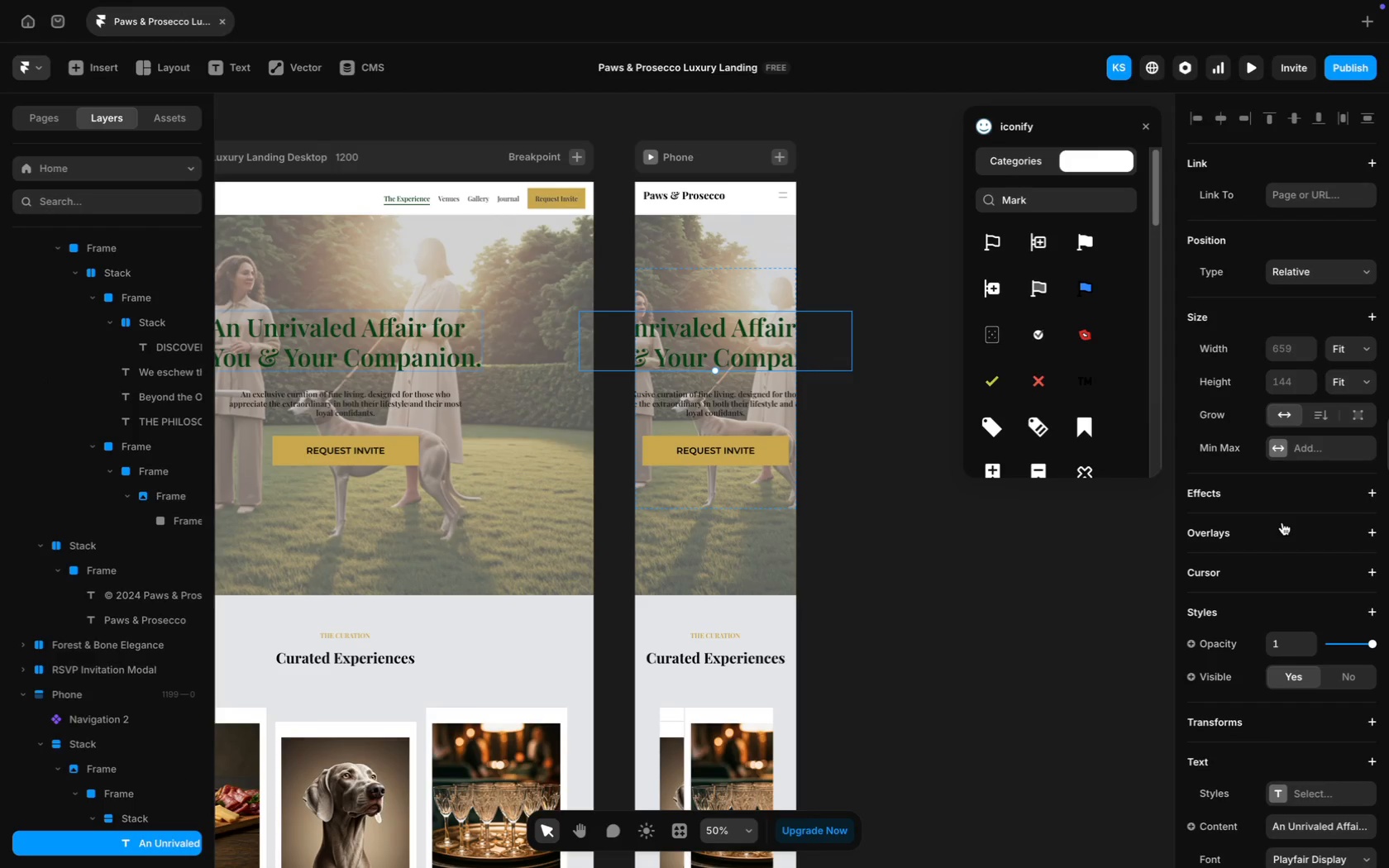 
scroll: coordinate [1282, 522], scroll_direction: down, amount: 40.0
 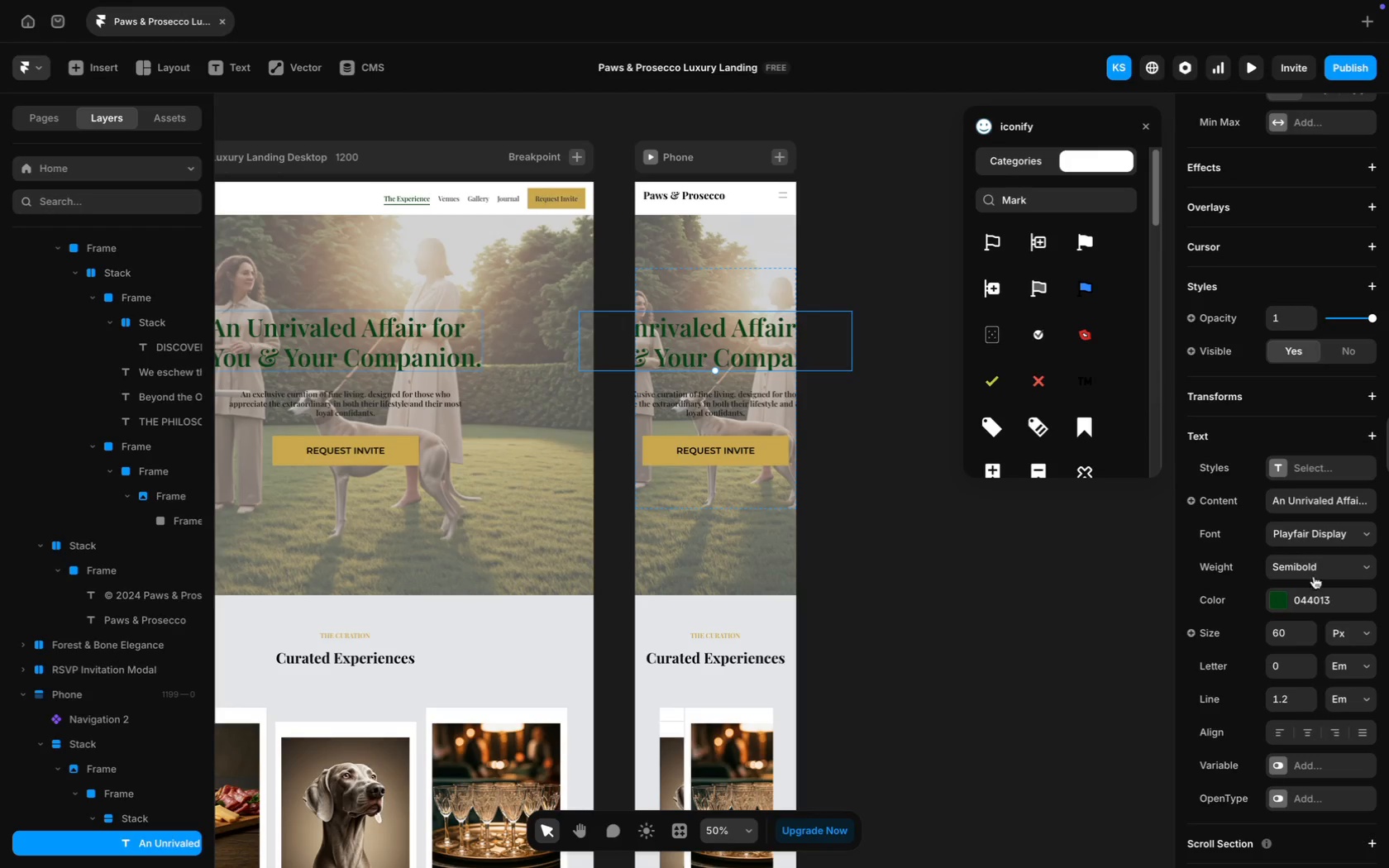 
left_click([1285, 637])
 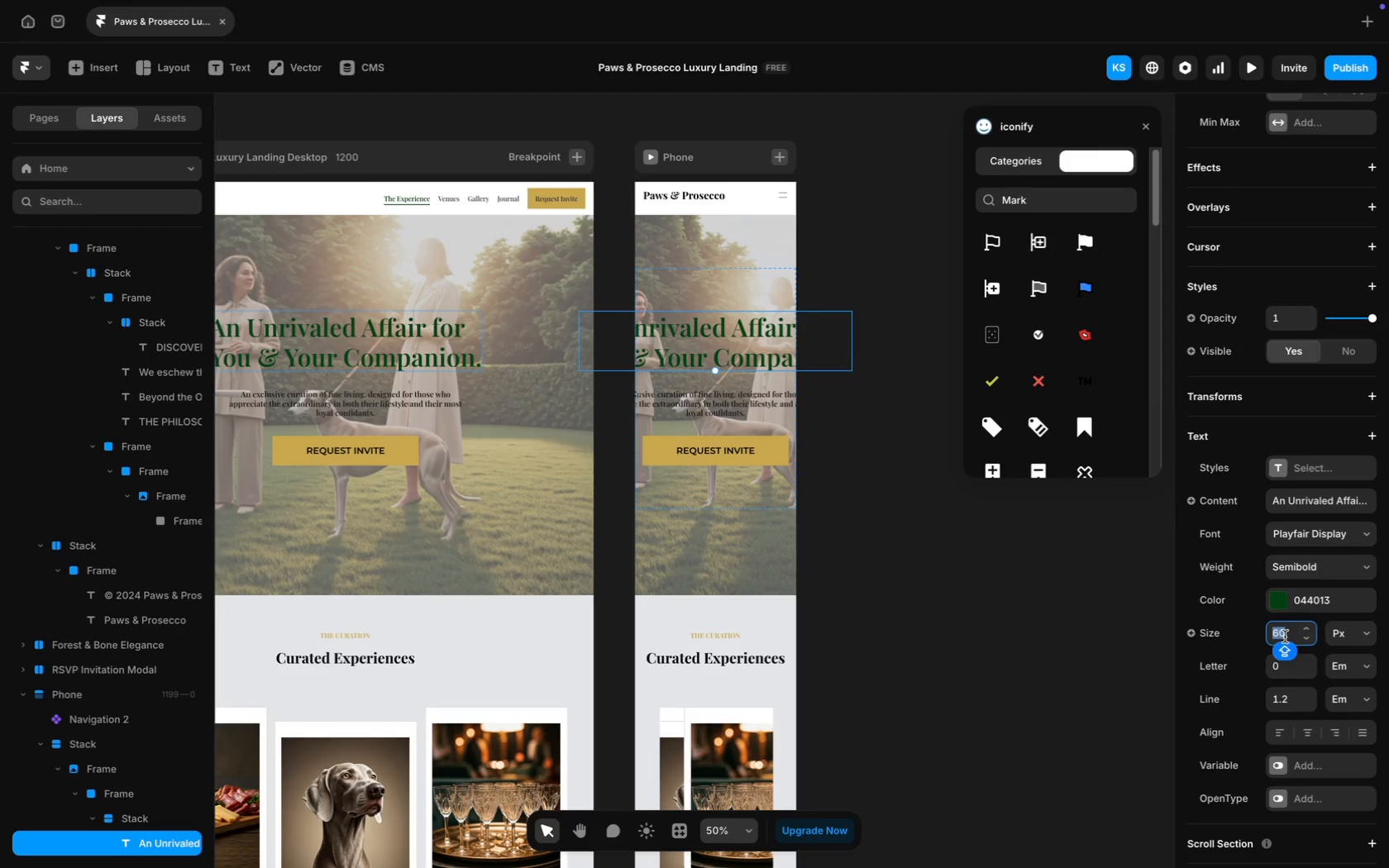 
type(40)
 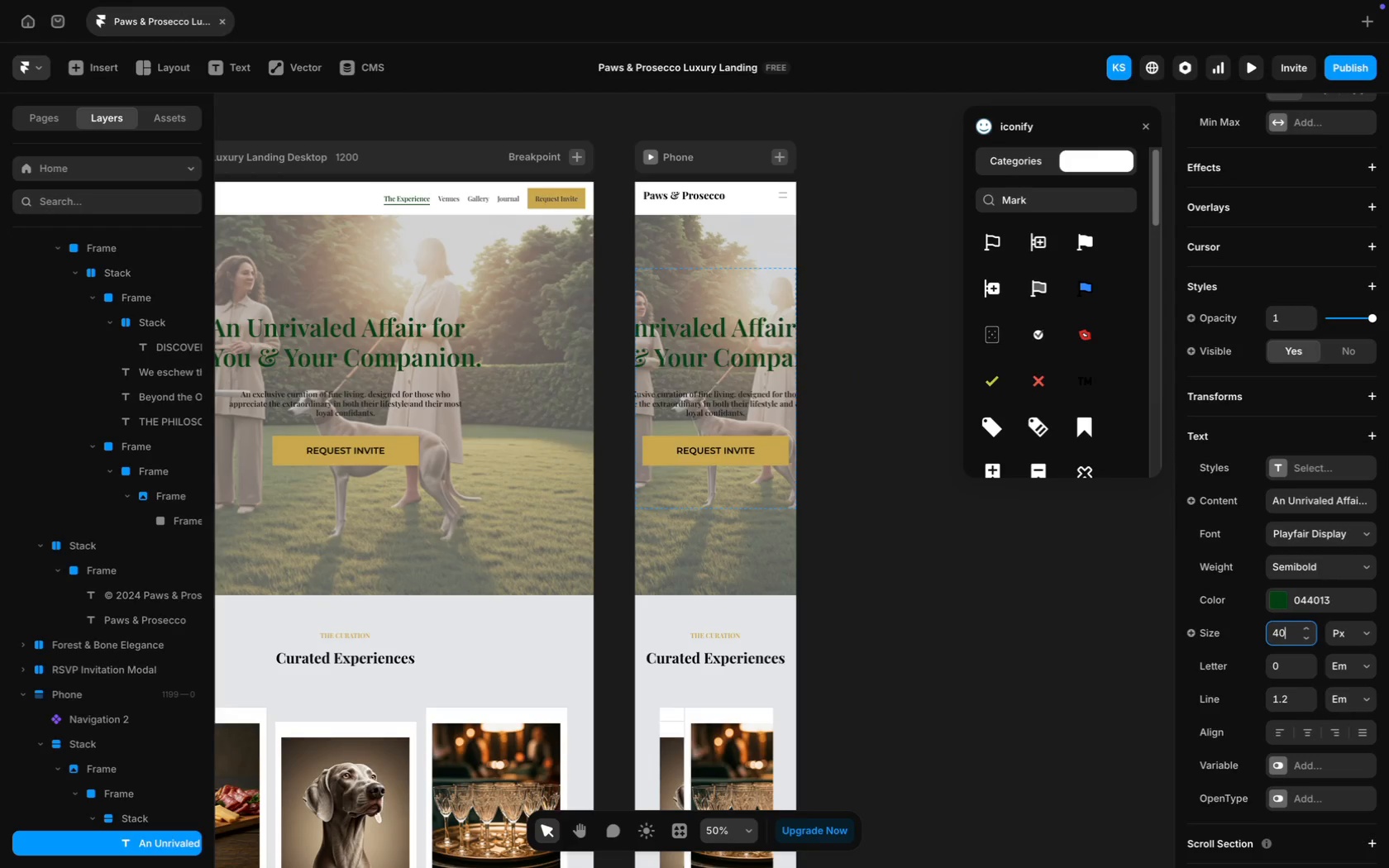 
key(Enter)
 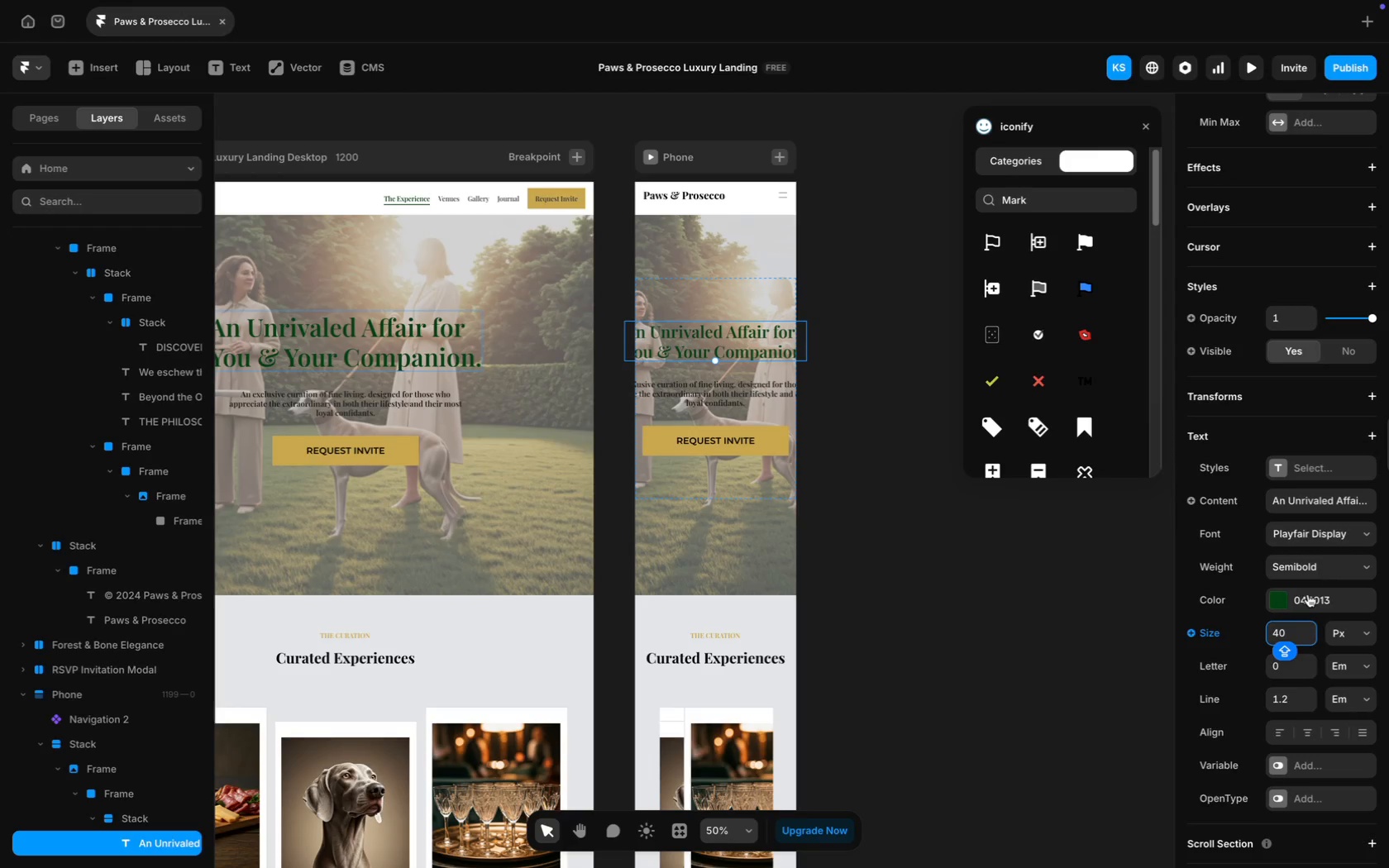 
key(Meta+A)
 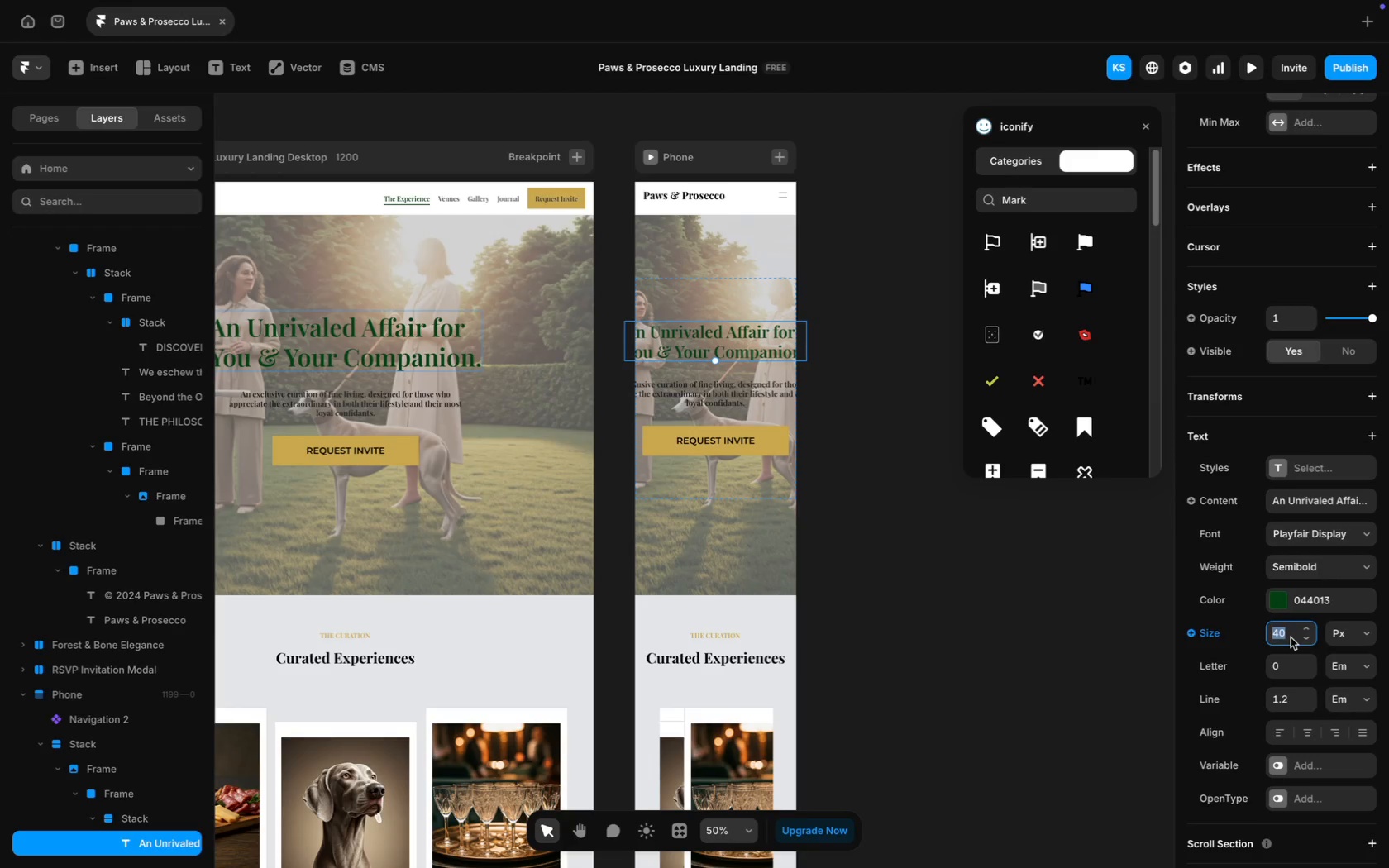 
type(30)
 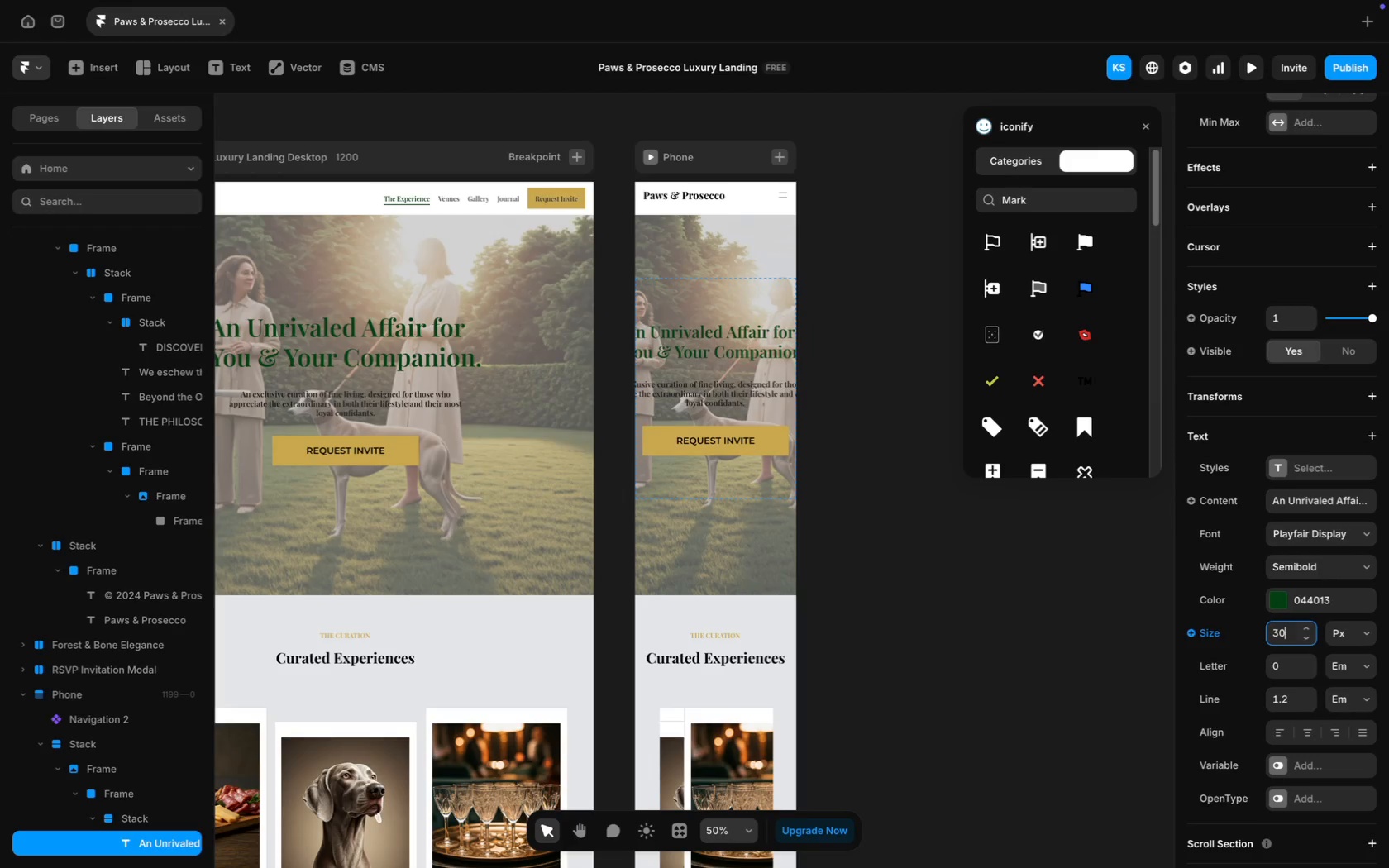 
key(Enter)
 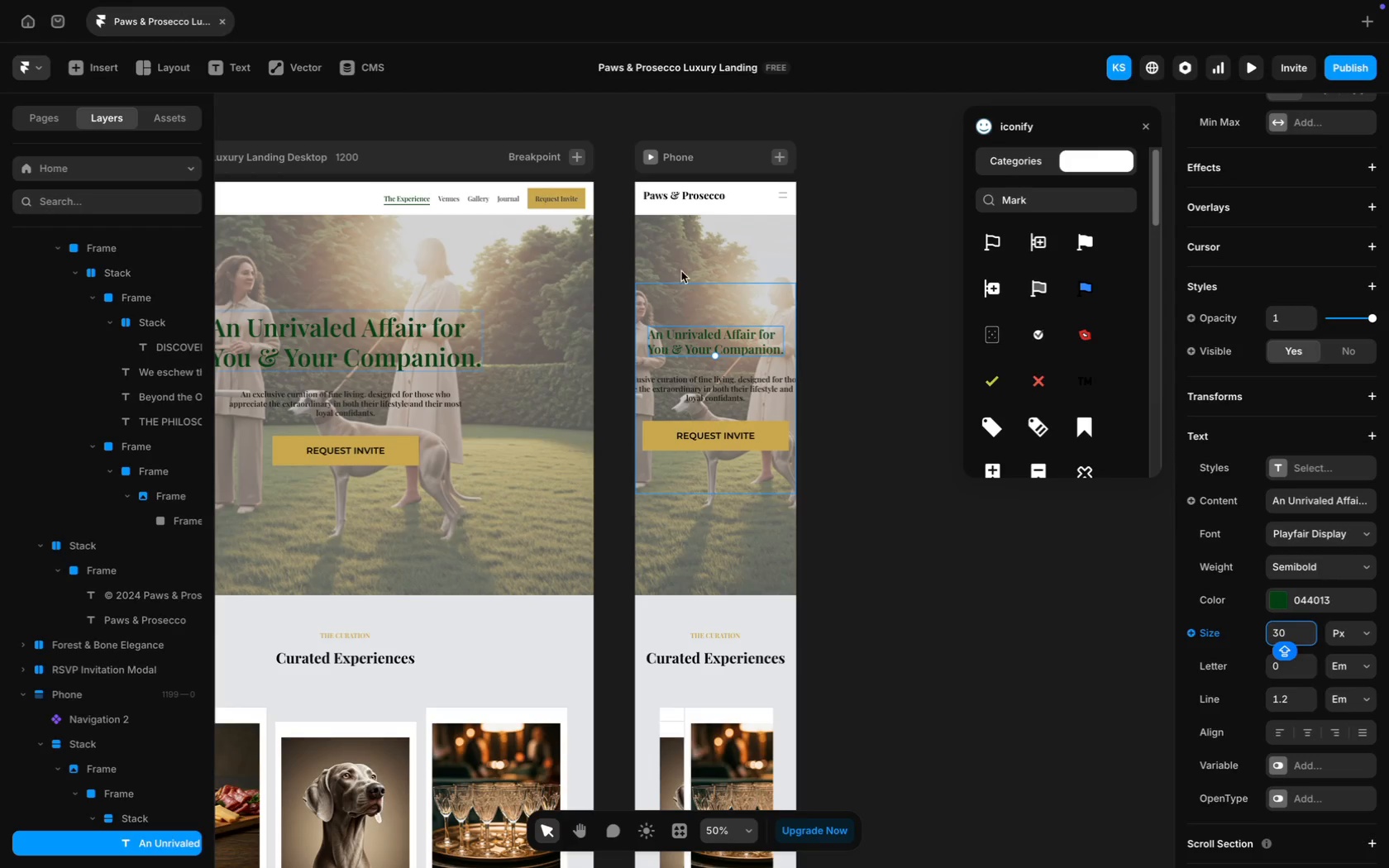 
left_click([690, 302])
 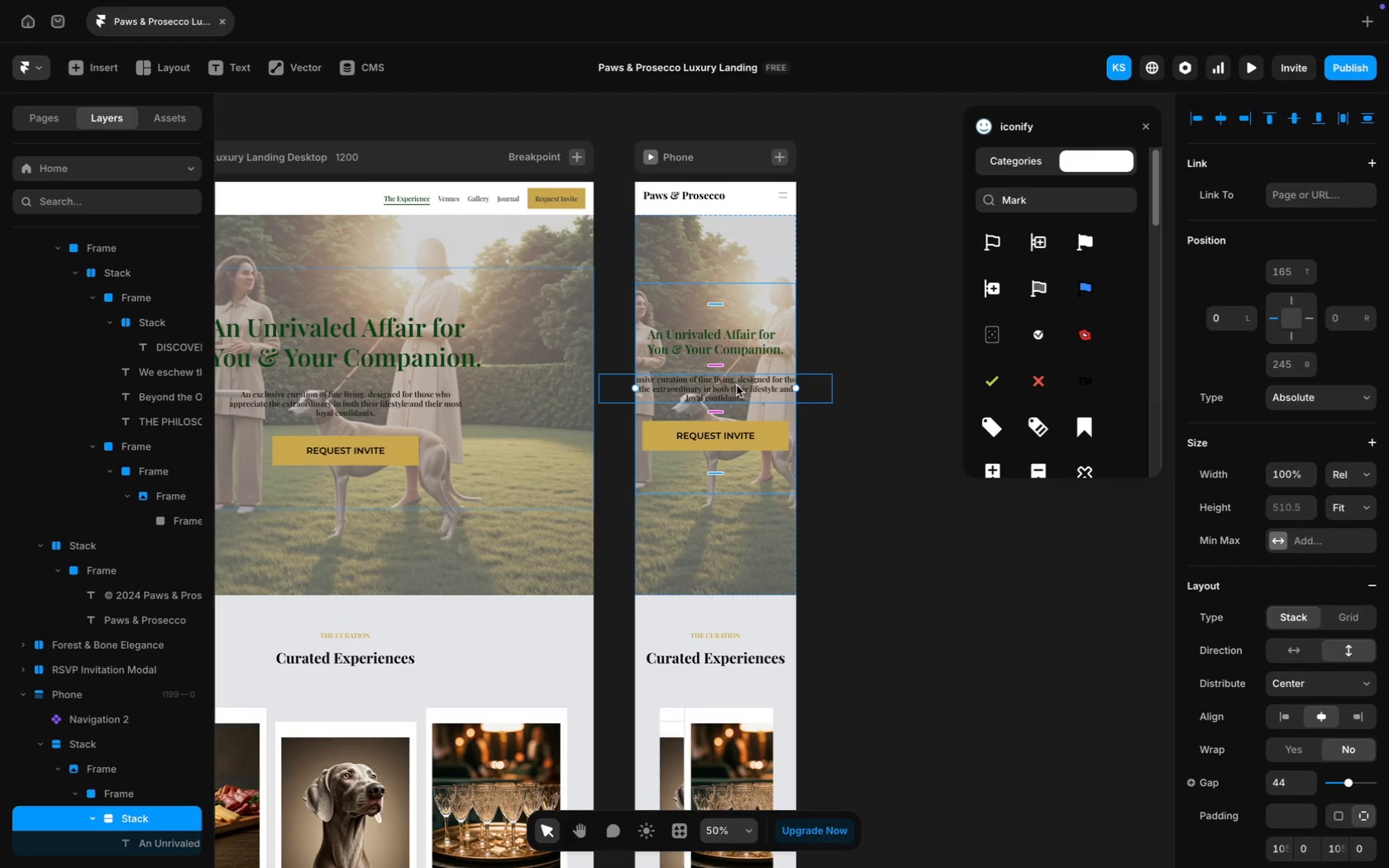 
left_click([736, 385])
 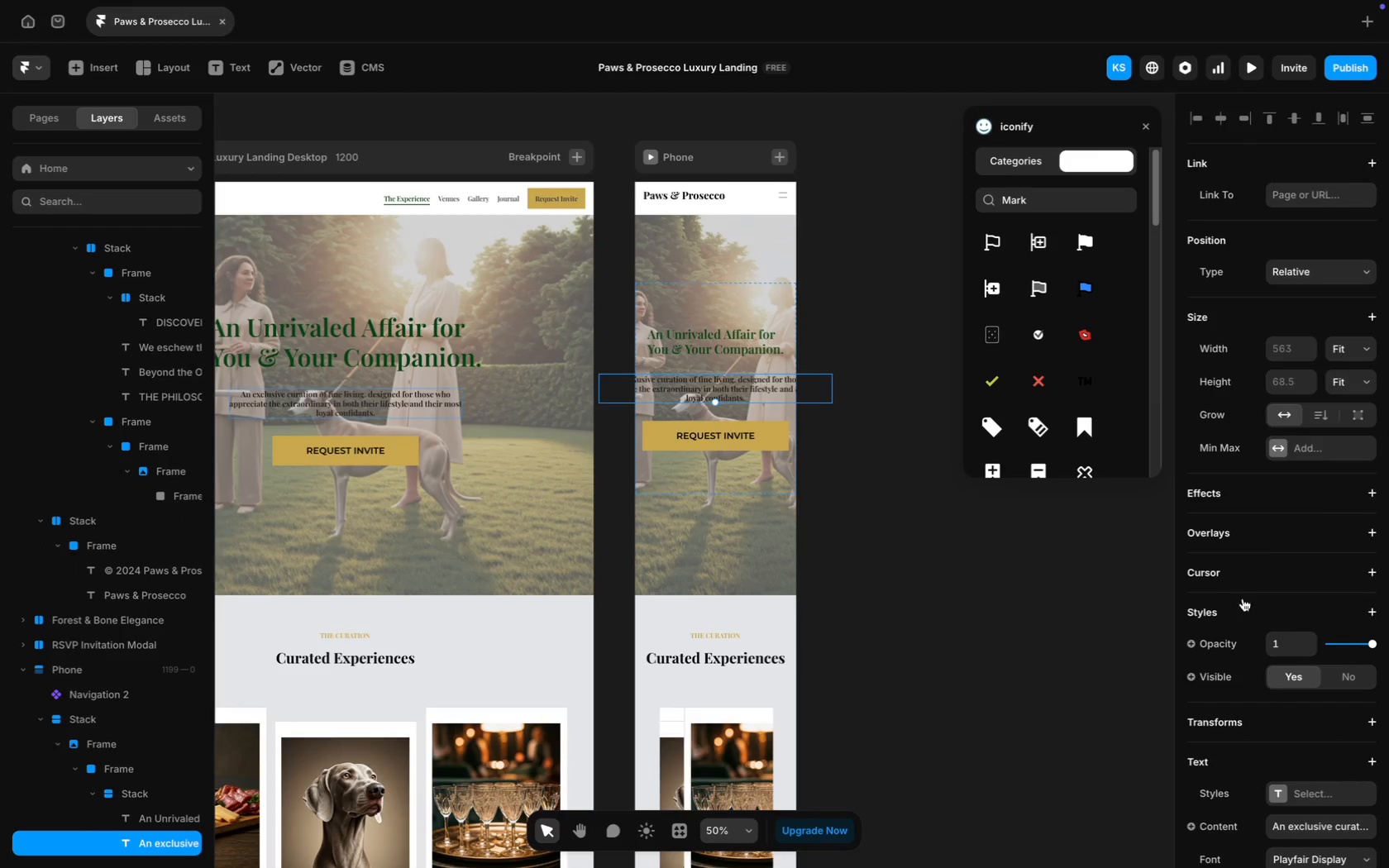 
scroll: coordinate [1276, 689], scroll_direction: down, amount: 50.0
 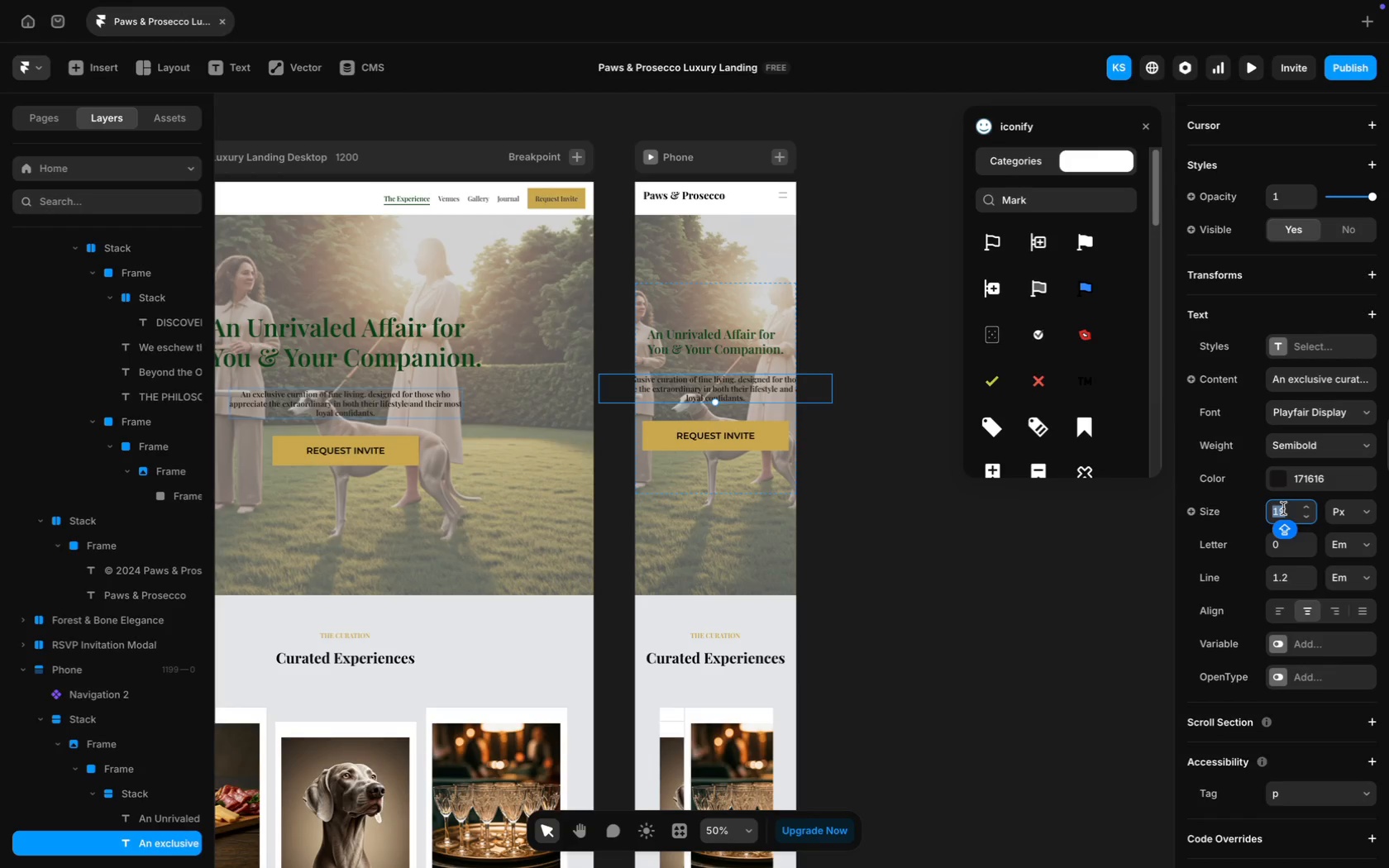 
type(24)
key(Backspace)
key(Backspace)
key(Backspace)
type(14)
 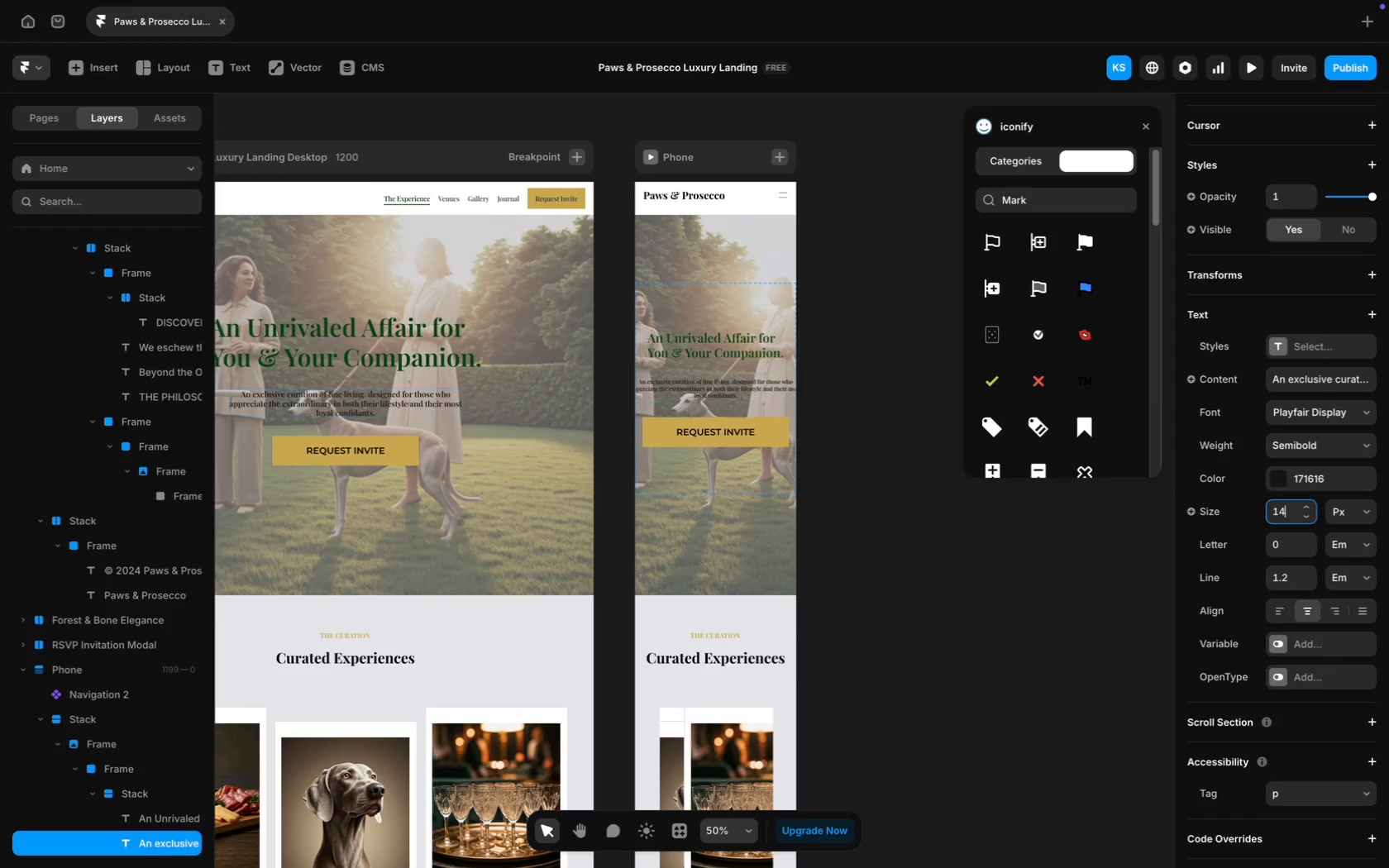 
key(Enter)
 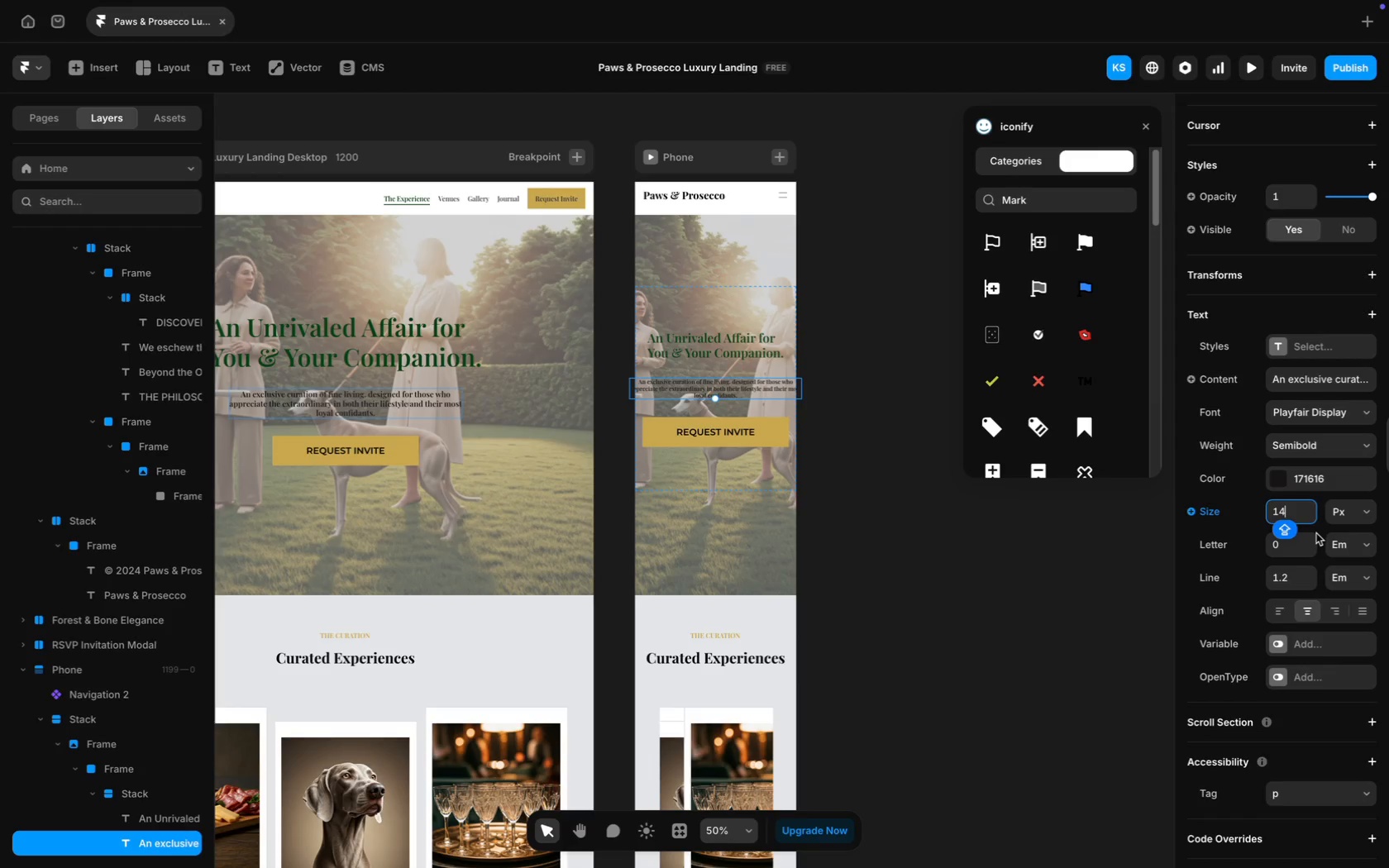 
key(Backspace)
 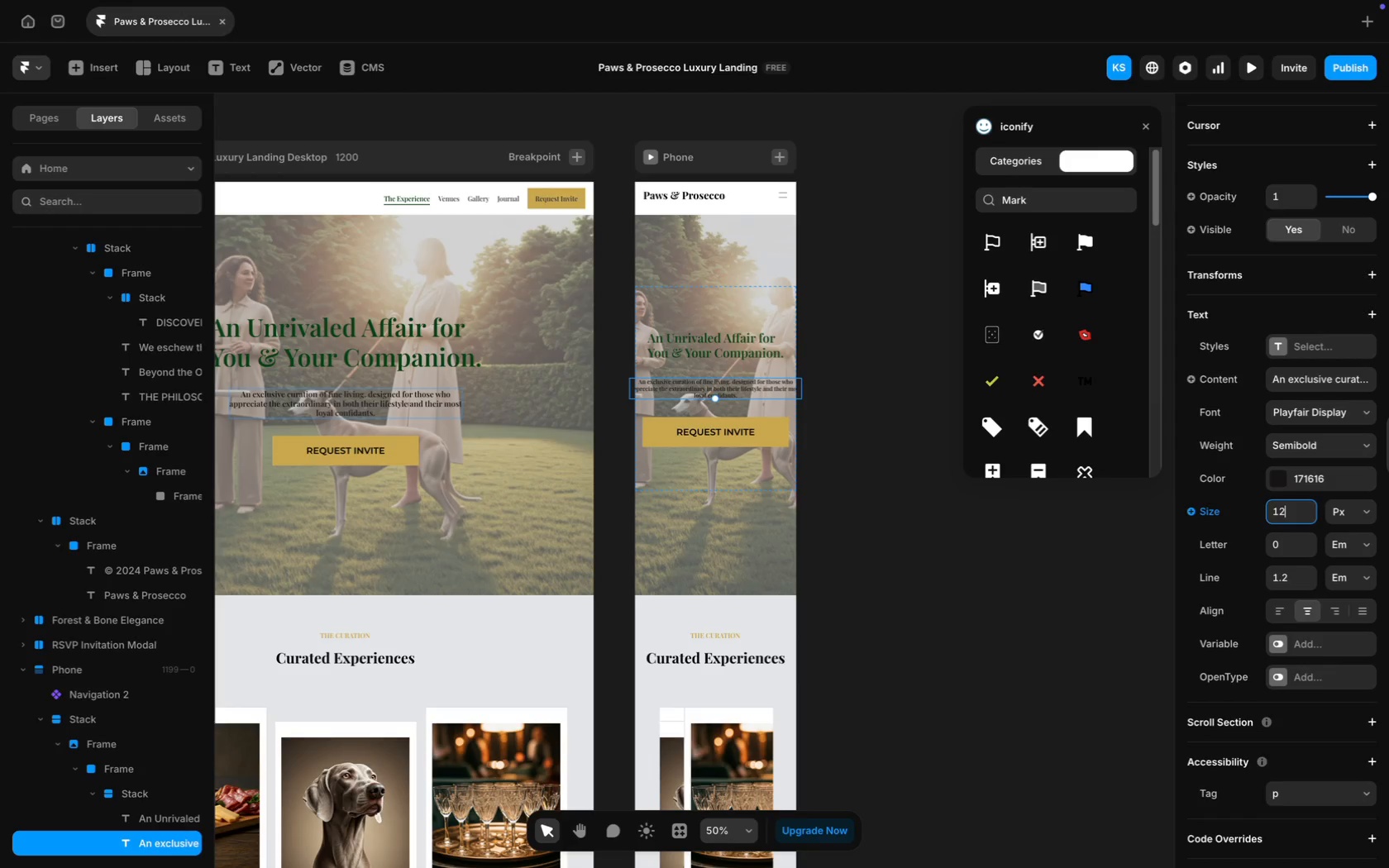 
key(2)
 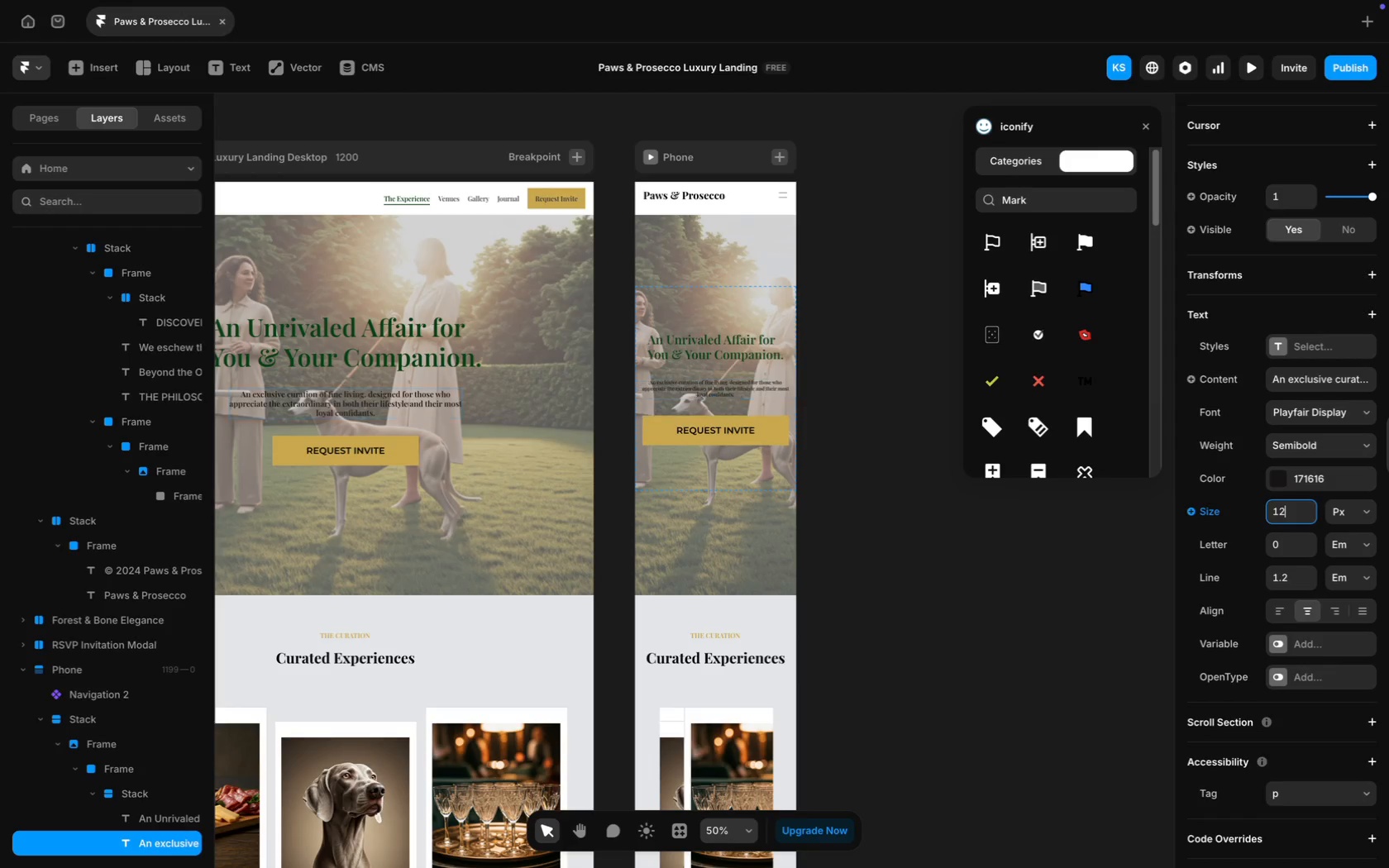 
key(Enter)
 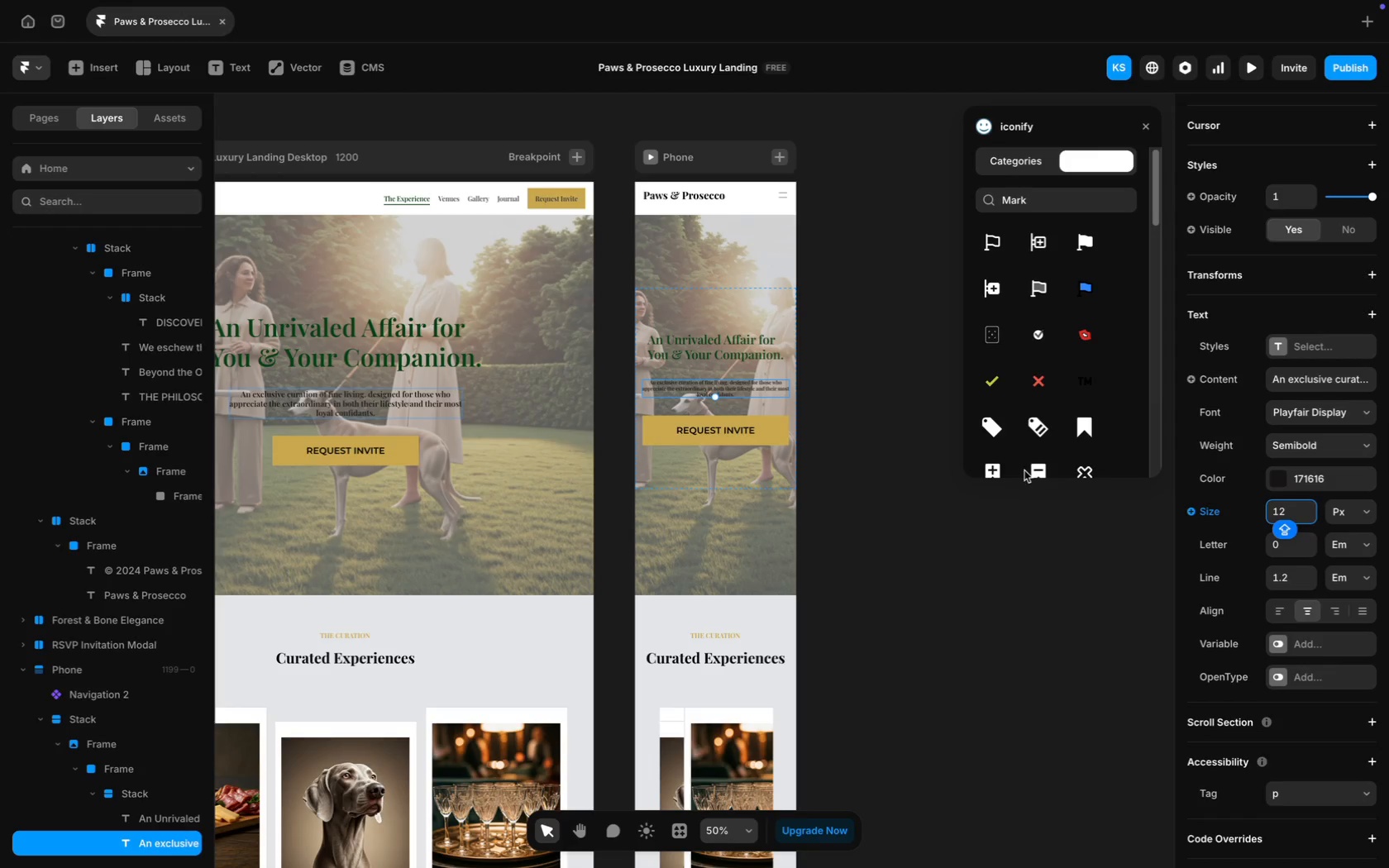 
key(Backspace)
 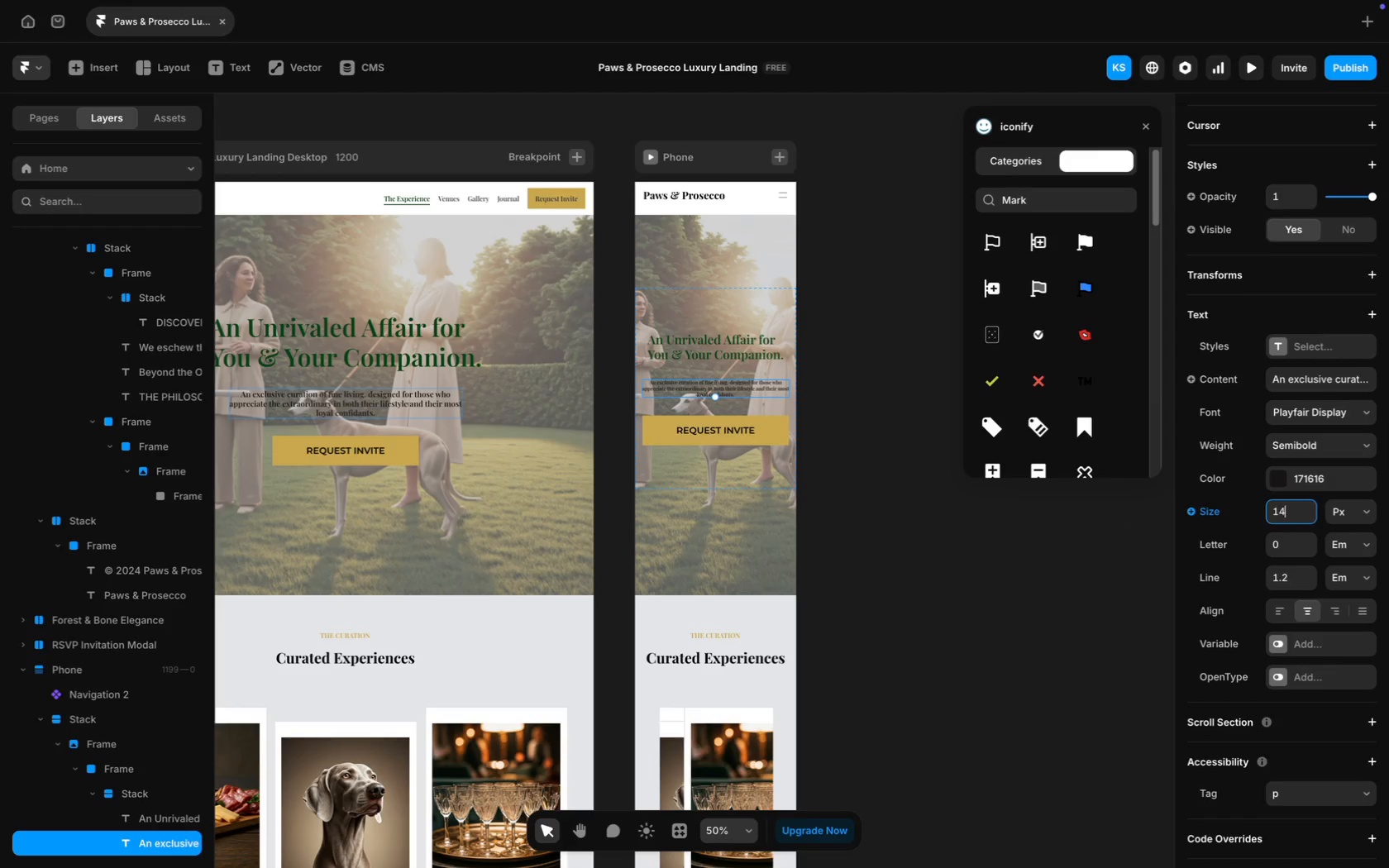 
key(4)
 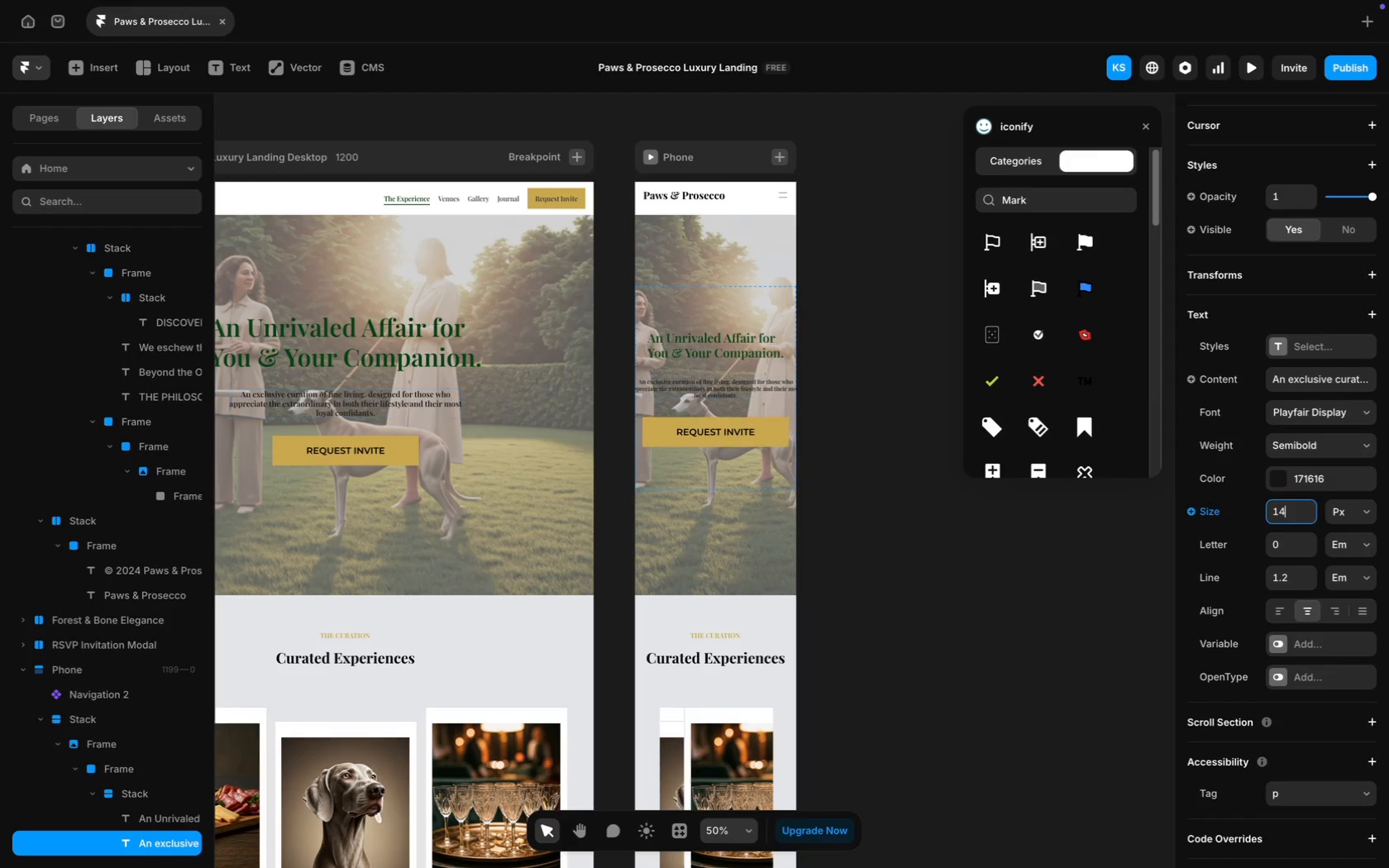 
key(Enter)
 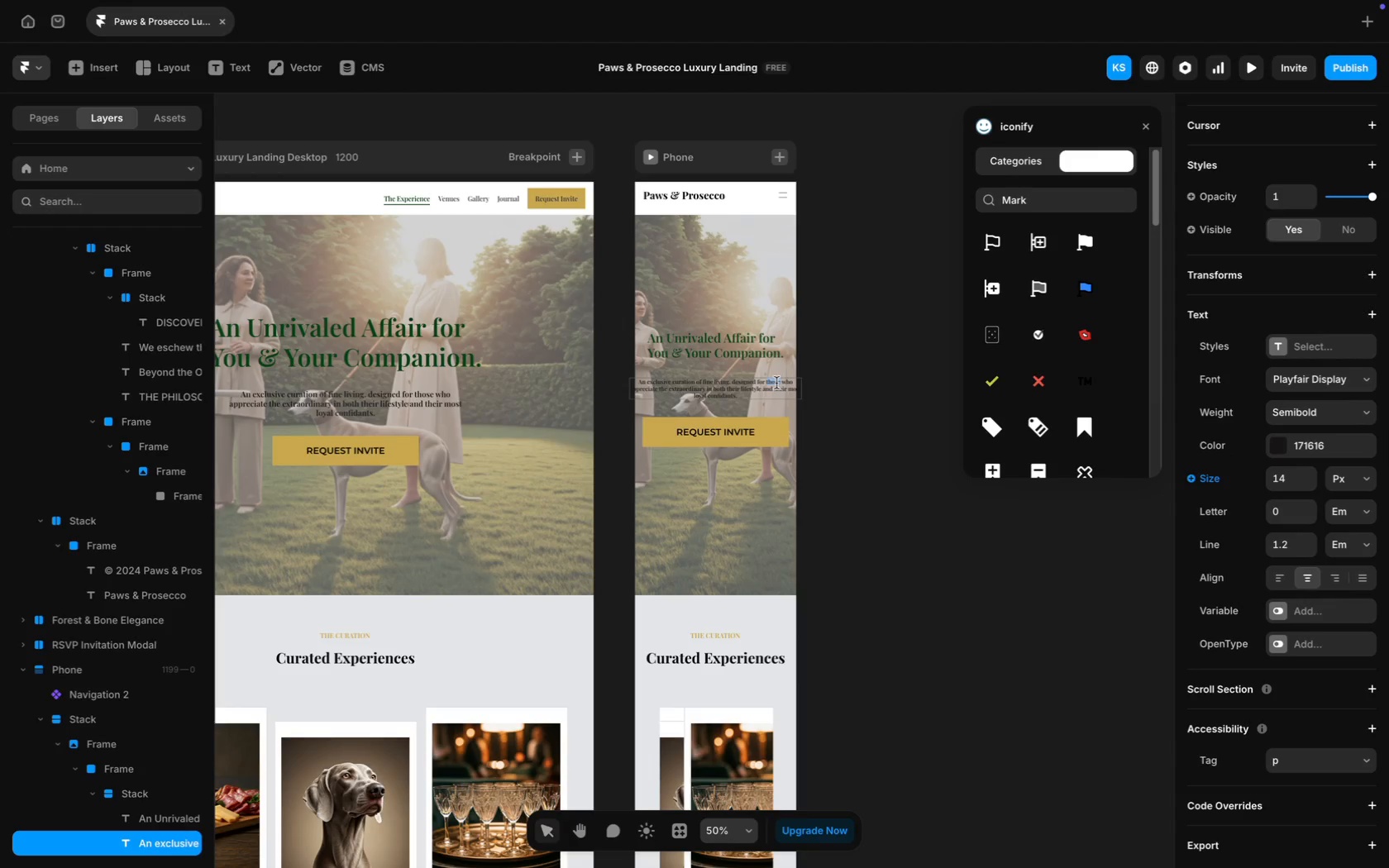 
key(Meta+Equal)
 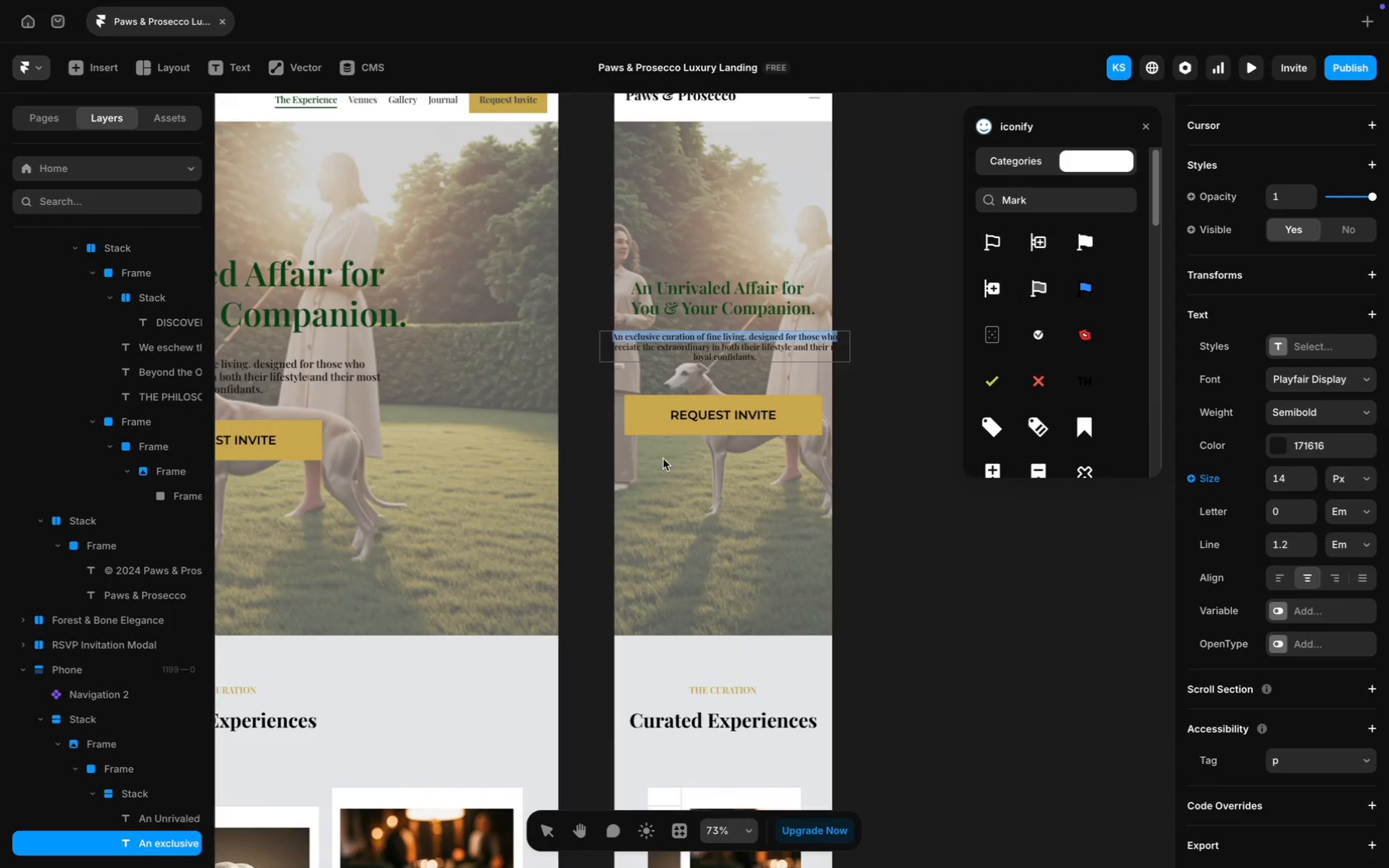 
scroll: coordinate [646, 471], scroll_direction: up, amount: 18.0
 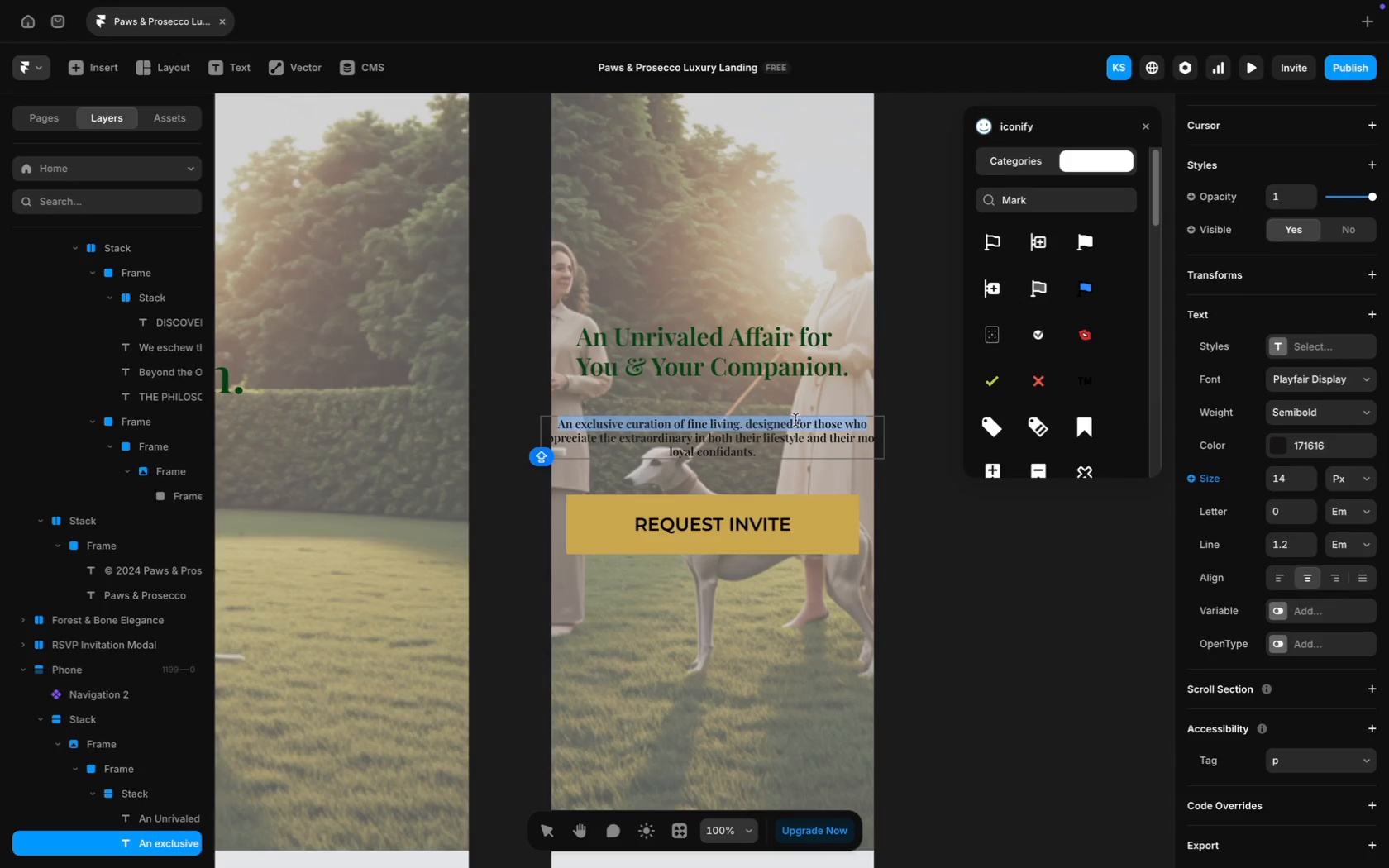 
left_click([795, 420])
 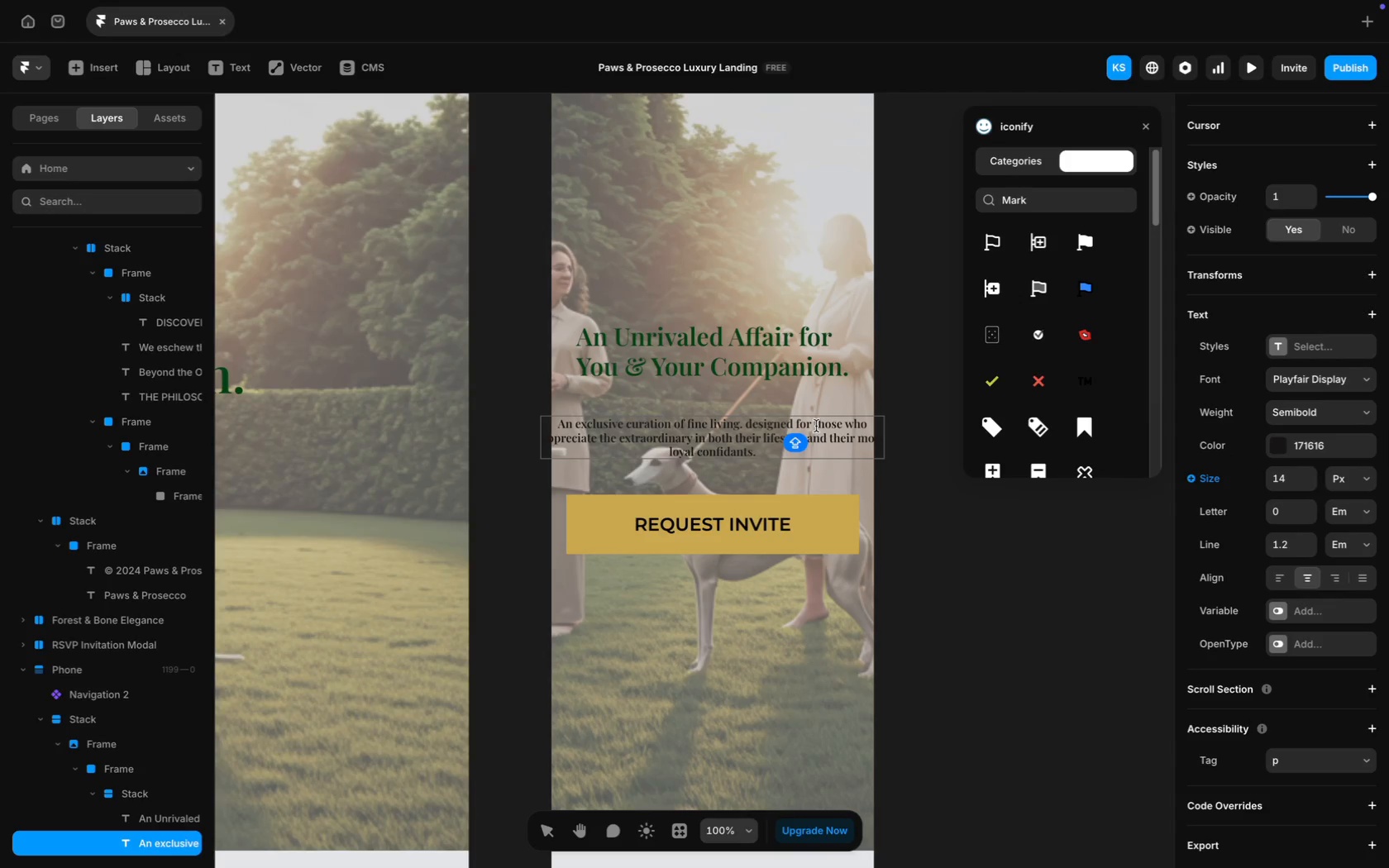 
left_click([816, 425])
 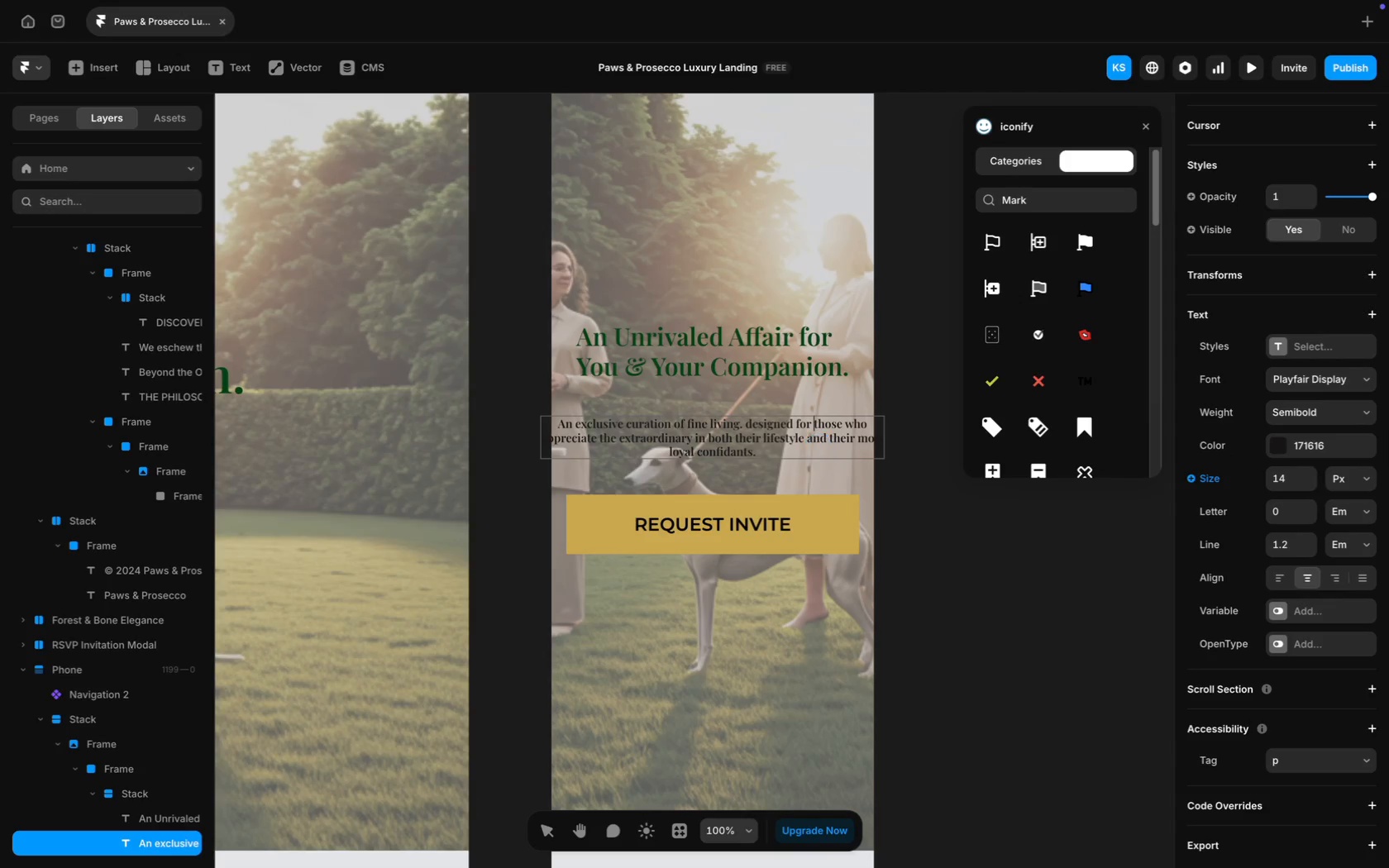 
key(ArrowLeft)
 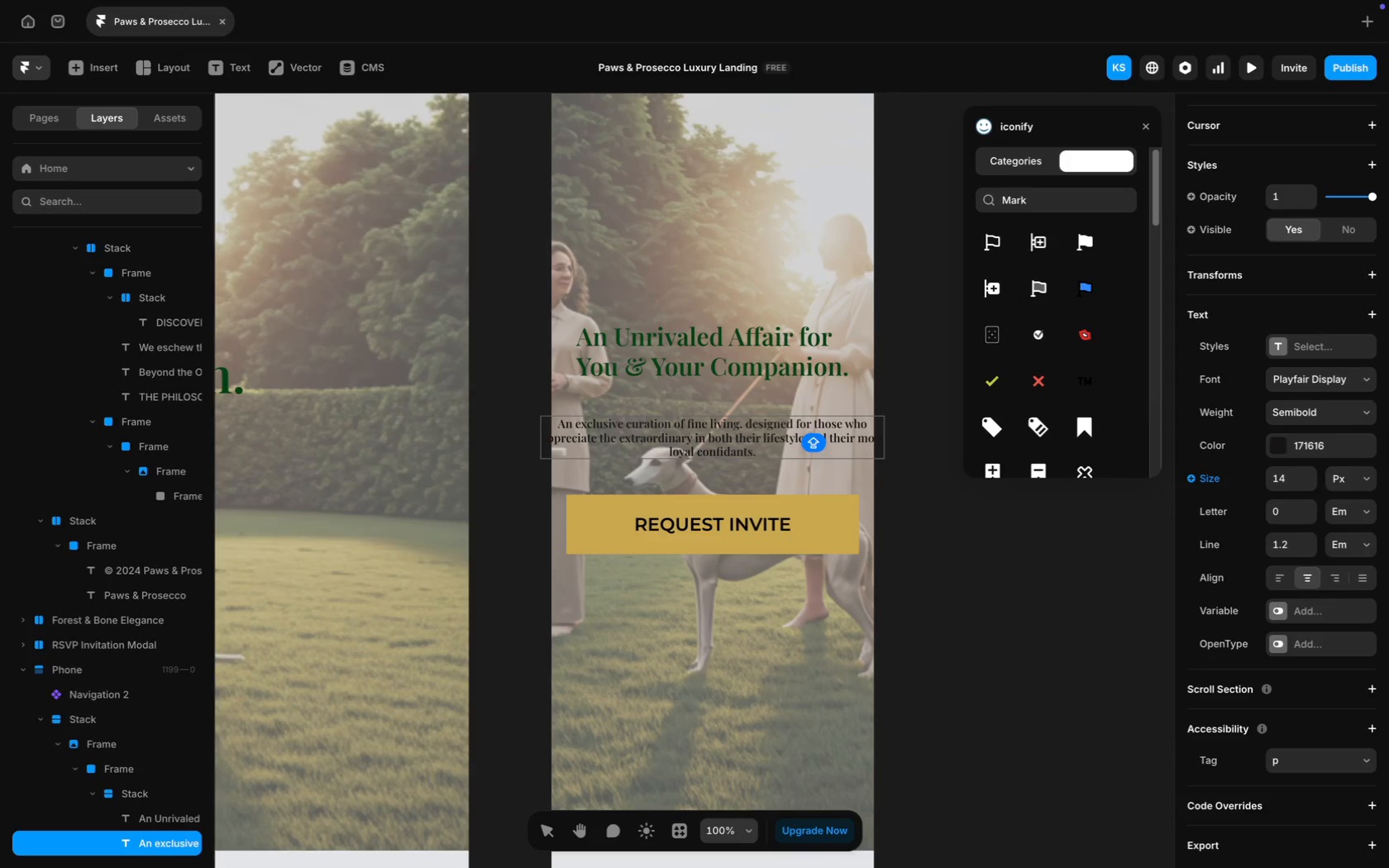 
key(Enter)
 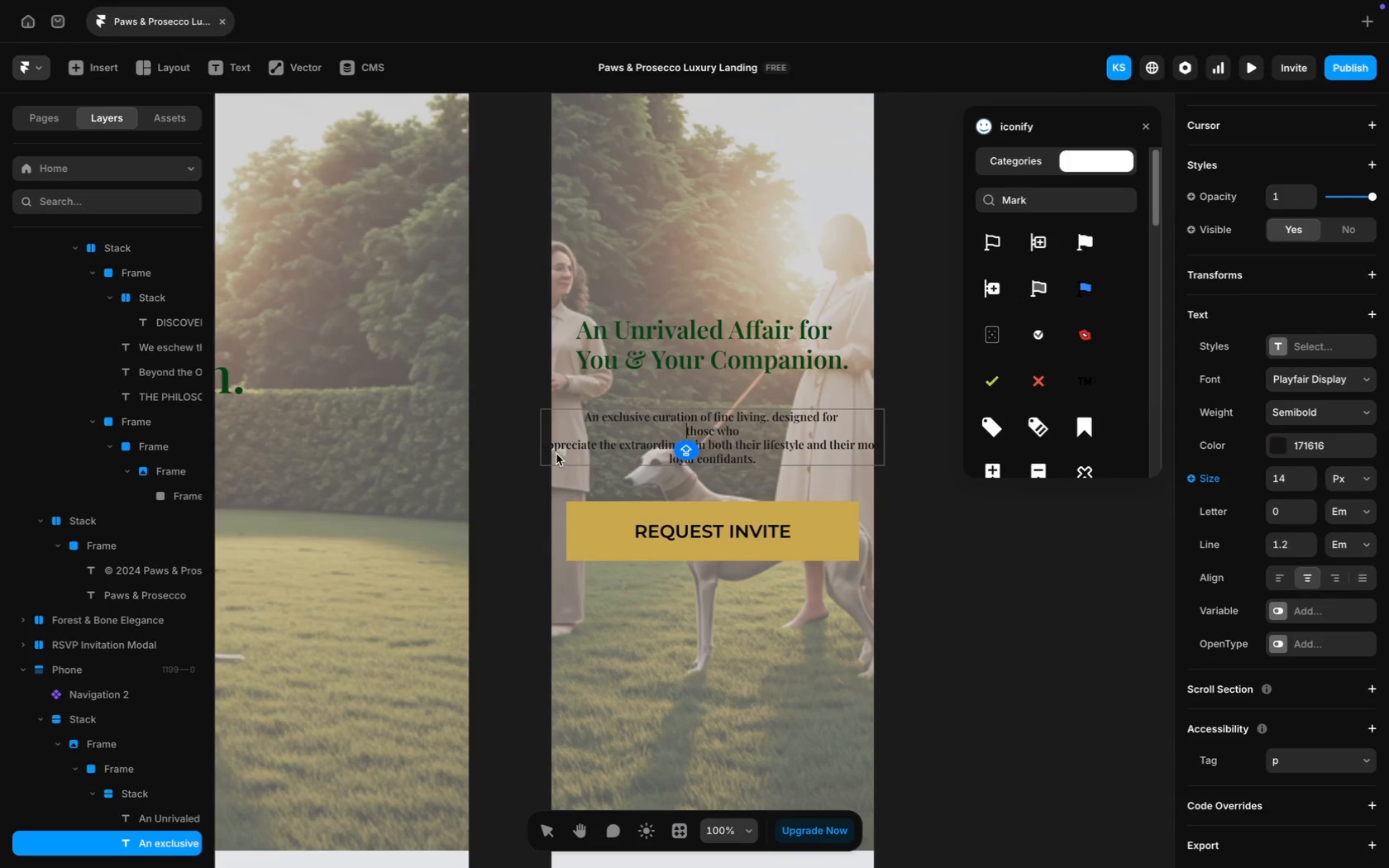 
left_click([549, 445])
 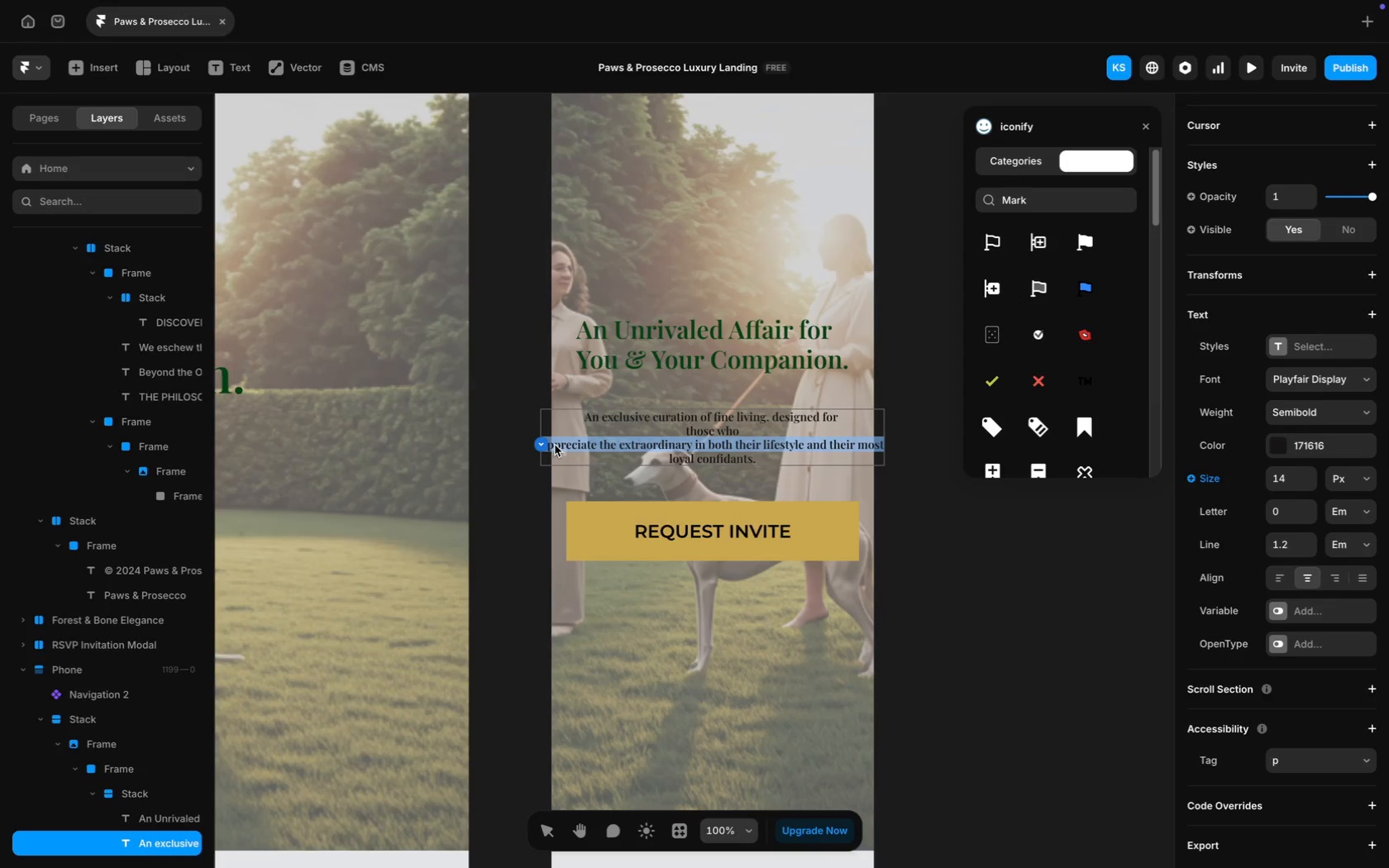 
key(ArrowLeft)
 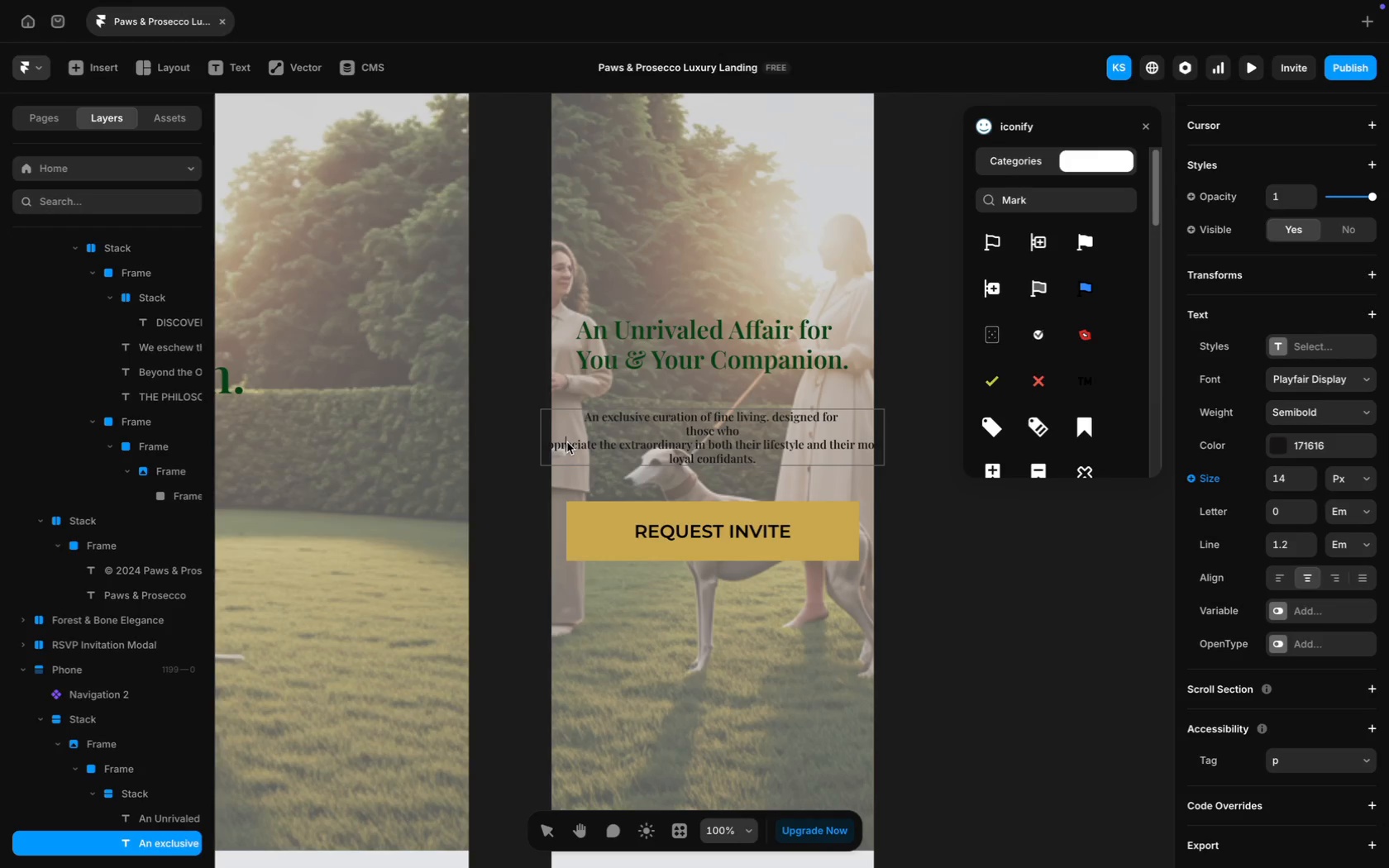 
key(ArrowLeft)
 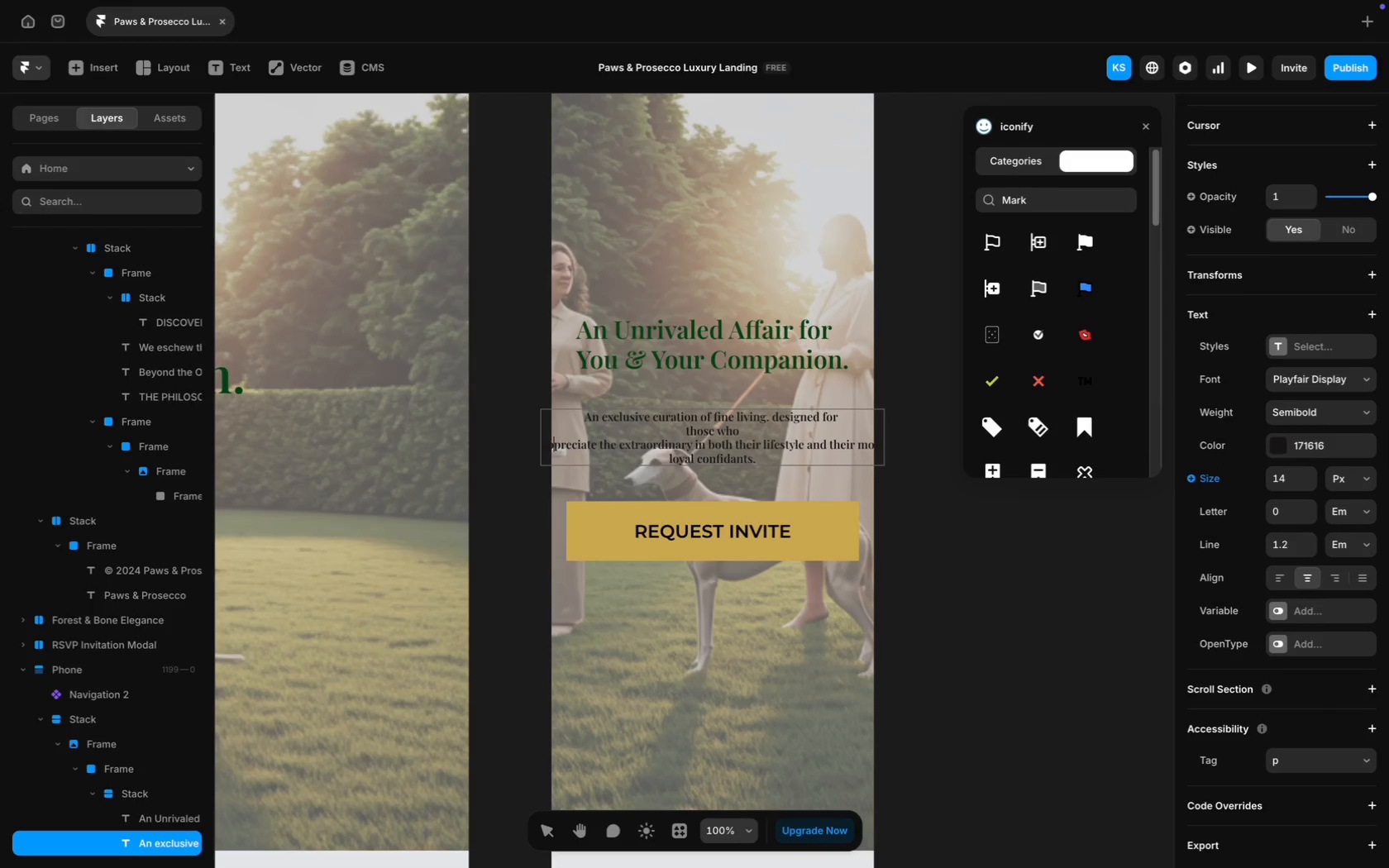 
key(ArrowLeft)
 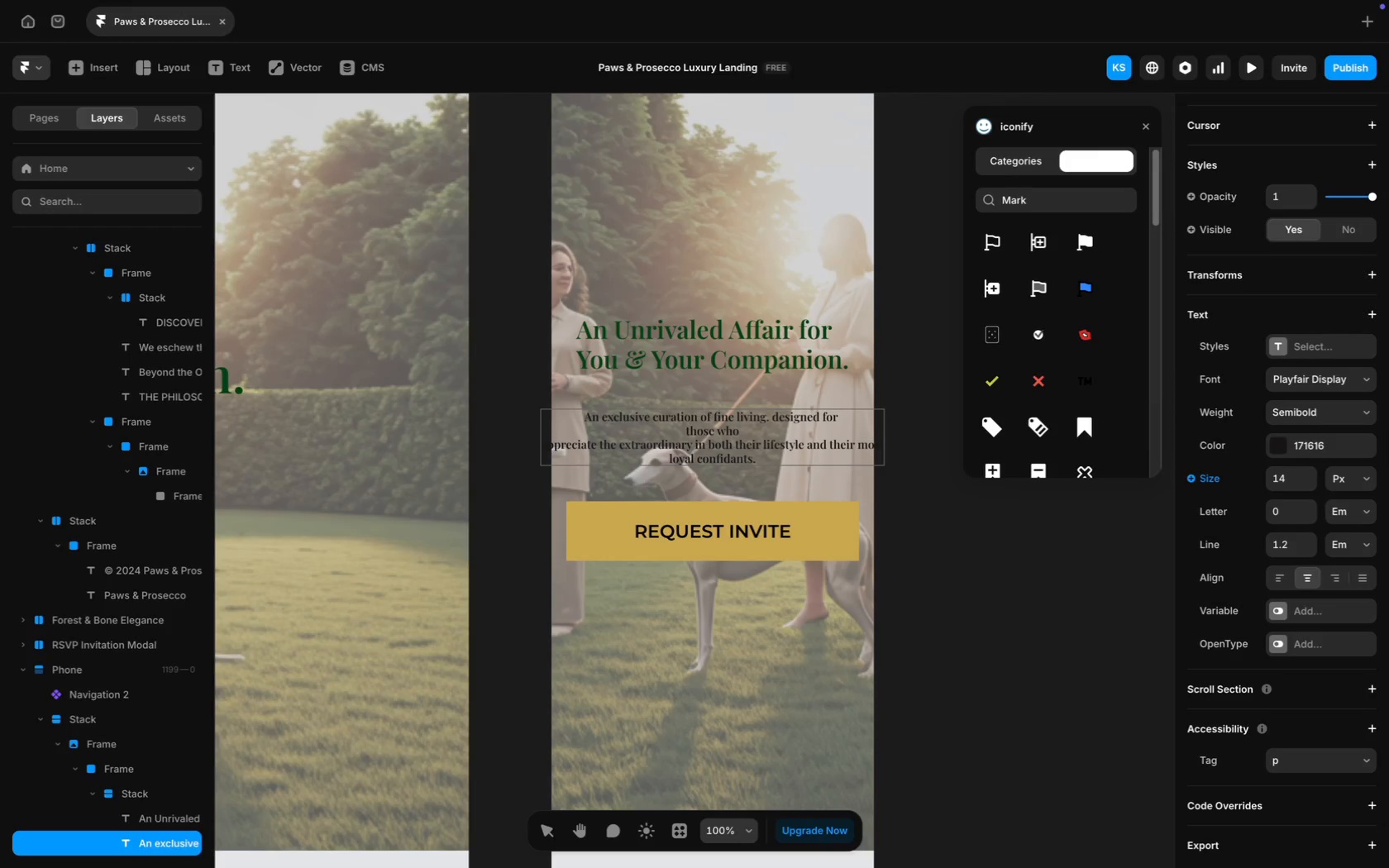 
key(ArrowLeft)
 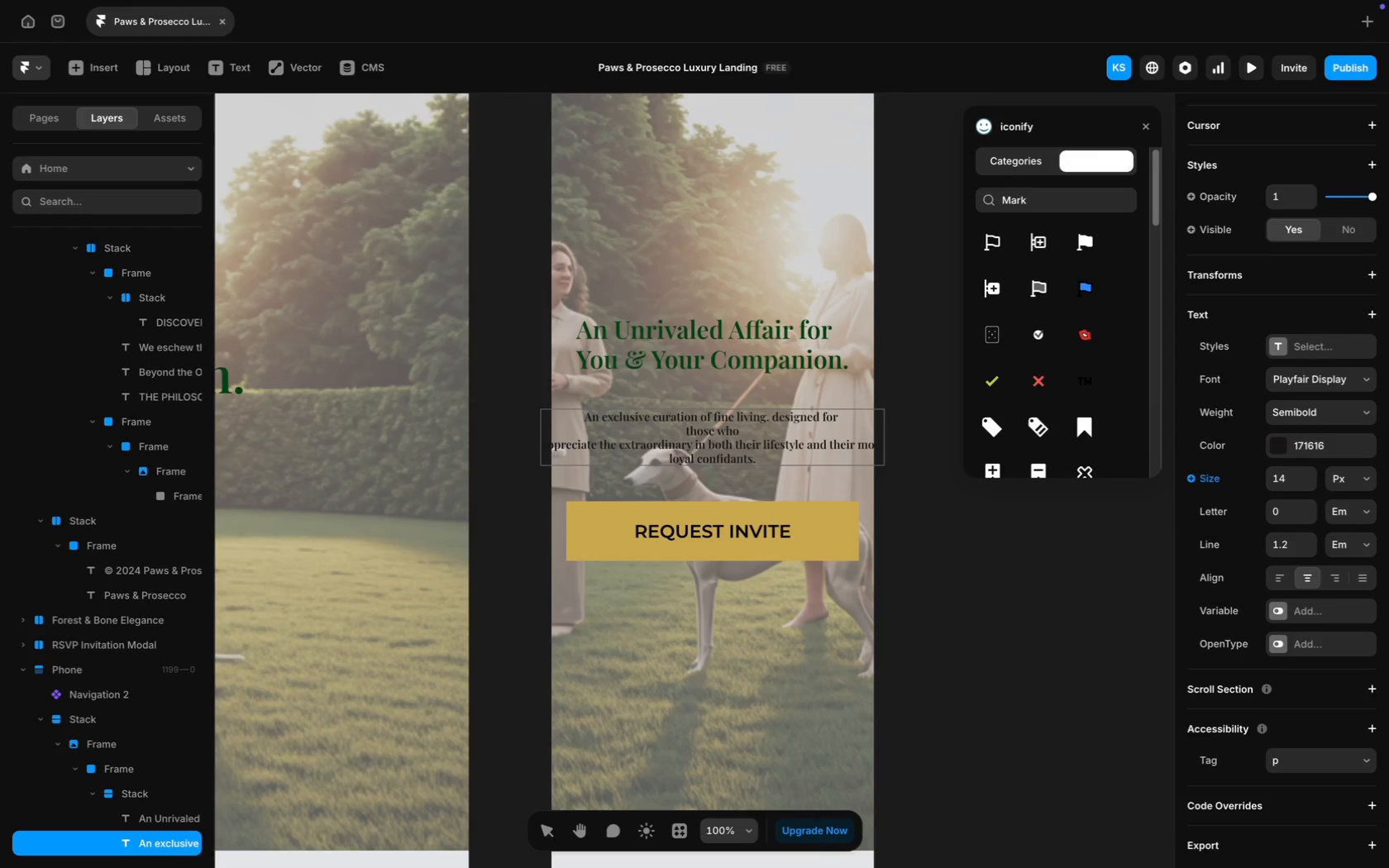 
key(ArrowLeft)
 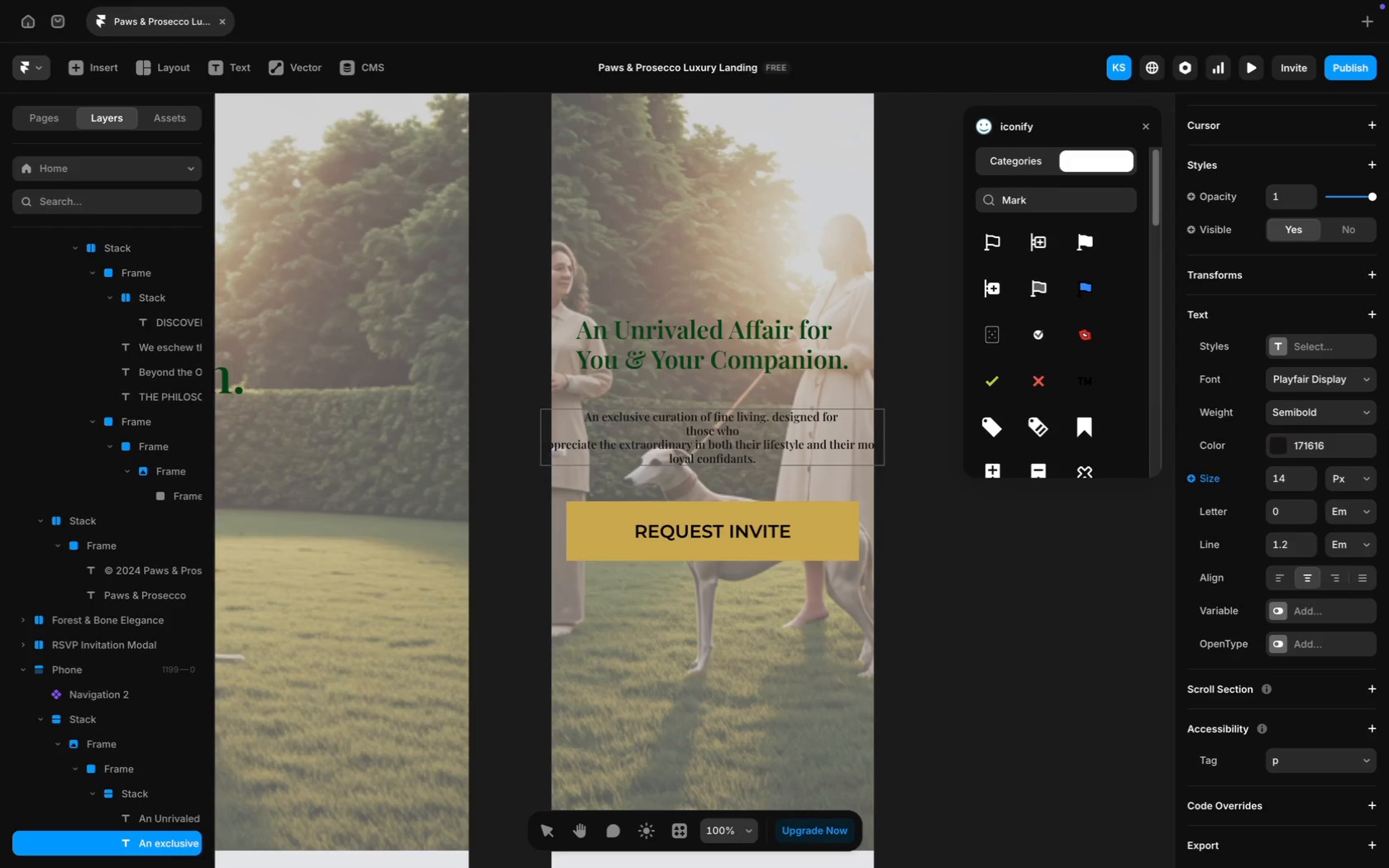 
key(Backspace)
 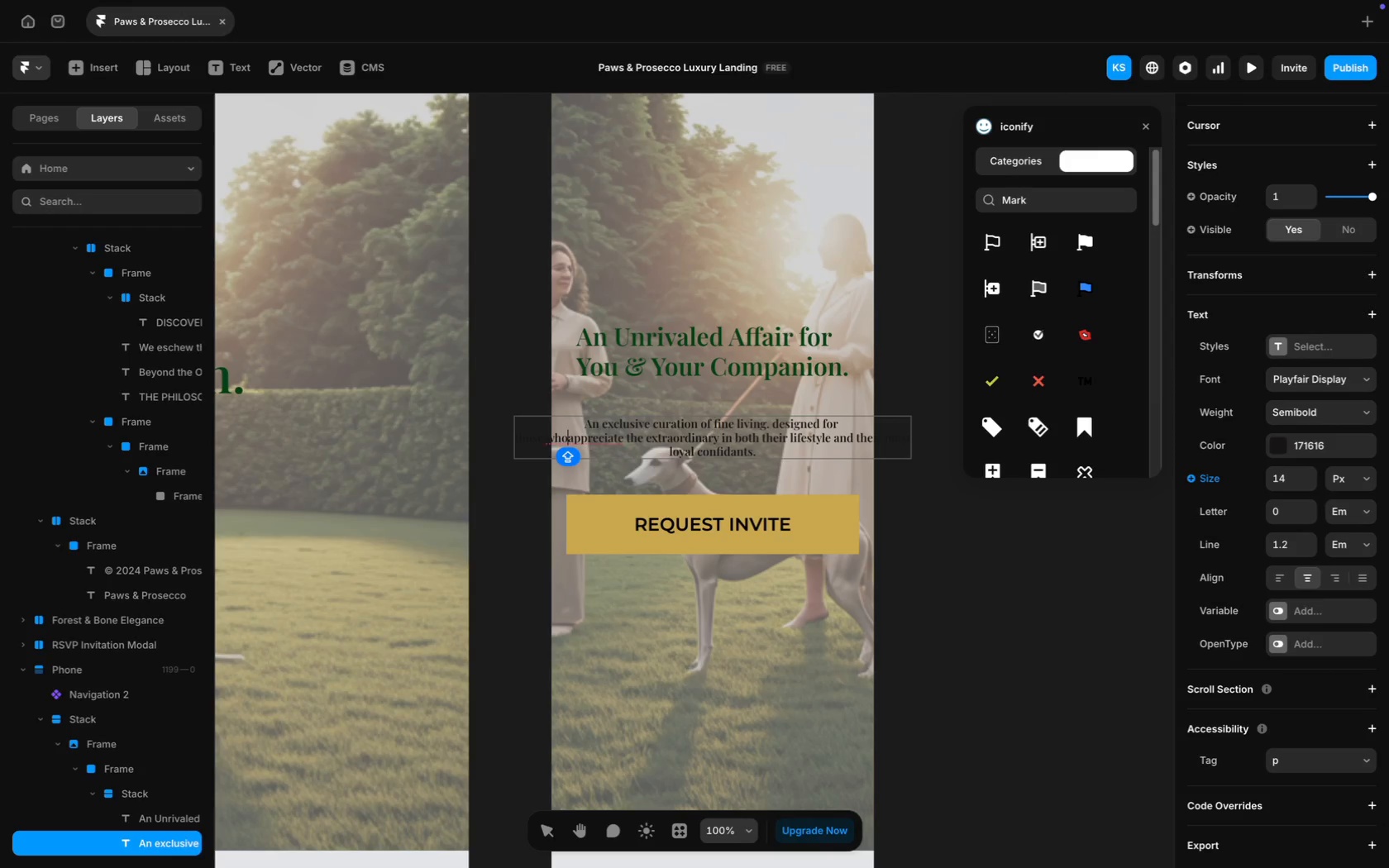 
key(Space)
 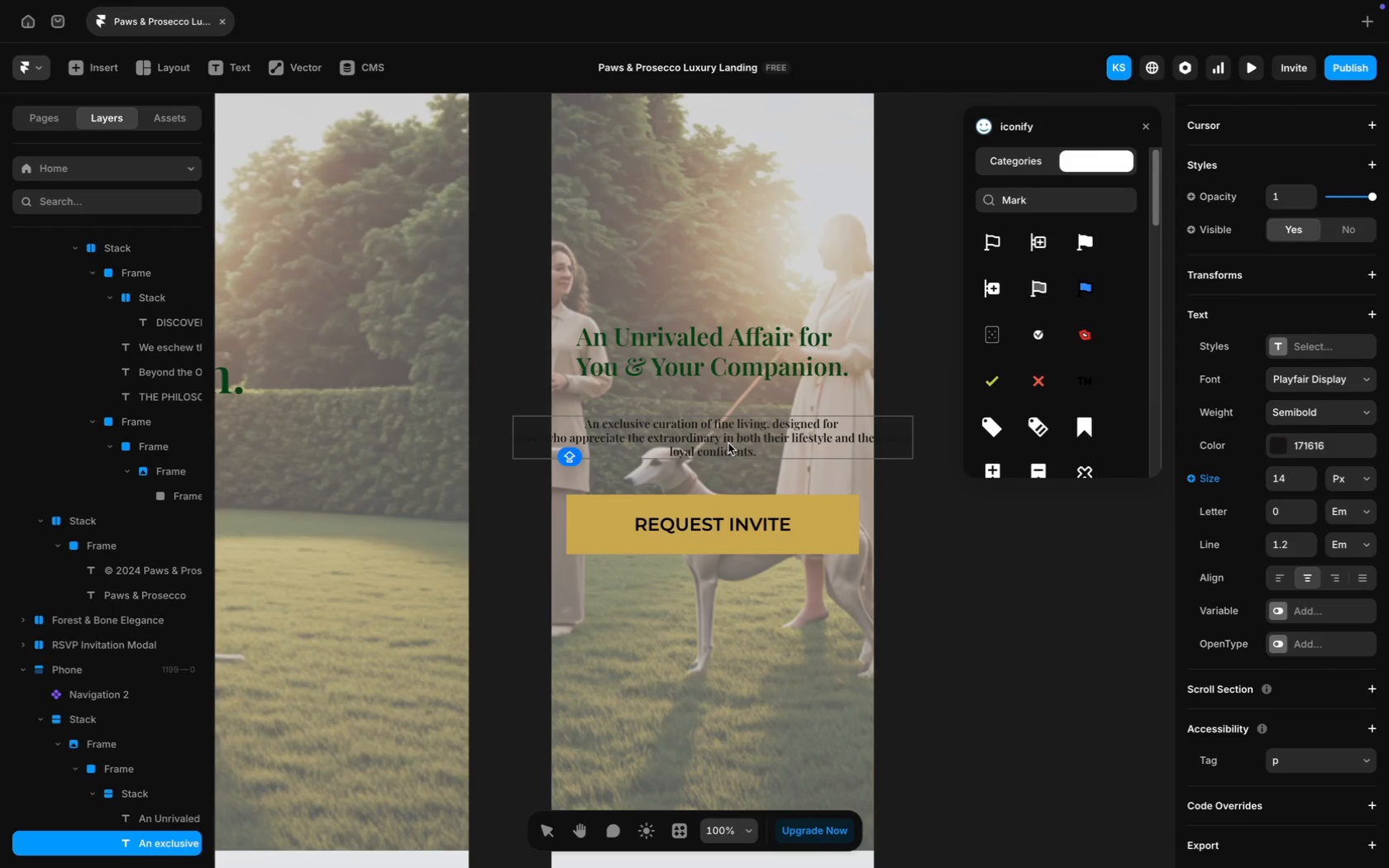 
left_click([725, 437])
 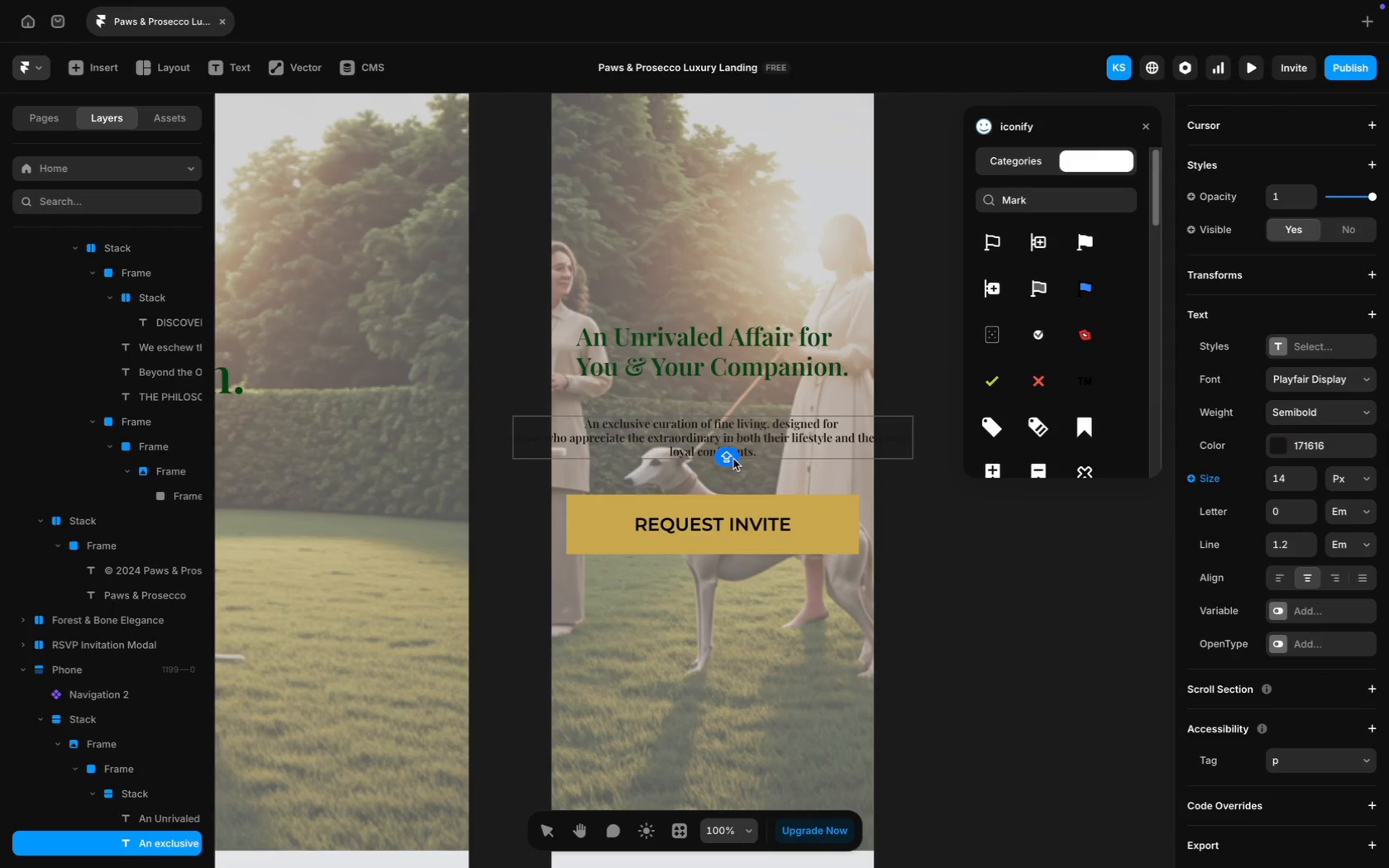 
key(ArrowLeft)
 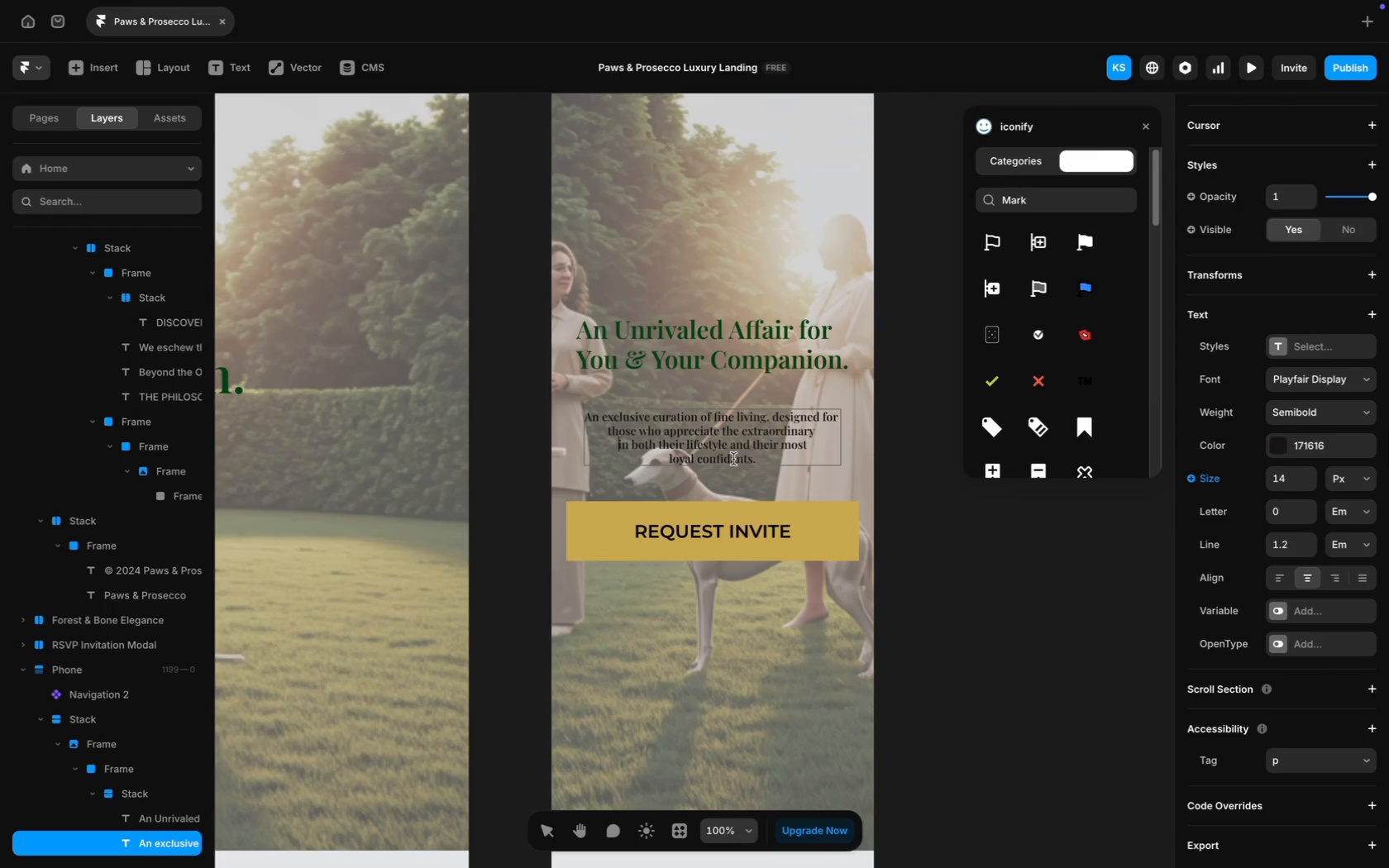 
key(Enter)
 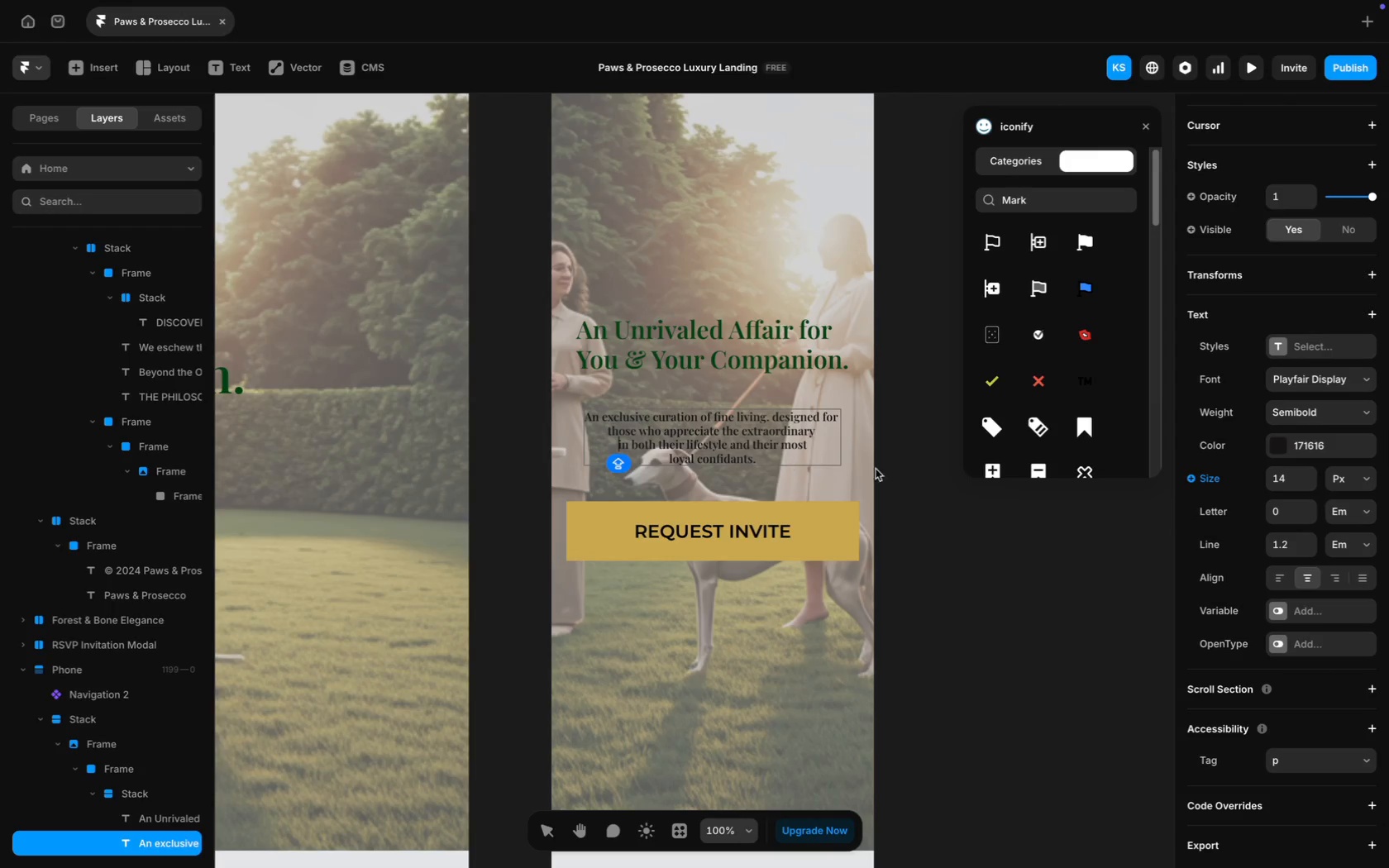 
left_click([932, 516])
 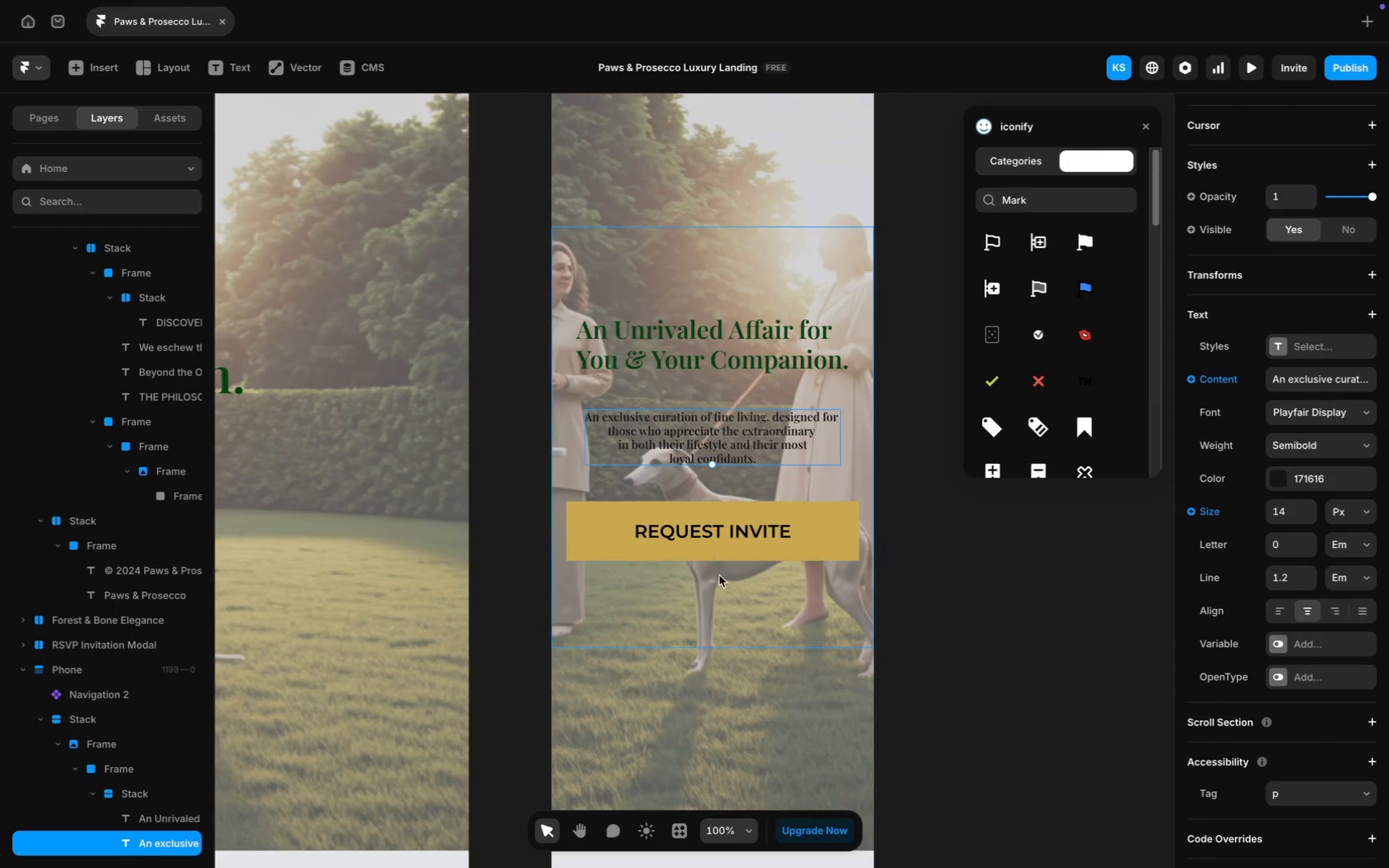 
scroll: coordinate [721, 599], scroll_direction: up, amount: 17.0
 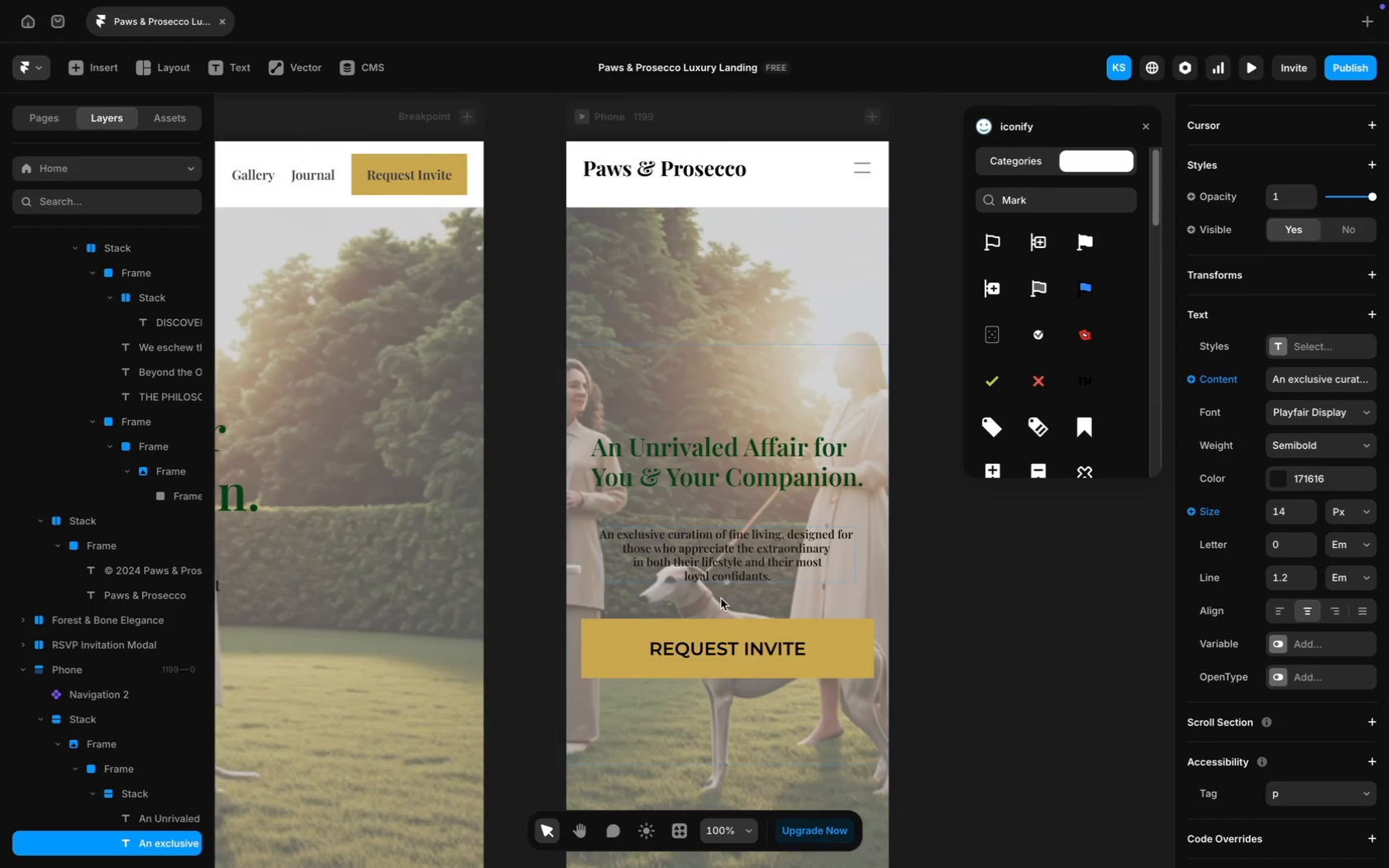 
key(Meta+Minus)
 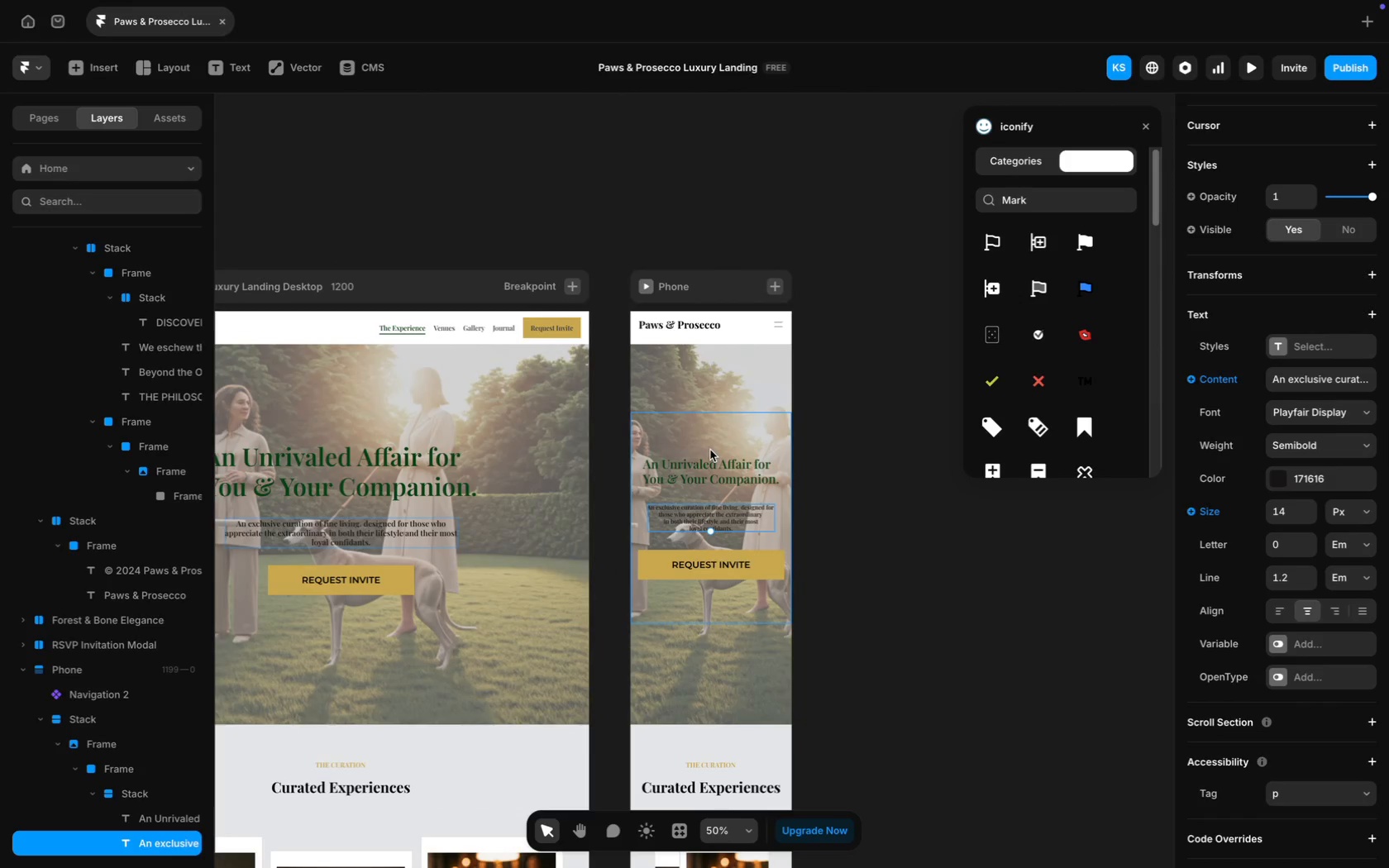 
left_click([709, 436])
 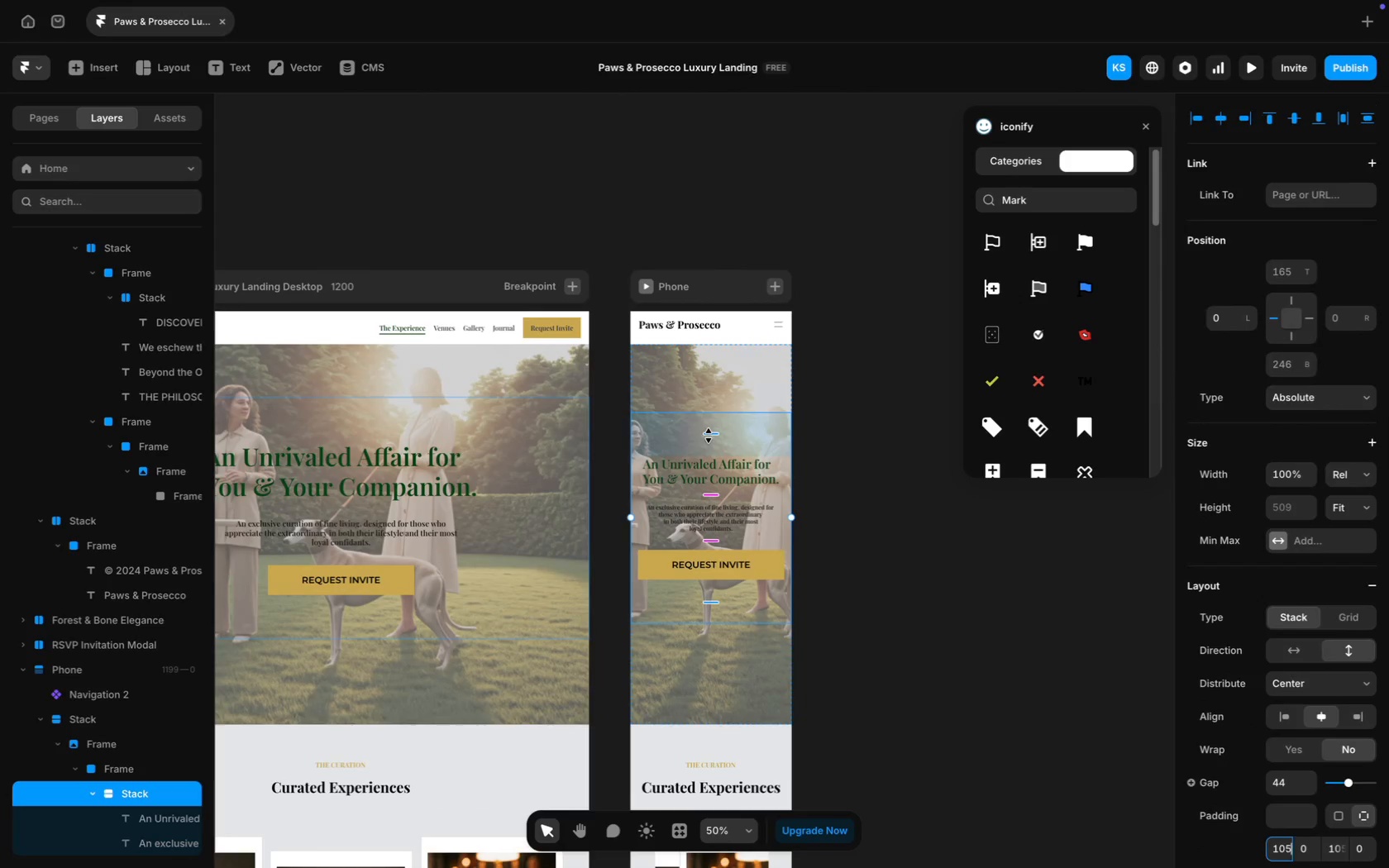 
left_click([709, 436])
 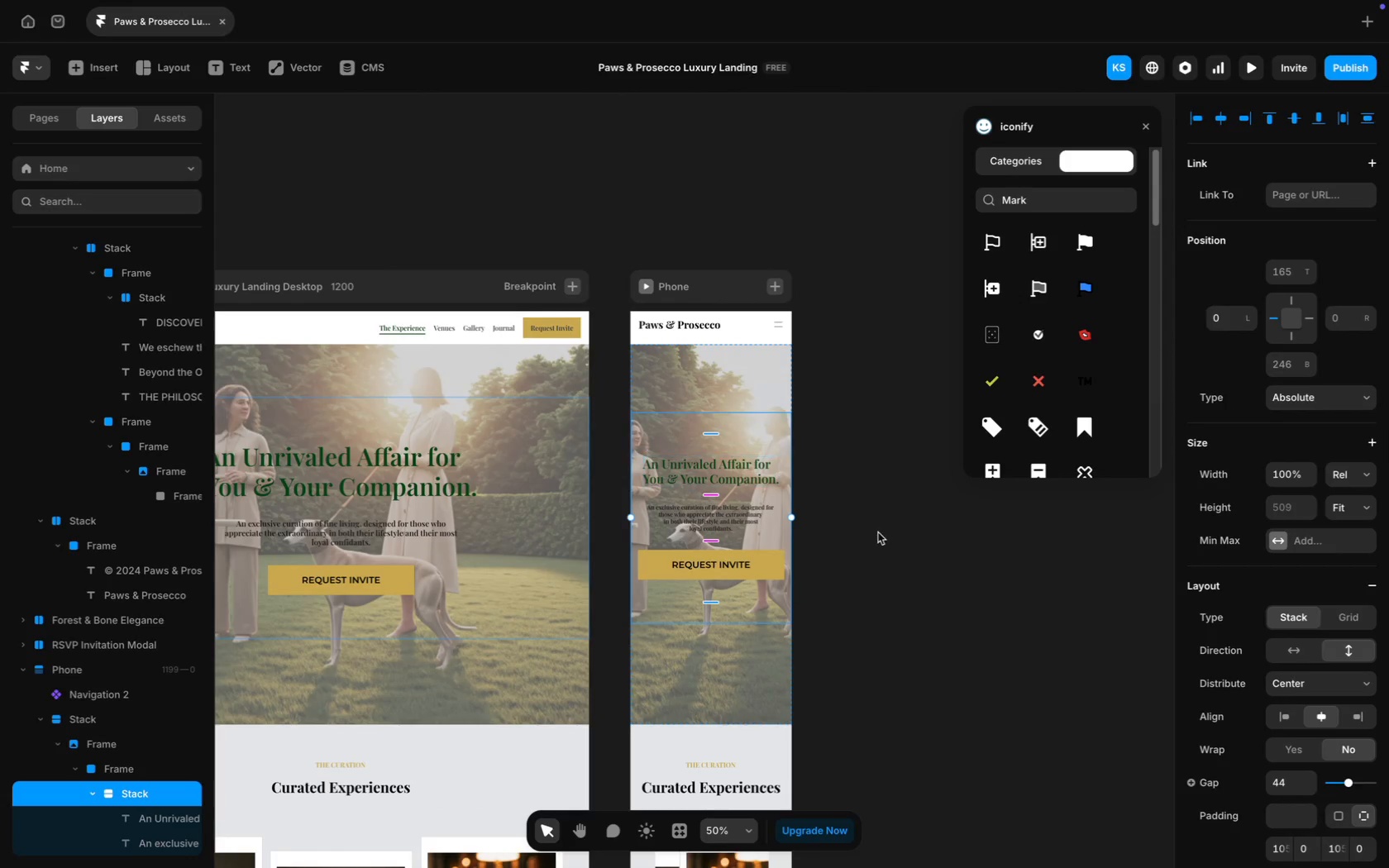 
scroll: coordinate [1247, 442], scroll_direction: down, amount: 79.0
 